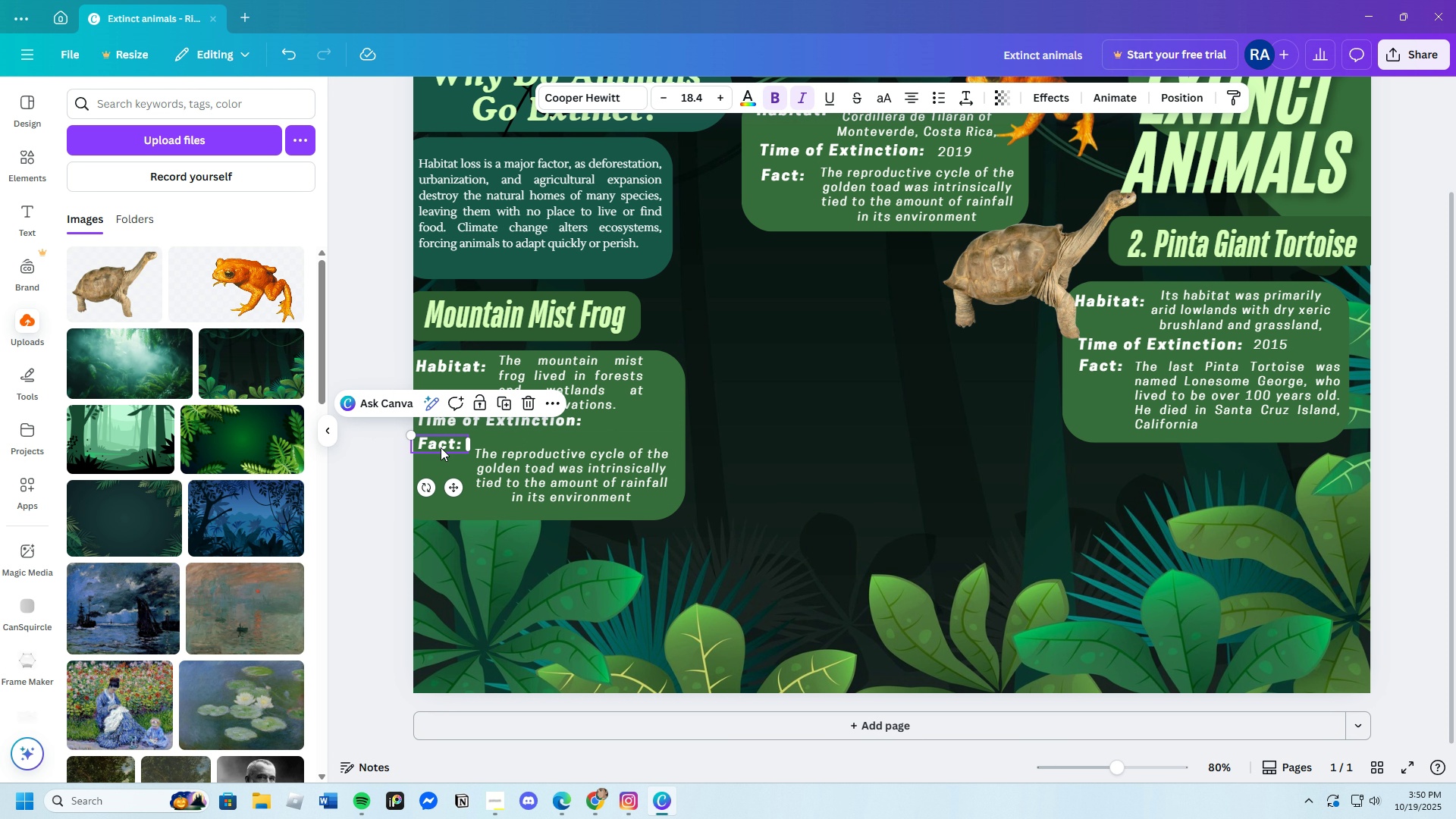 
left_click_drag(start_coordinate=[441, 445], to_coordinate=[441, 456])
 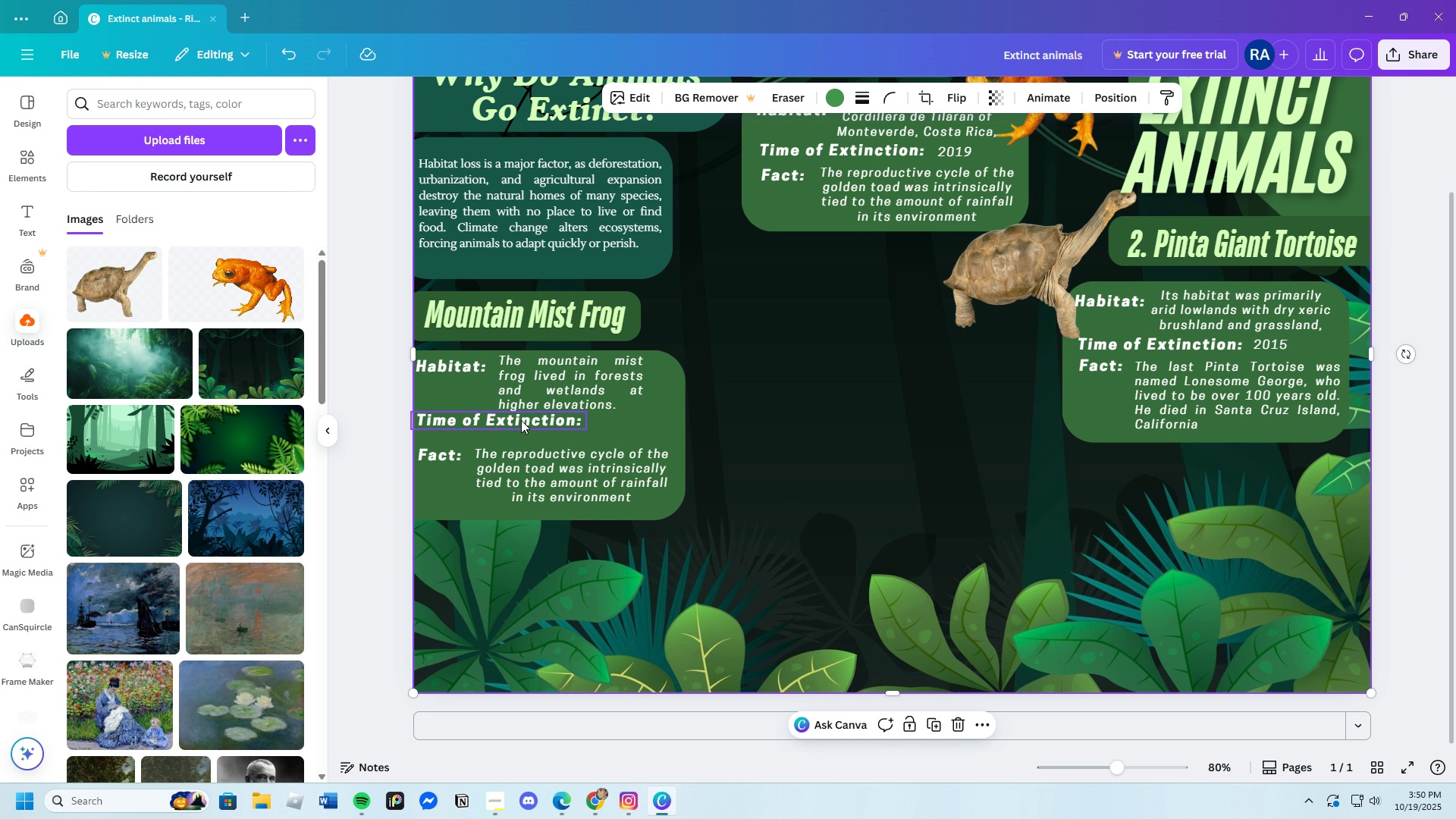 
left_click([521, 420])
 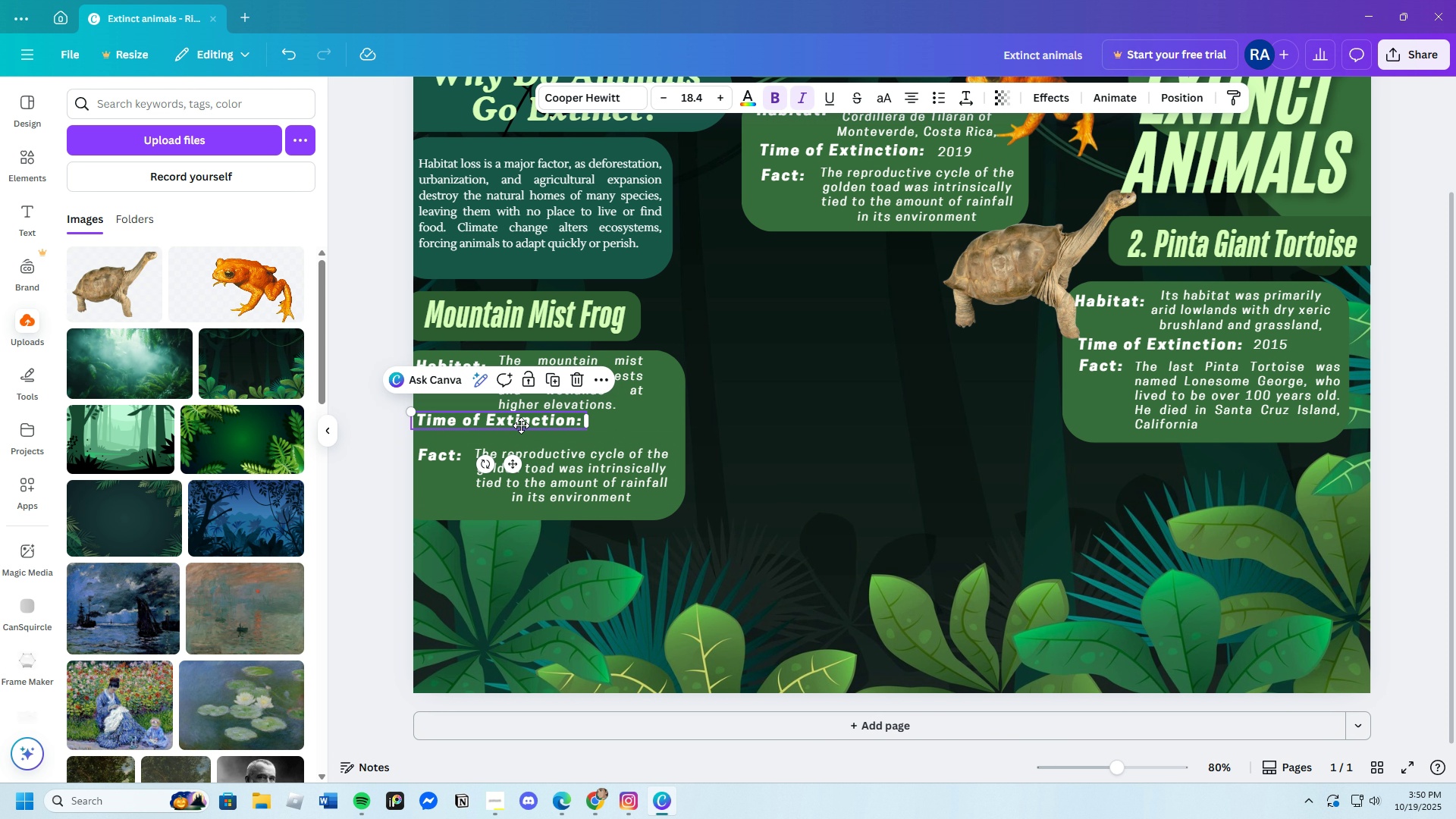 
left_click_drag(start_coordinate=[521, 420], to_coordinate=[521, 428])
 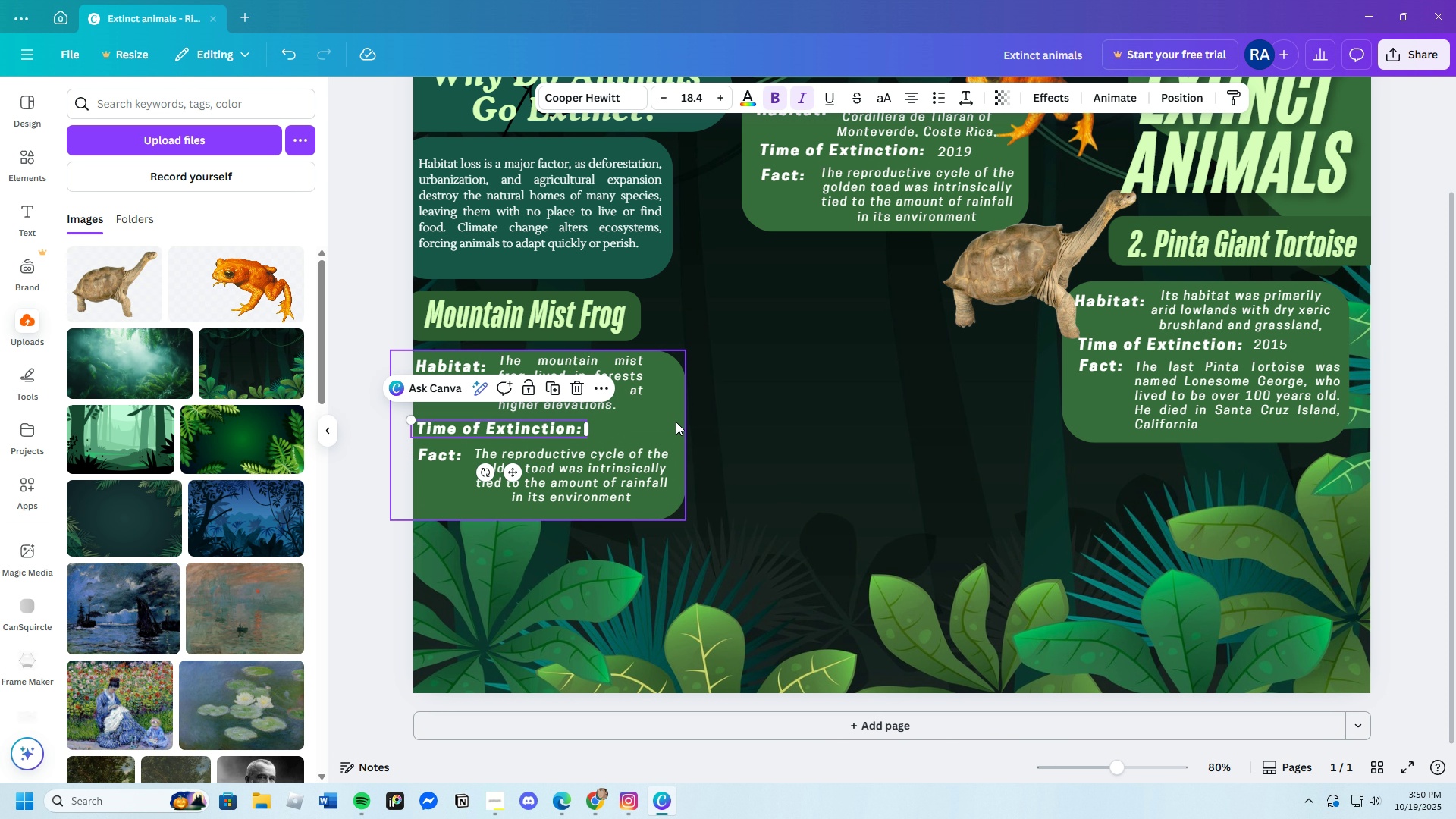 
mouse_move([731, 420])
 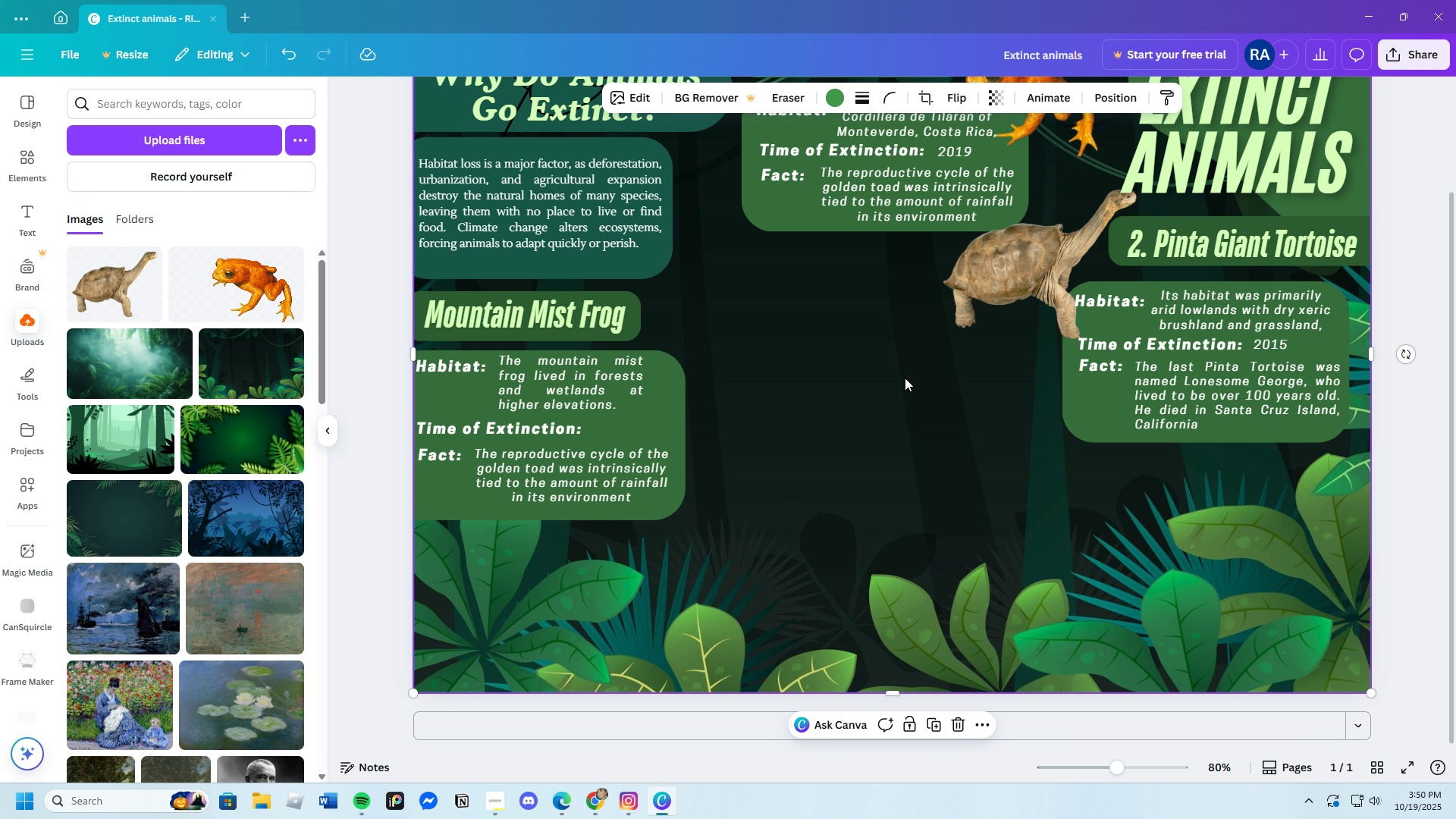 
scroll: coordinate [905, 375], scroll_direction: up, amount: 2.0
 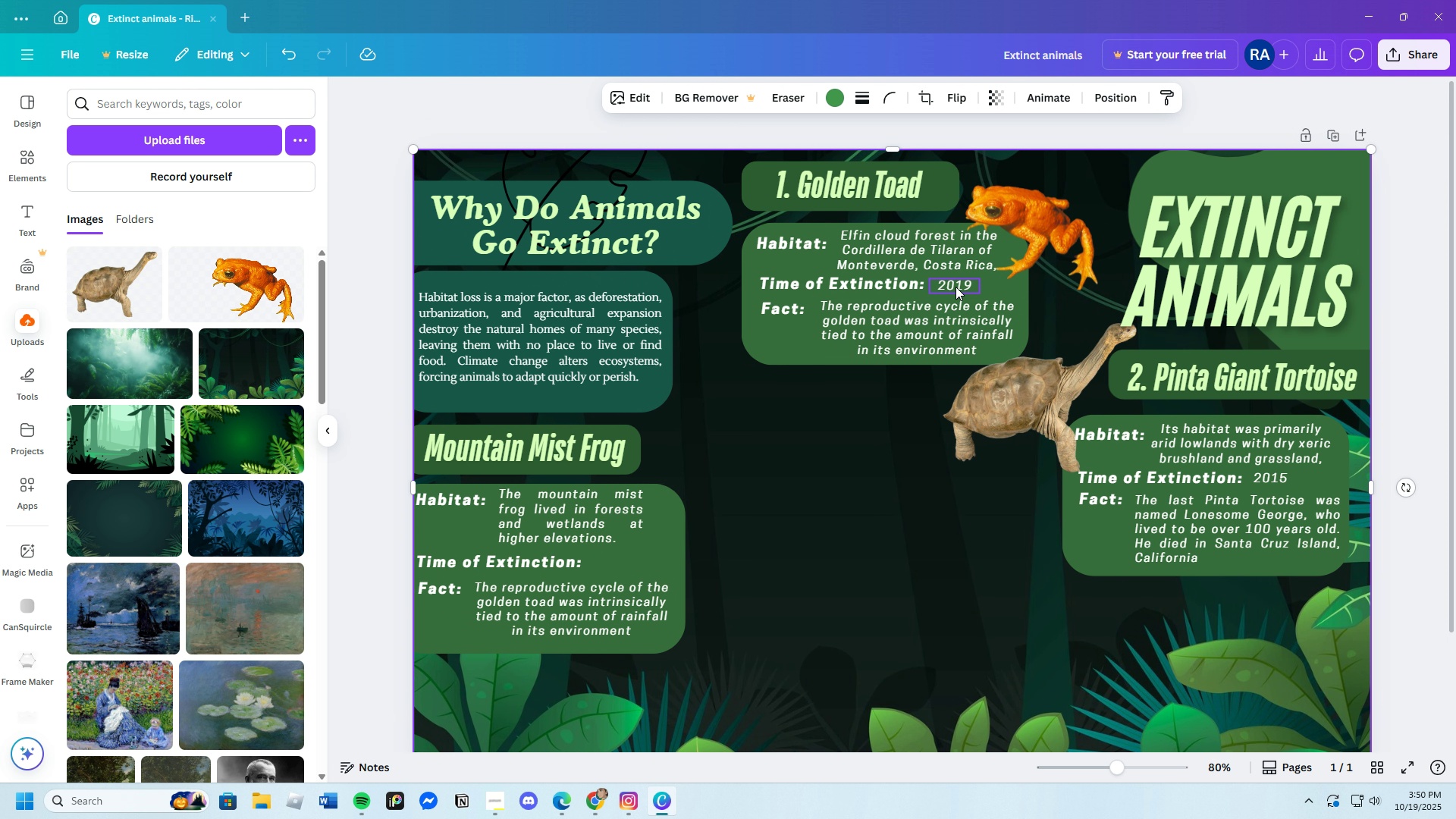 
left_click([955, 284])
 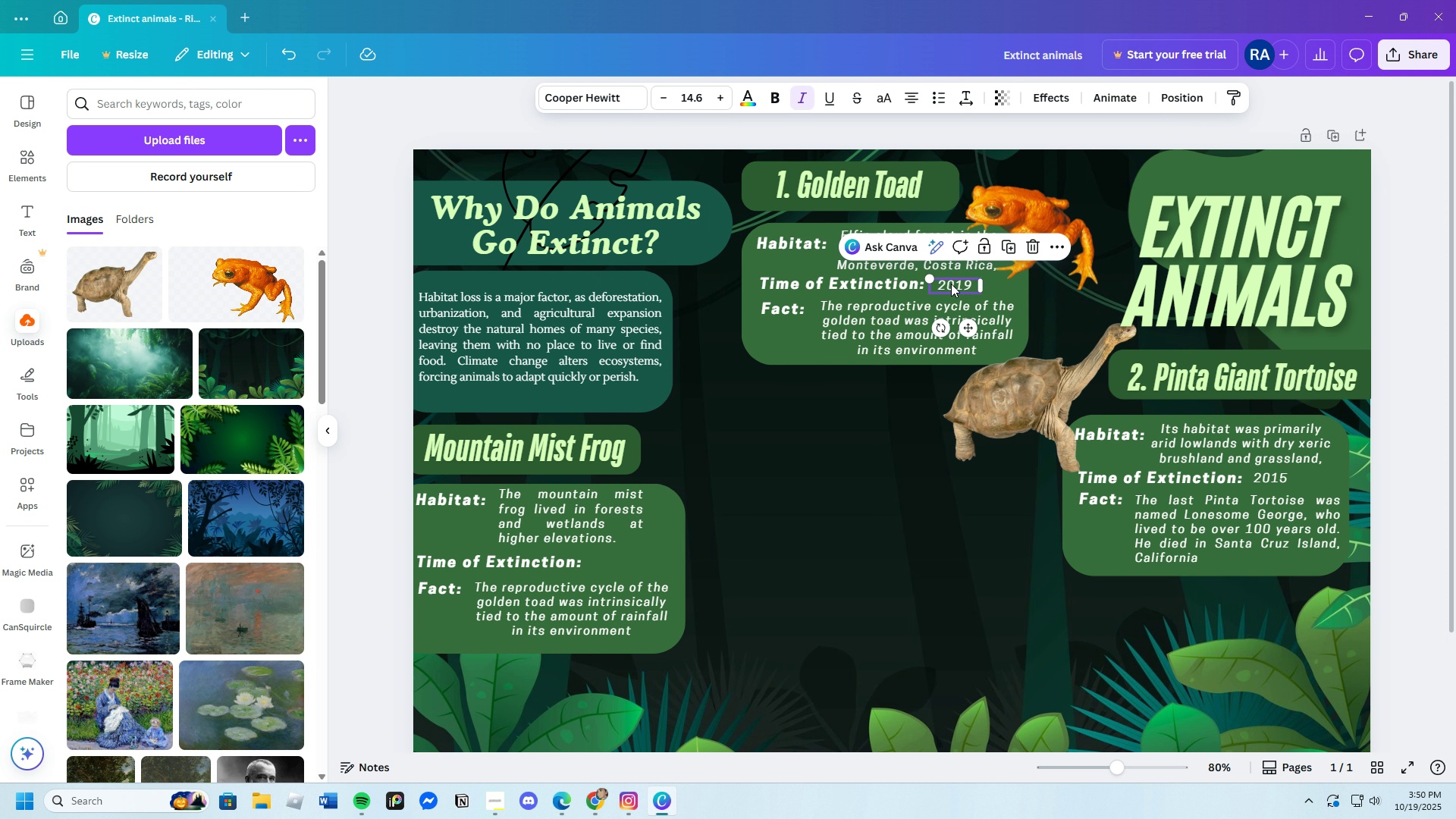 
key(Control+C)
 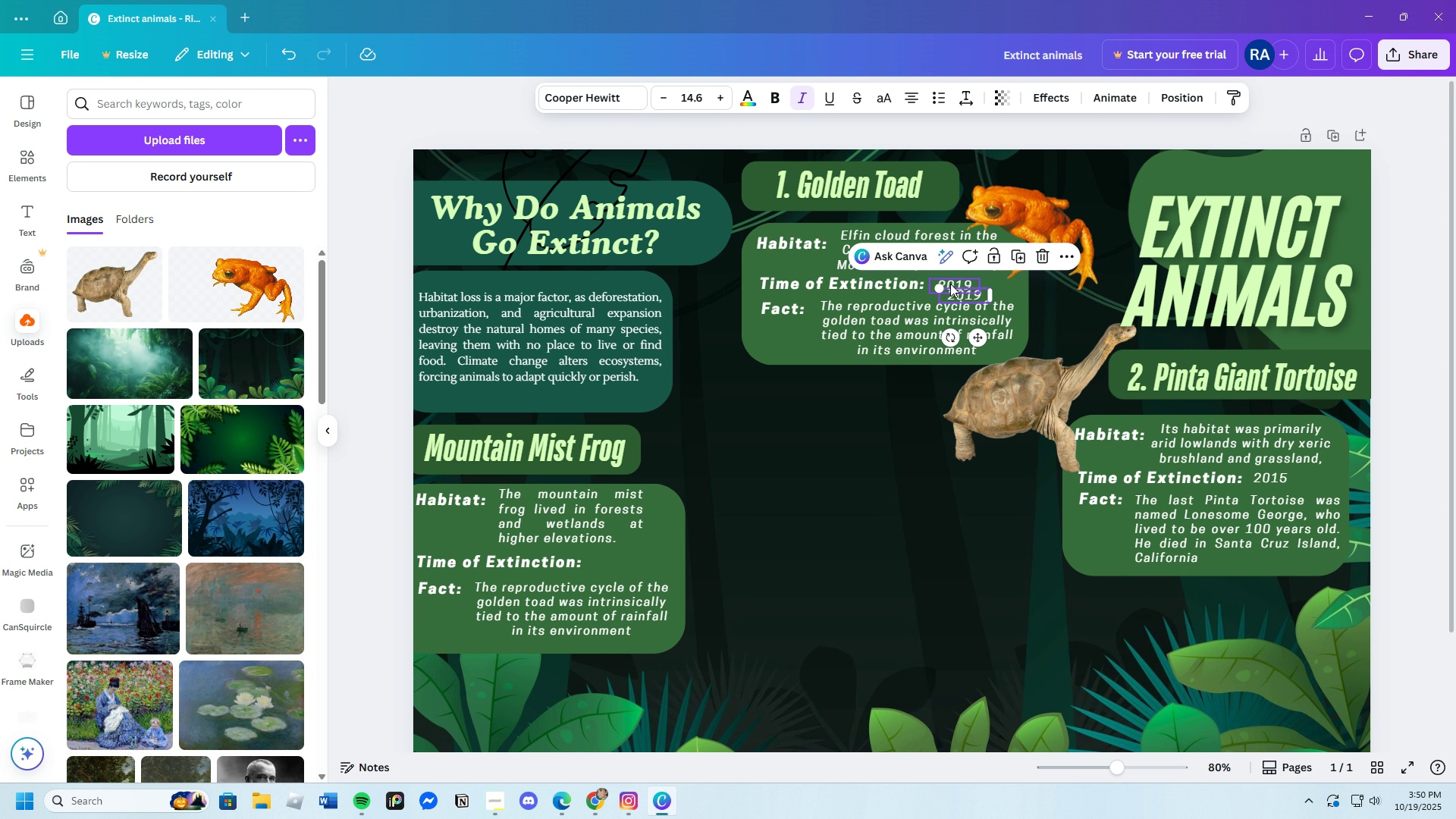 
key(Control+V)
 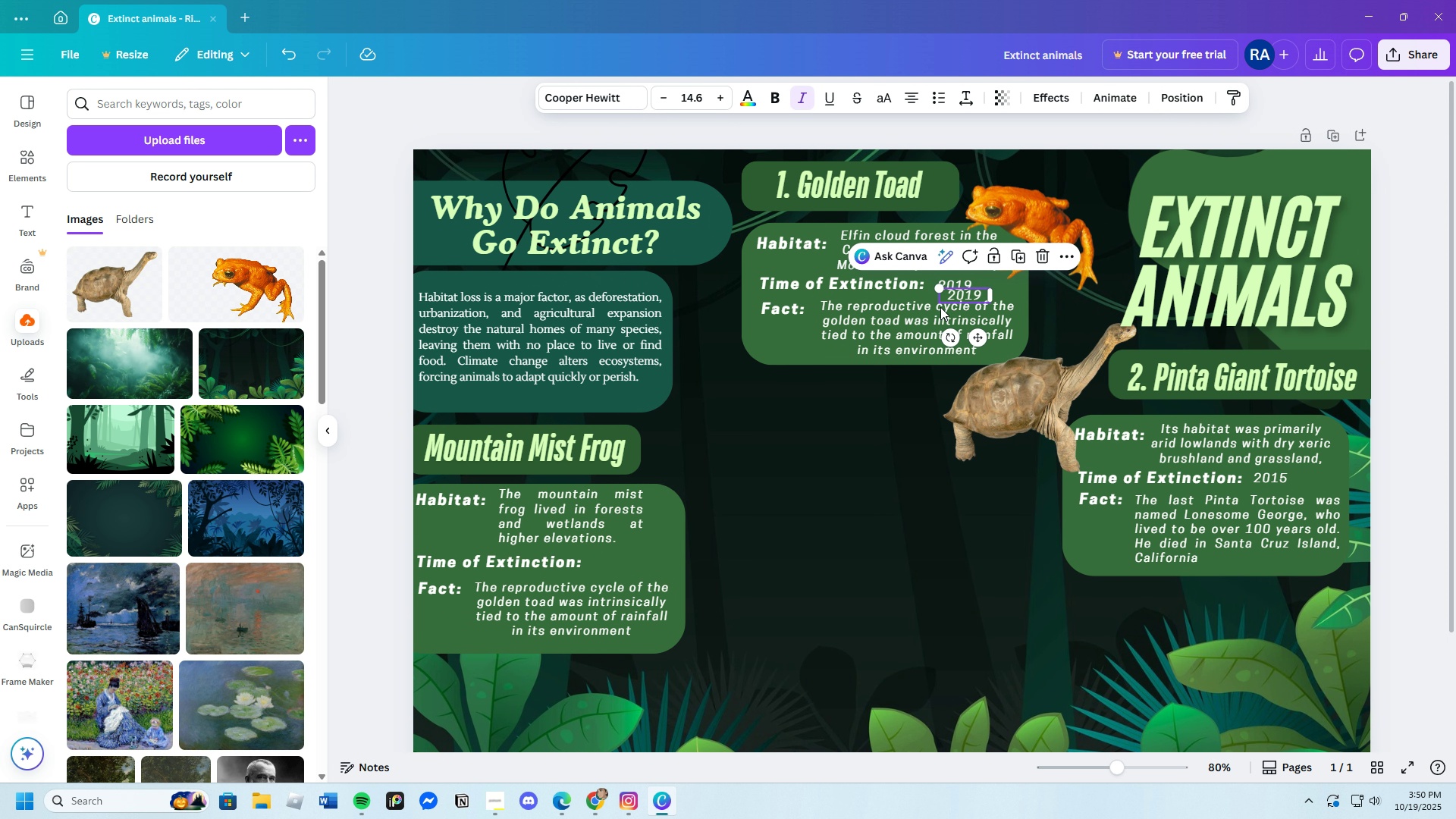 
left_click_drag(start_coordinate=[956, 293], to_coordinate=[603, 563])
 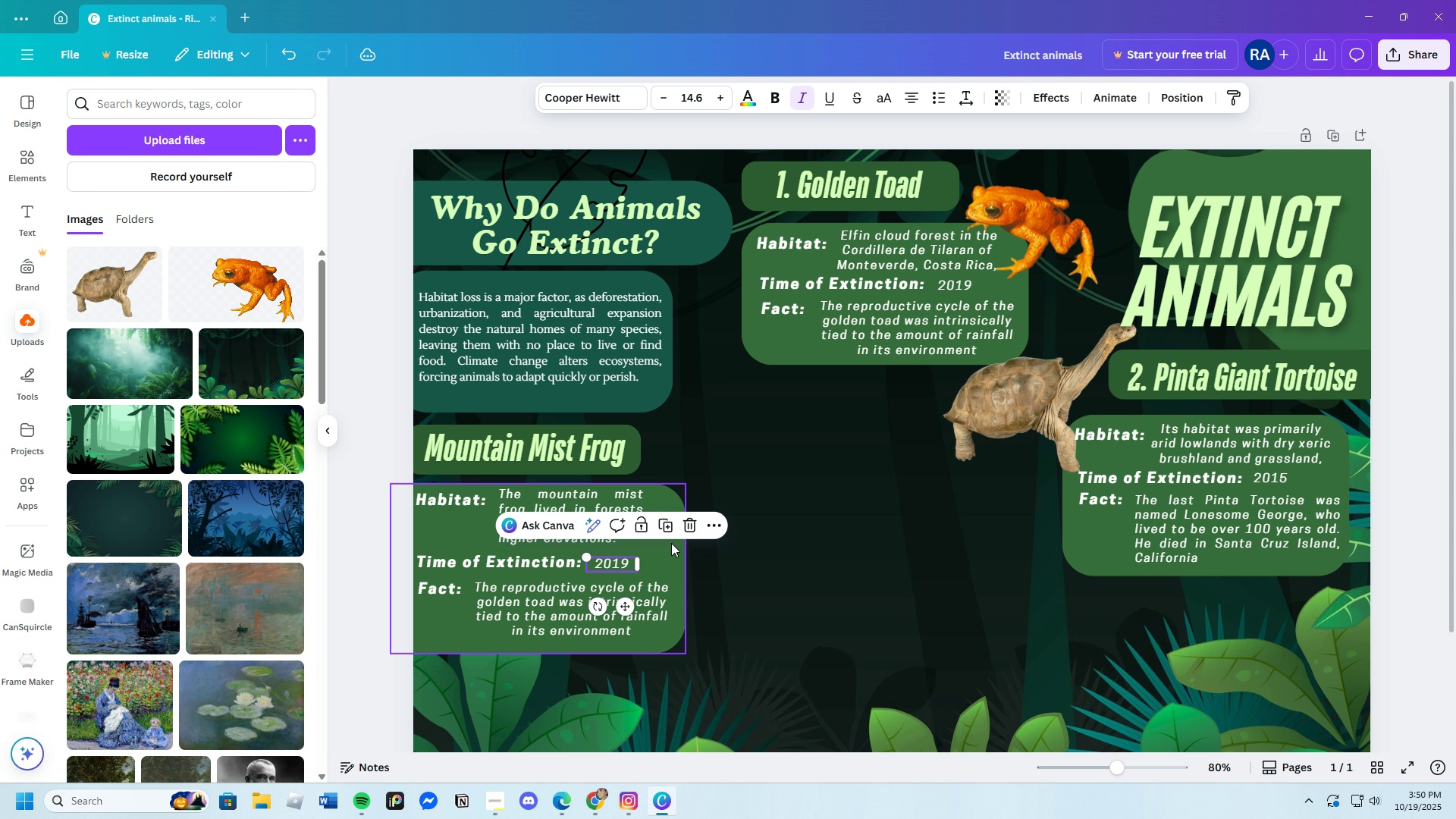 
scroll: coordinate [673, 537], scroll_direction: down, amount: 2.0
 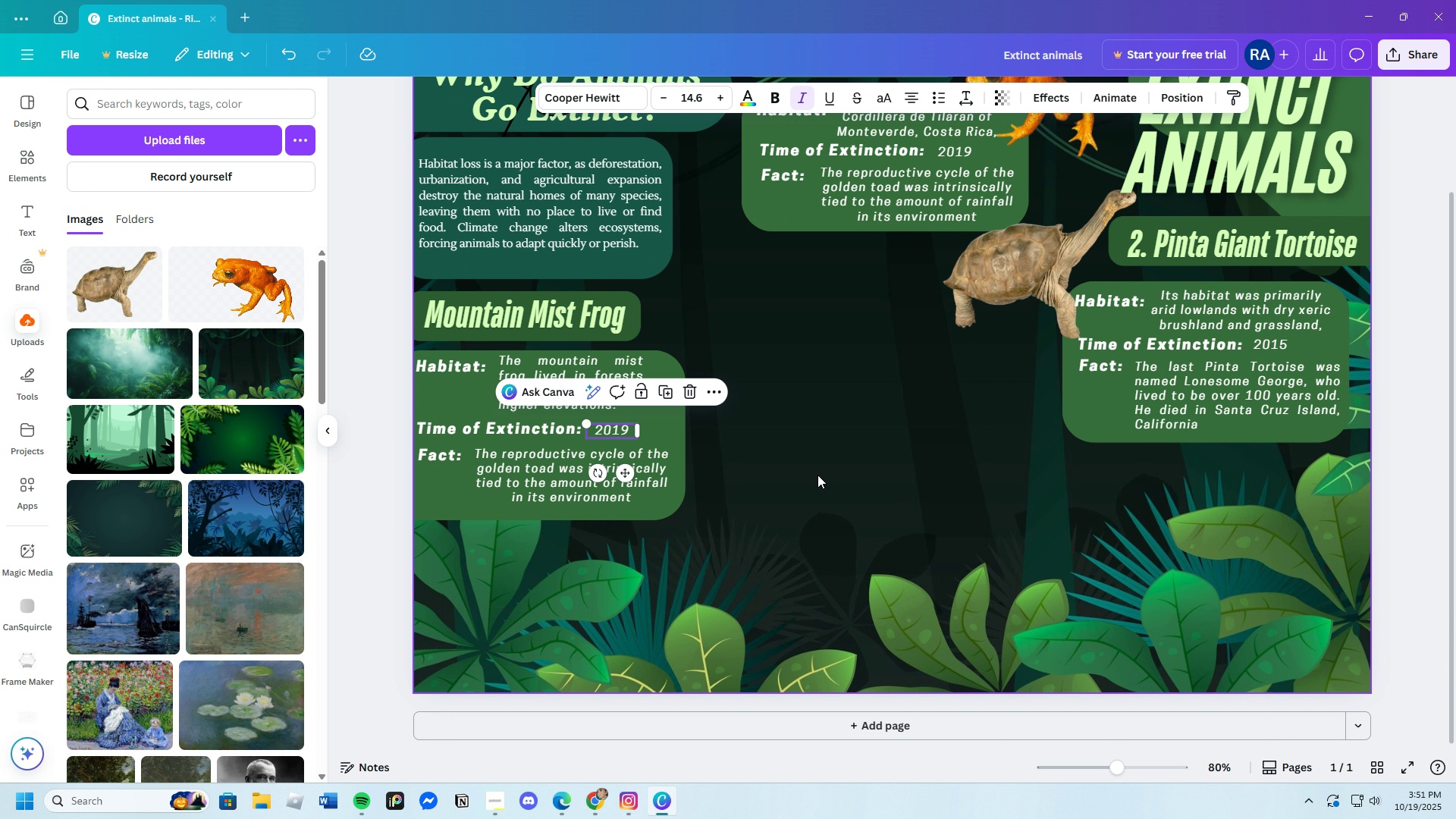 
scroll: coordinate [790, 485], scroll_direction: up, amount: 3.0
 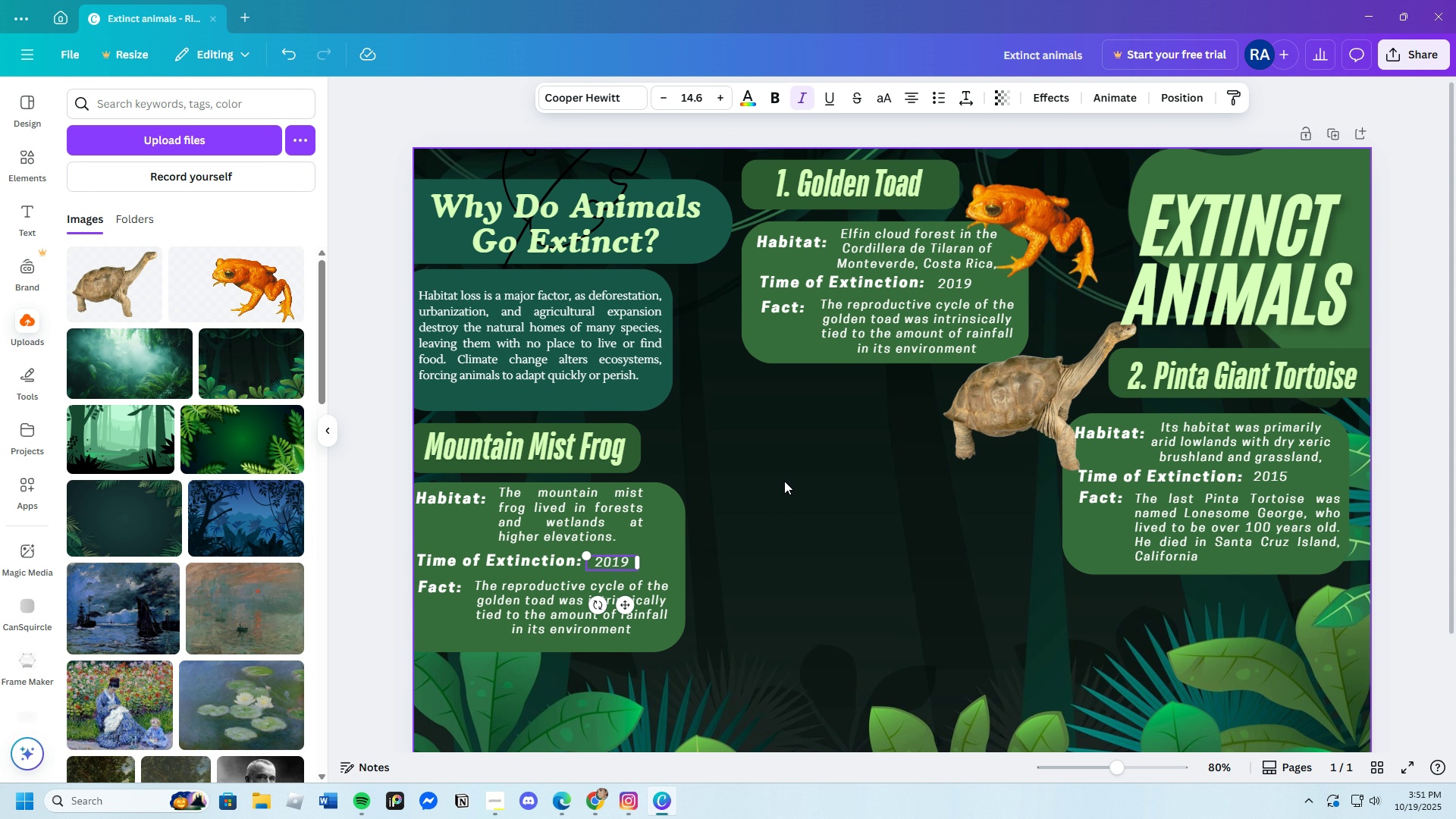 
scroll: coordinate [785, 482], scroll_direction: down, amount: 1.0
 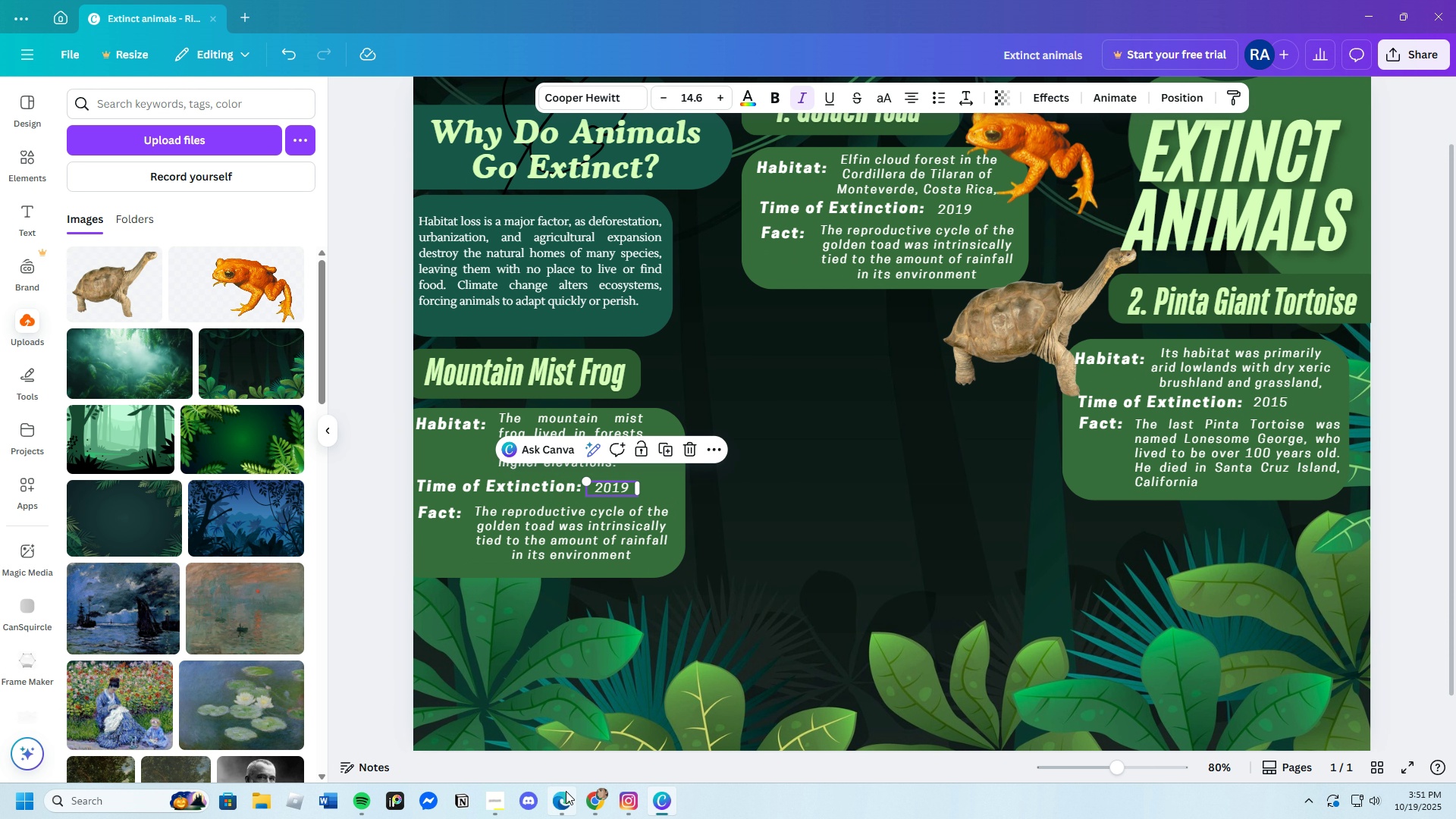 
left_click([595, 802])
 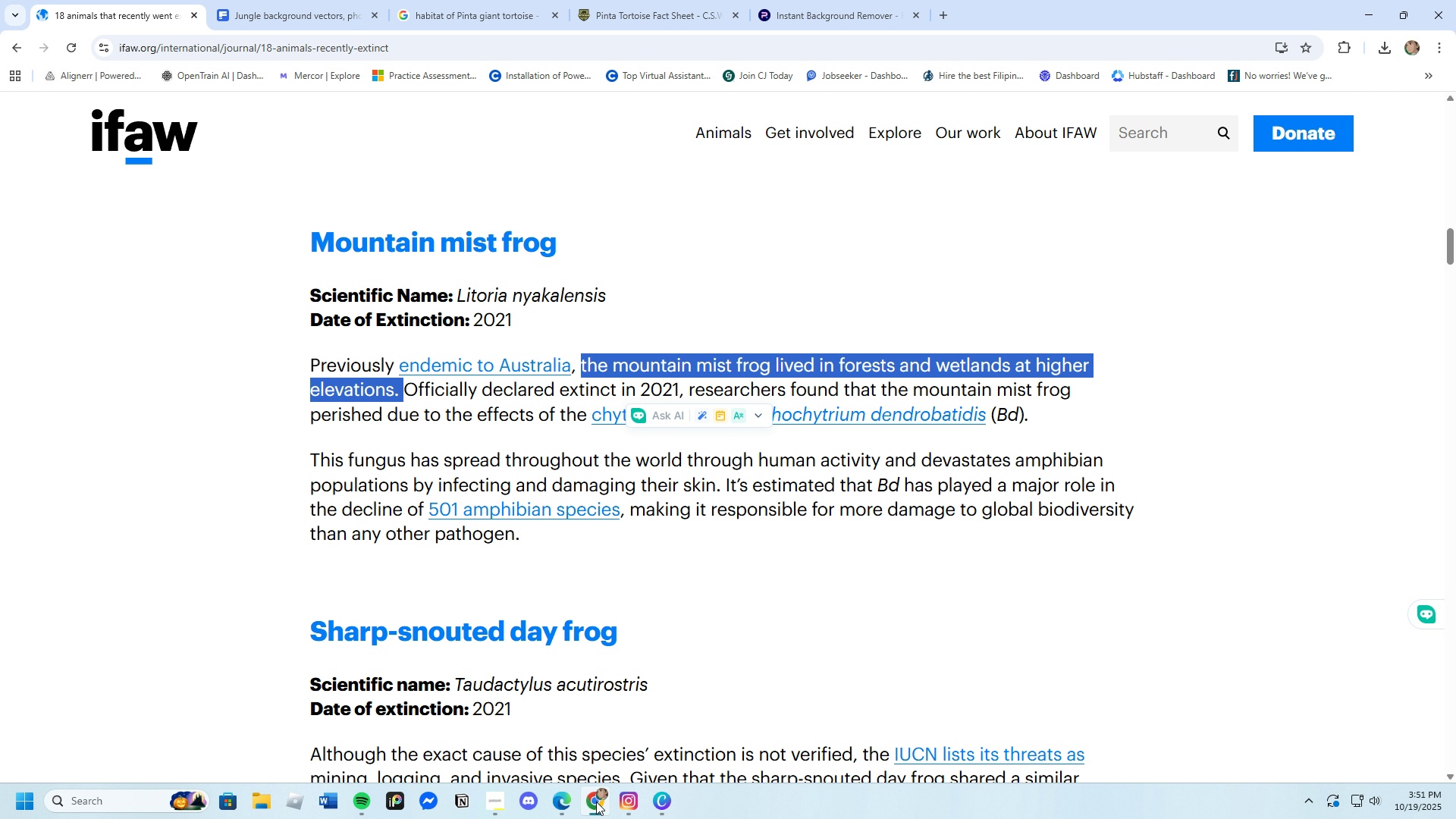 
left_click([596, 802])
 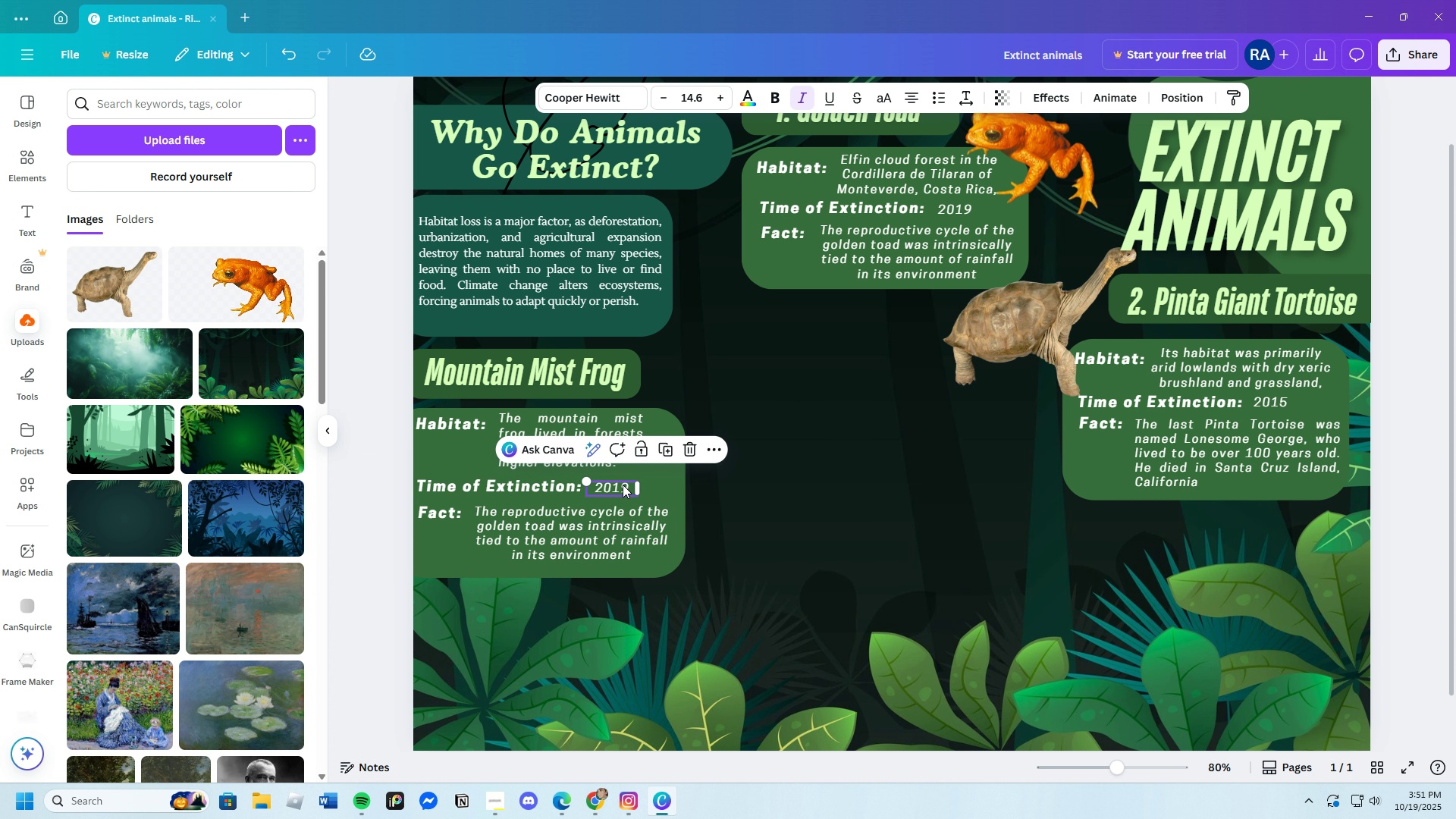 
left_click([618, 486])
 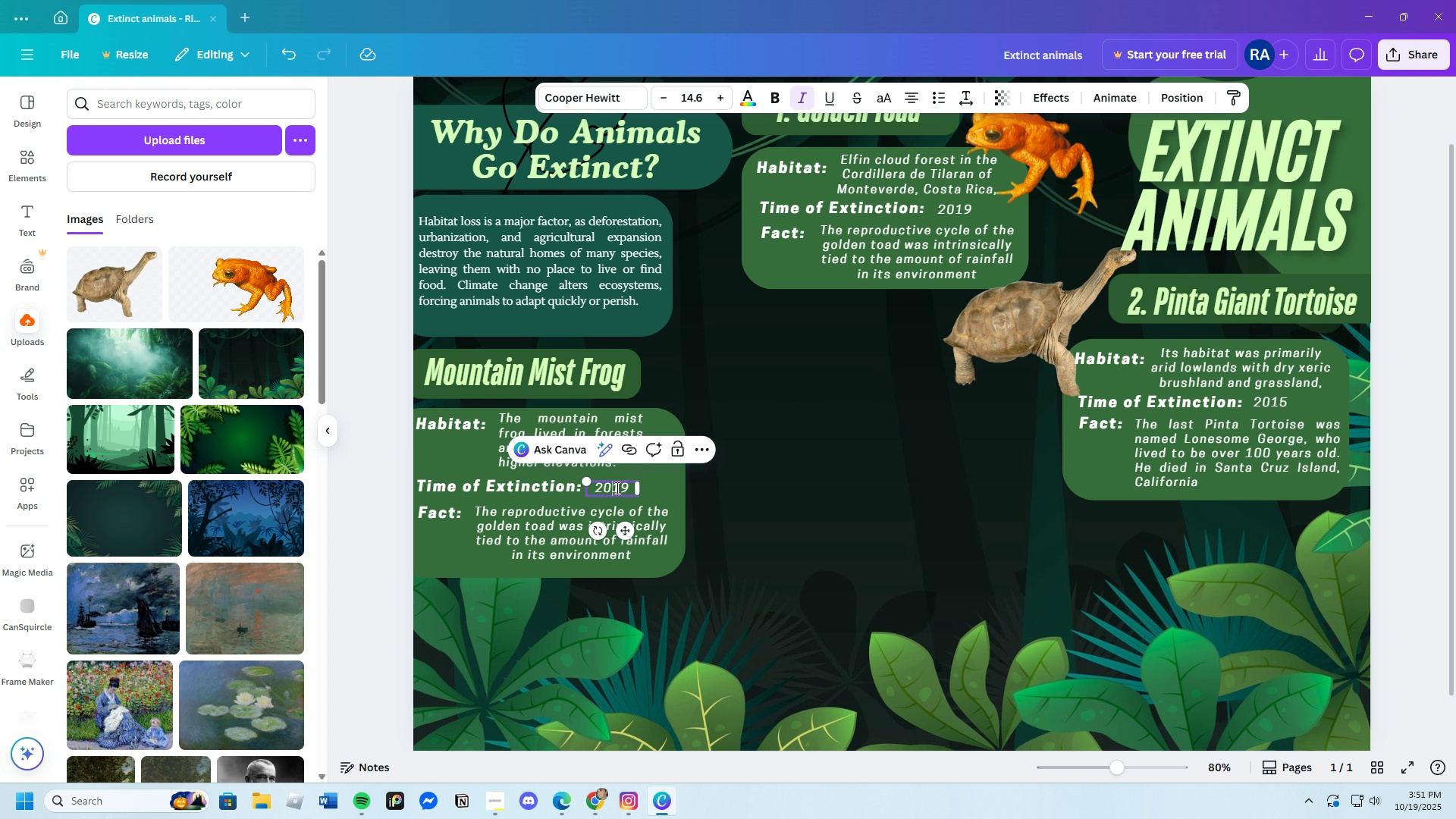 
left_click([616, 488])
 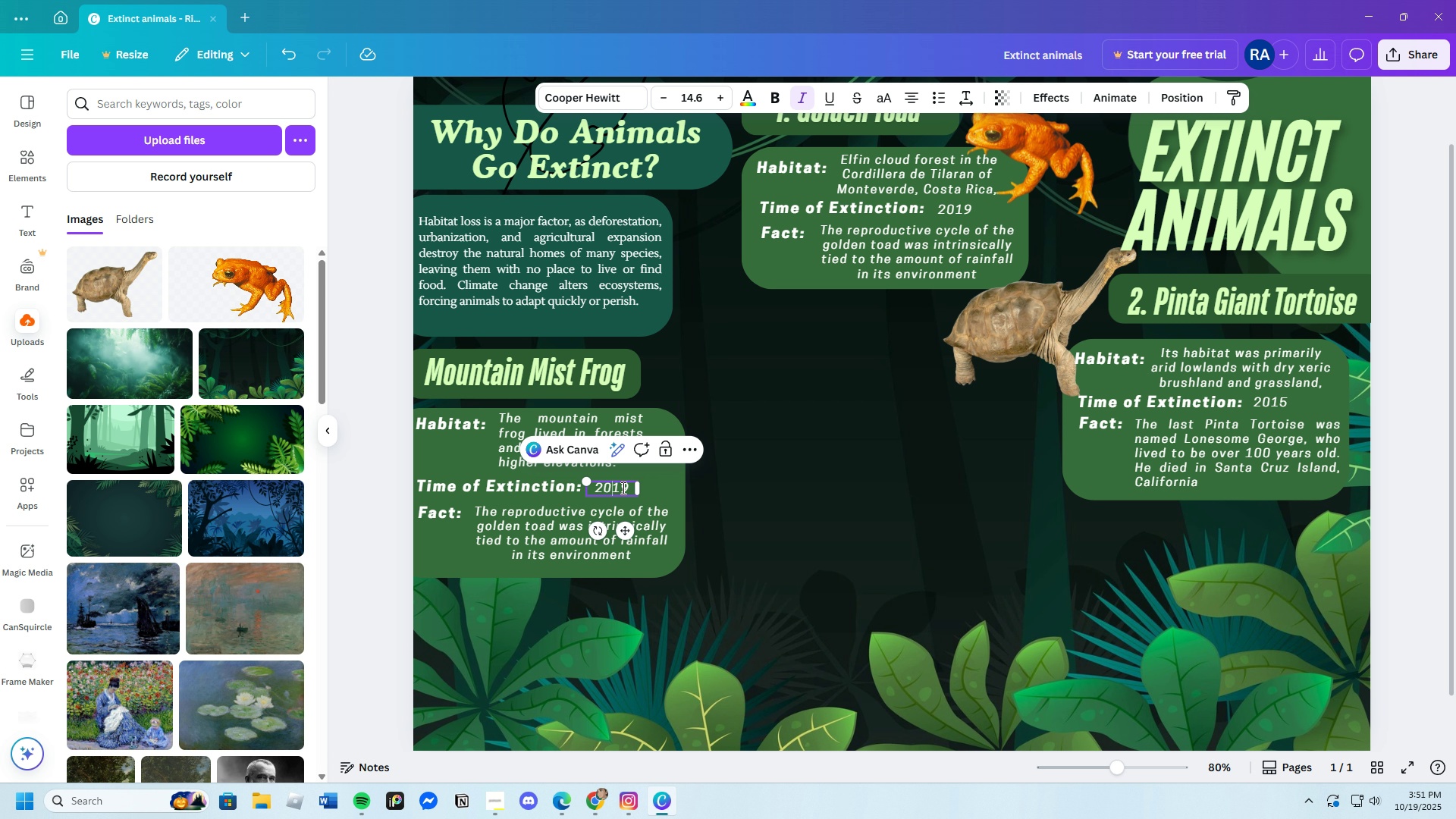 
left_click_drag(start_coordinate=[616, 488], to_coordinate=[628, 488])
 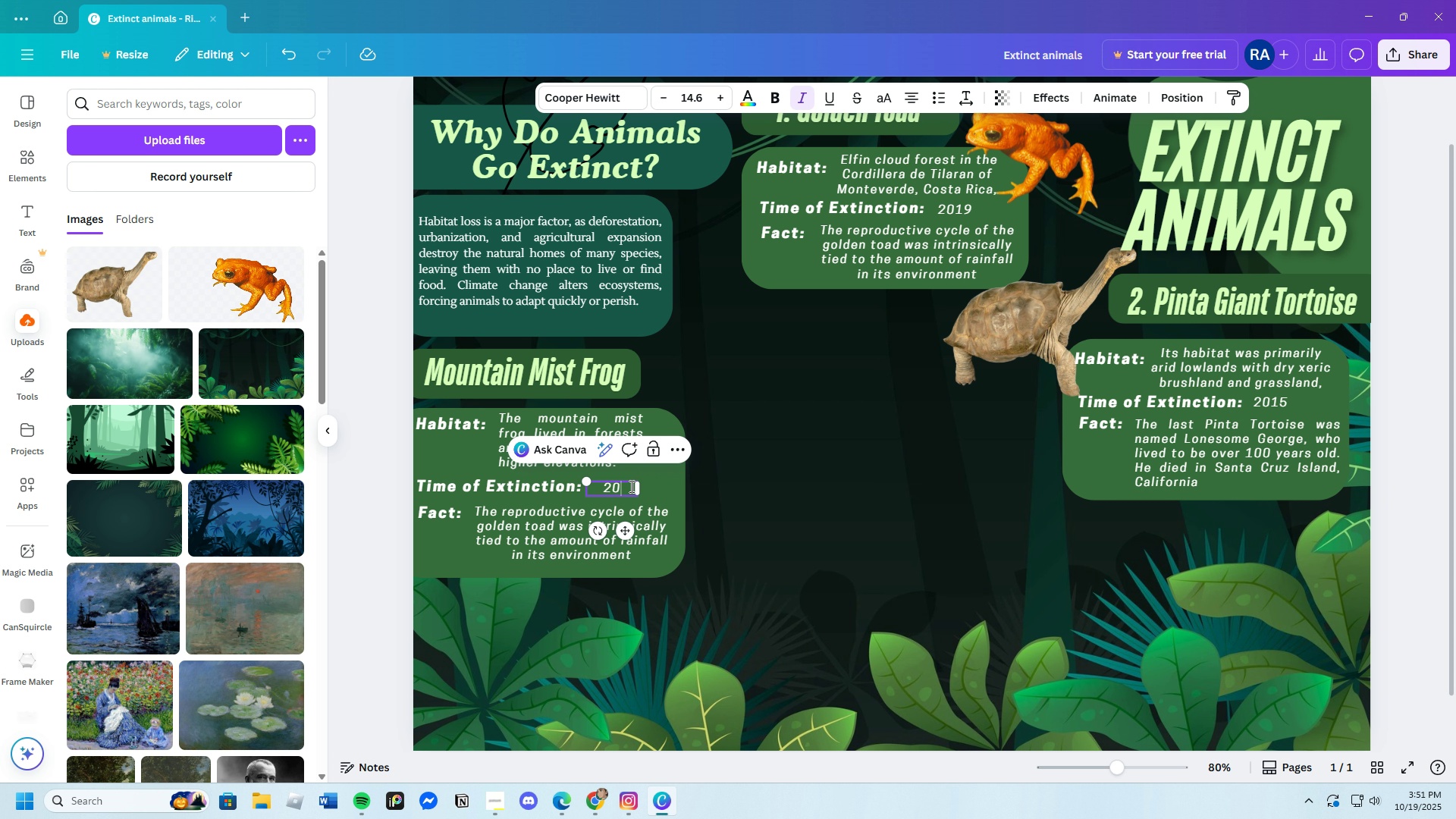 
key(Backspace)
type(21)
 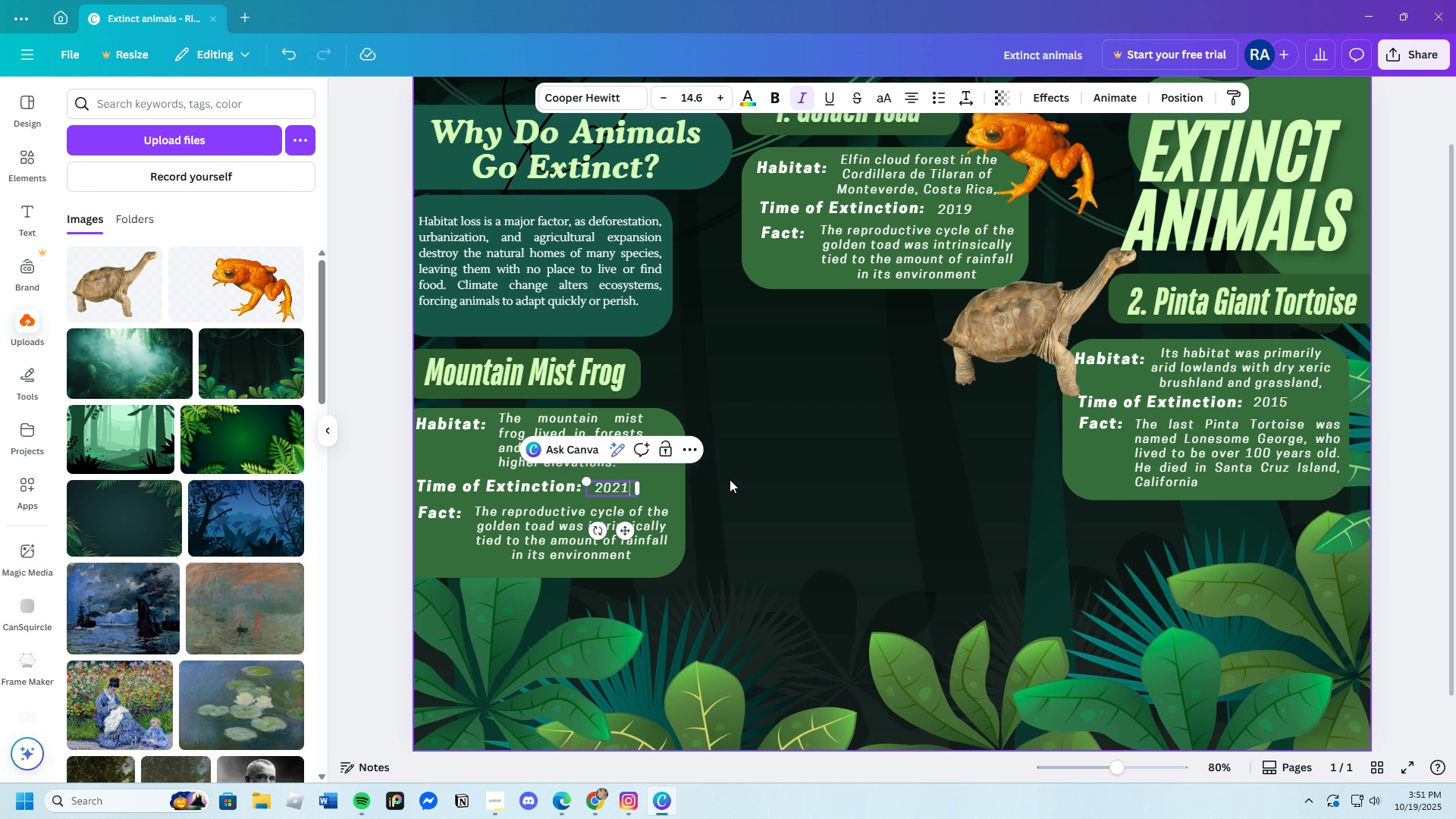 
left_click([752, 485])
 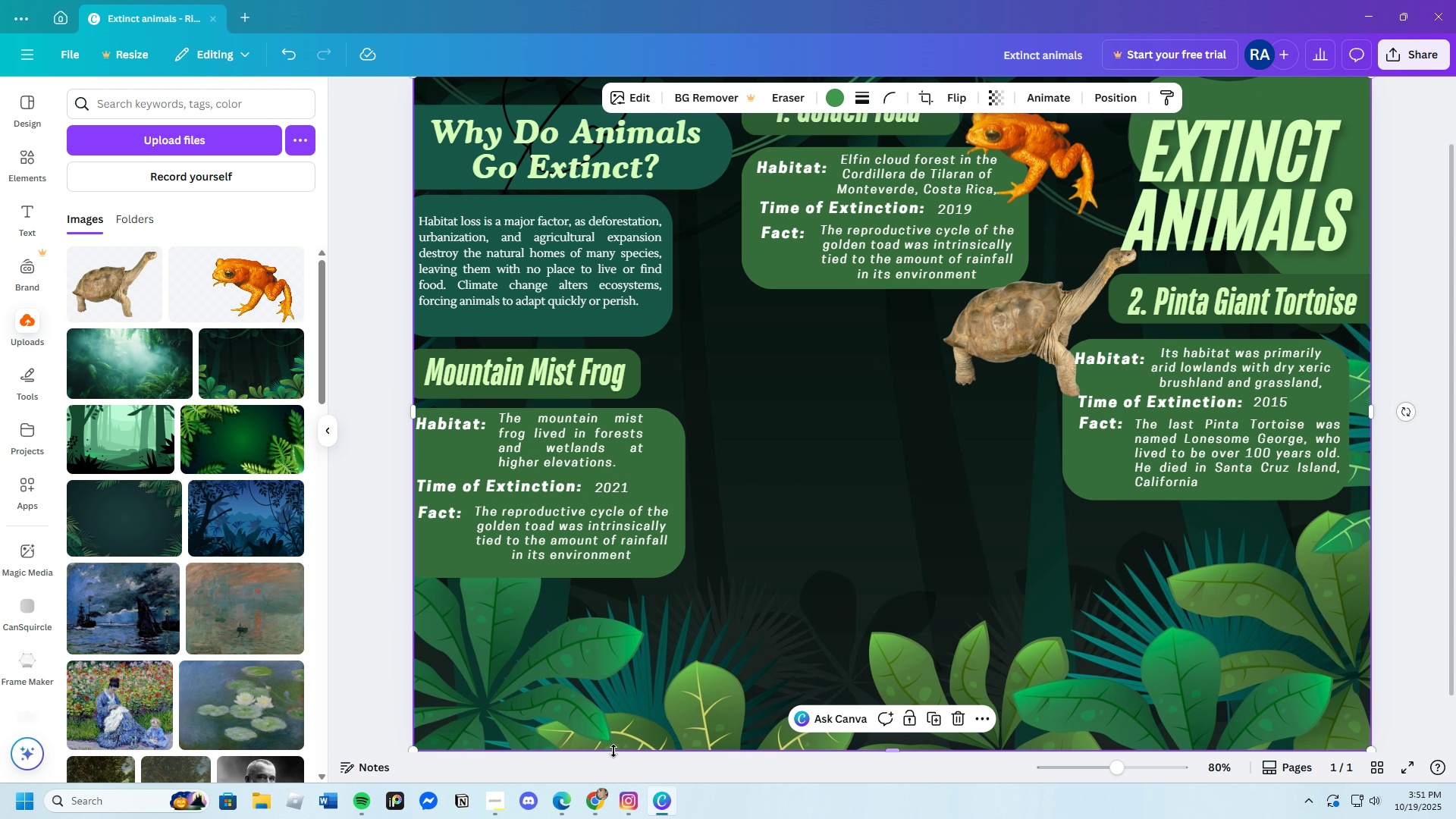 
left_click([561, 803])
 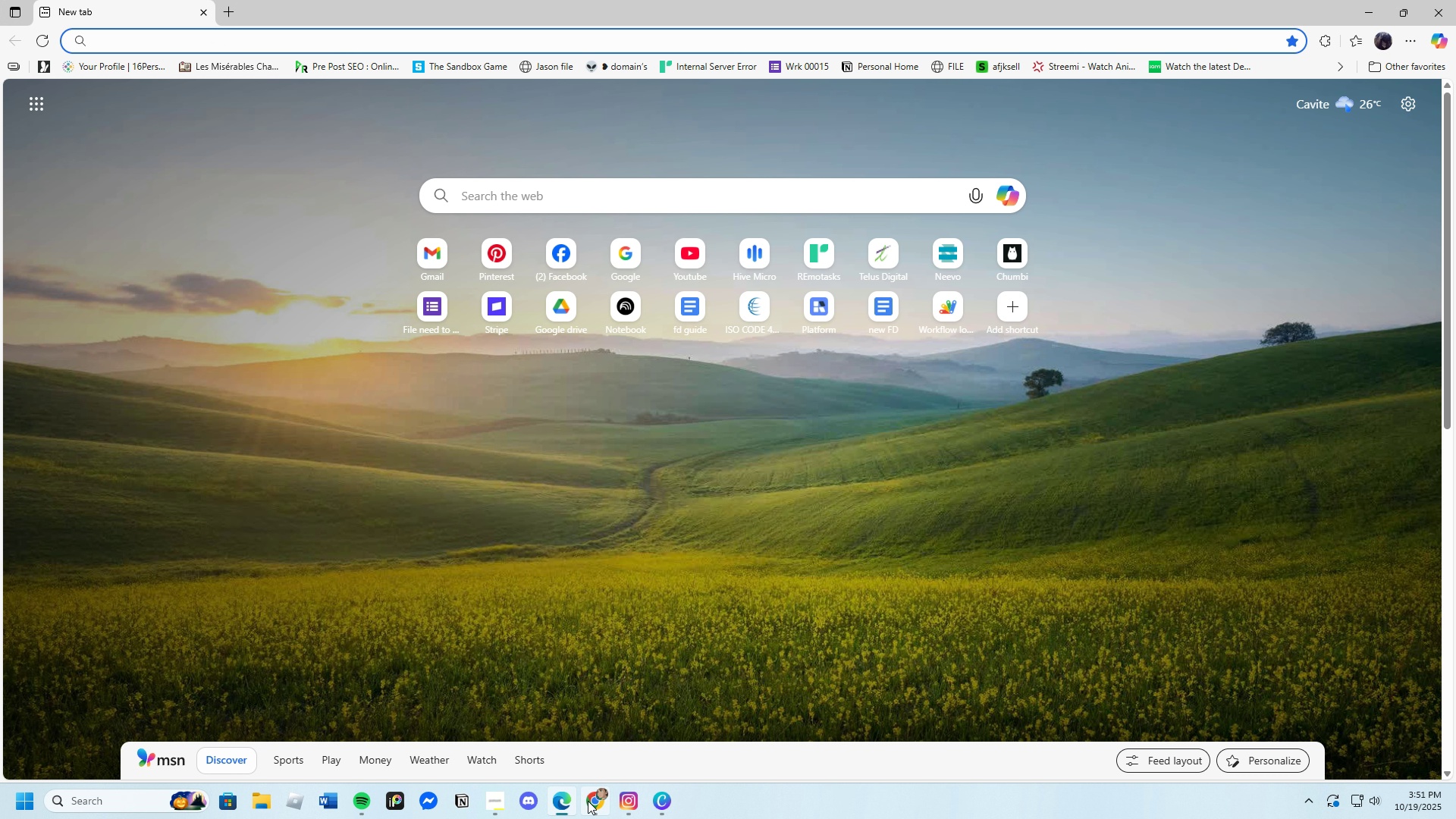 
left_click([582, 802])
 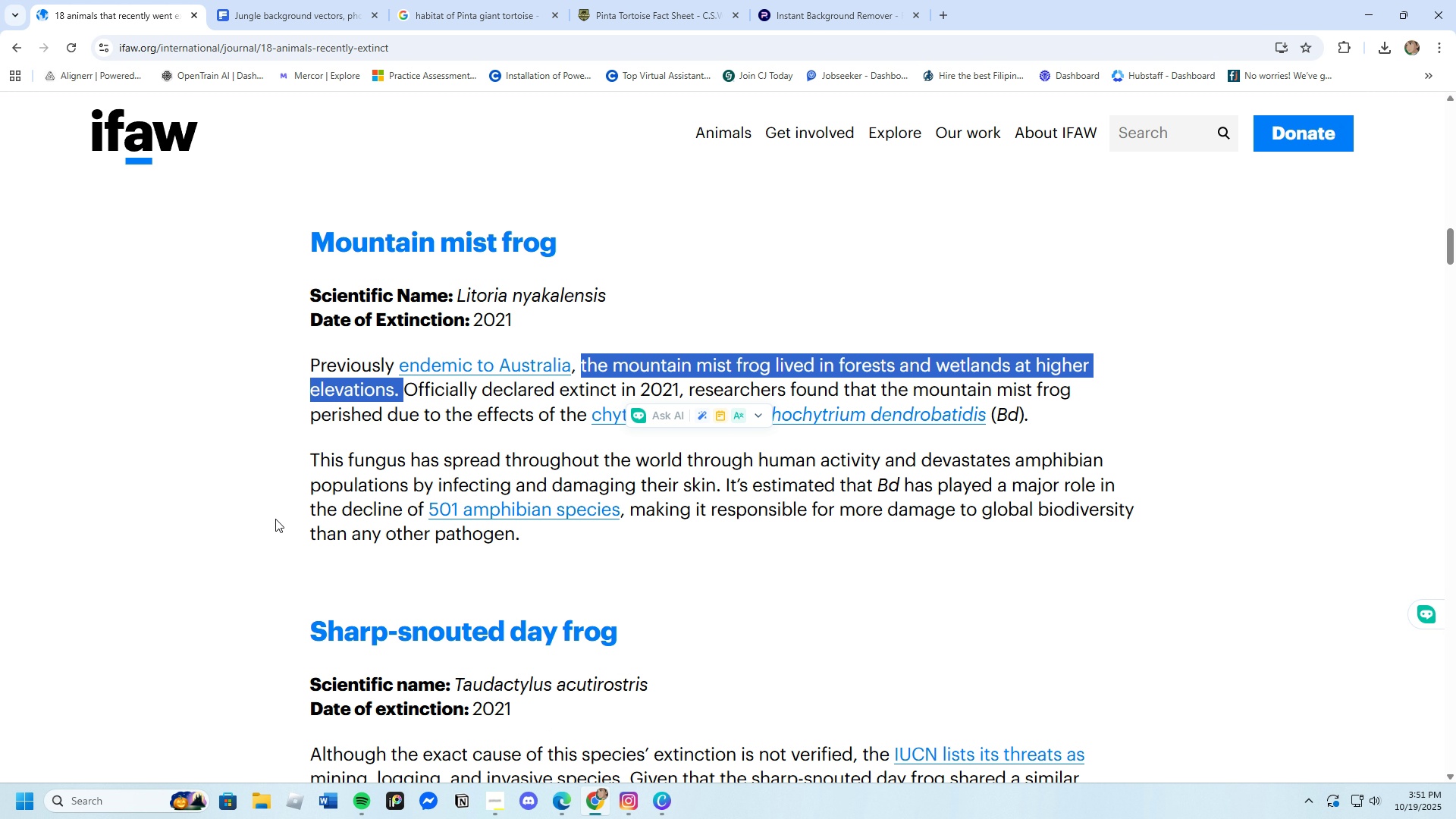 
left_click([275, 519])
 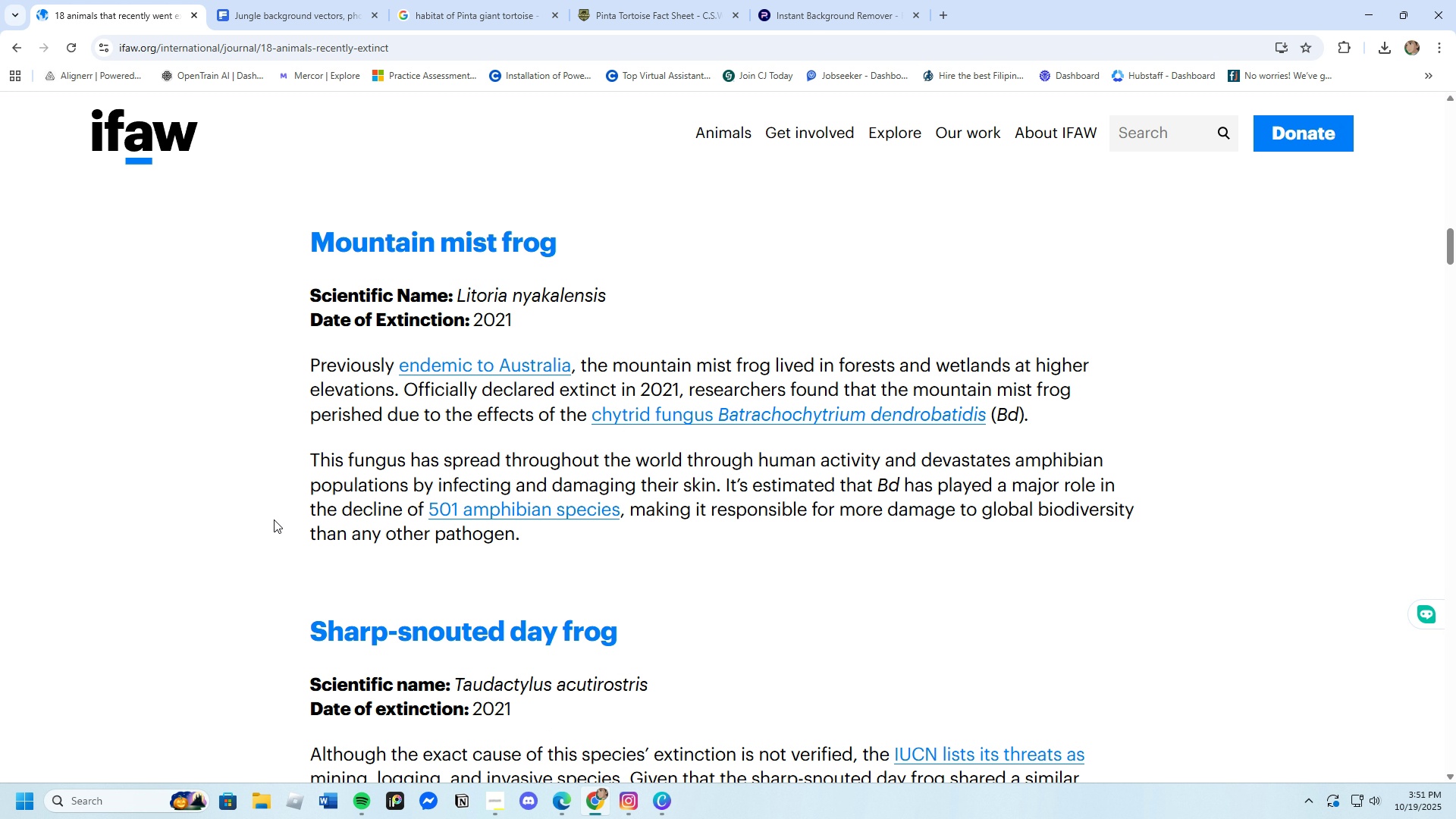 
wait(10.22)
 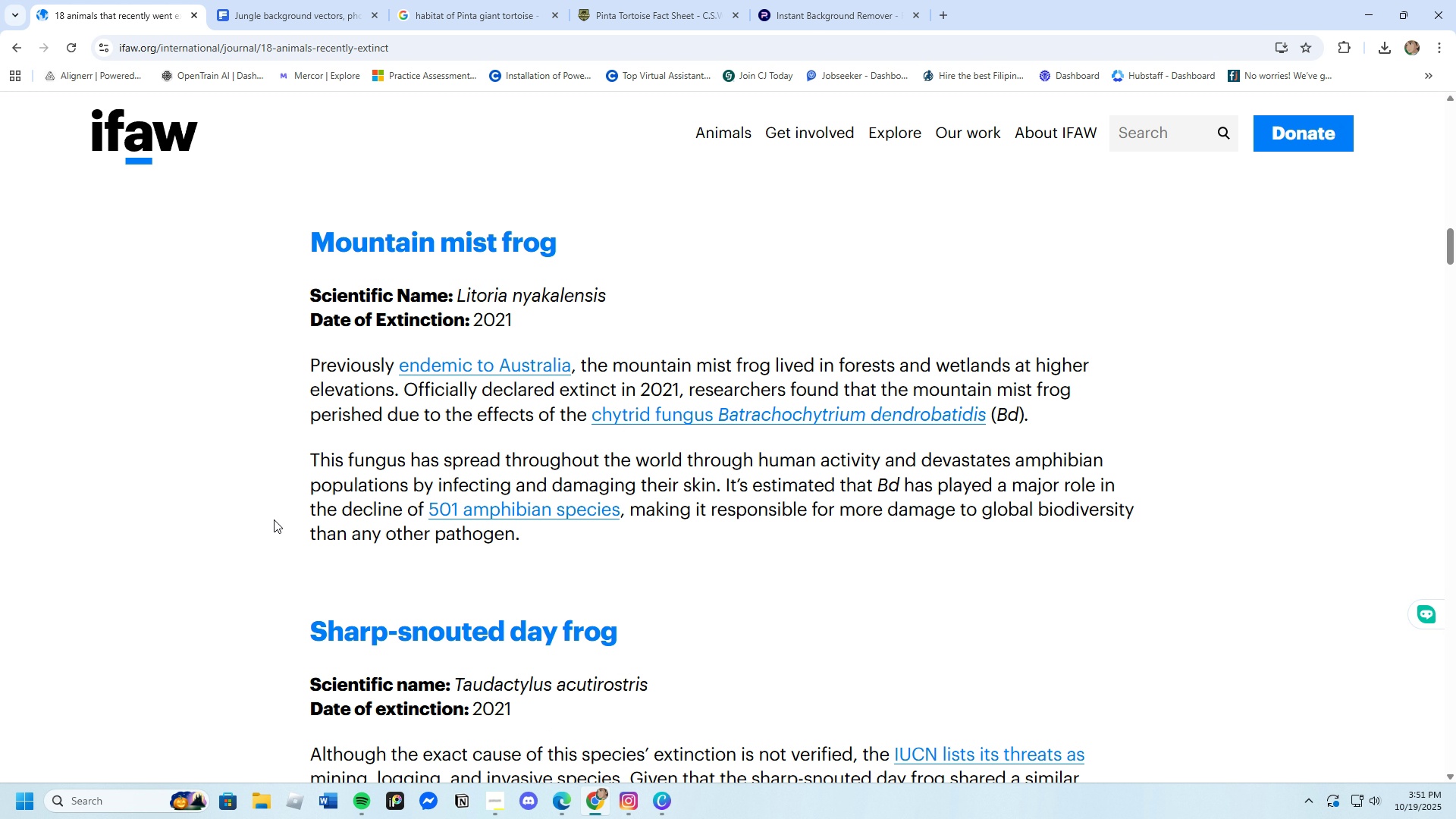 
left_click([693, 0])
 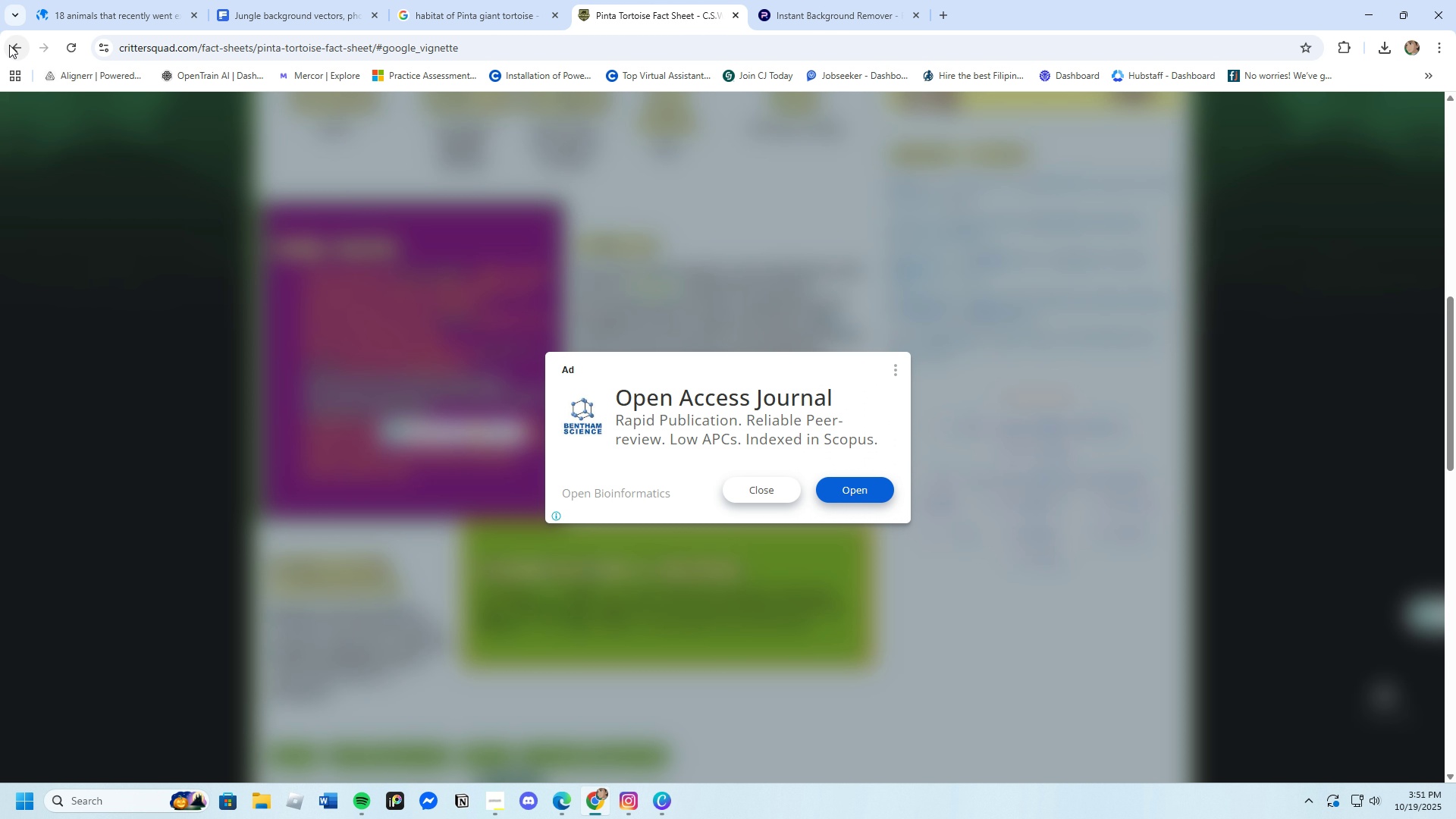 
left_click([11, 44])
 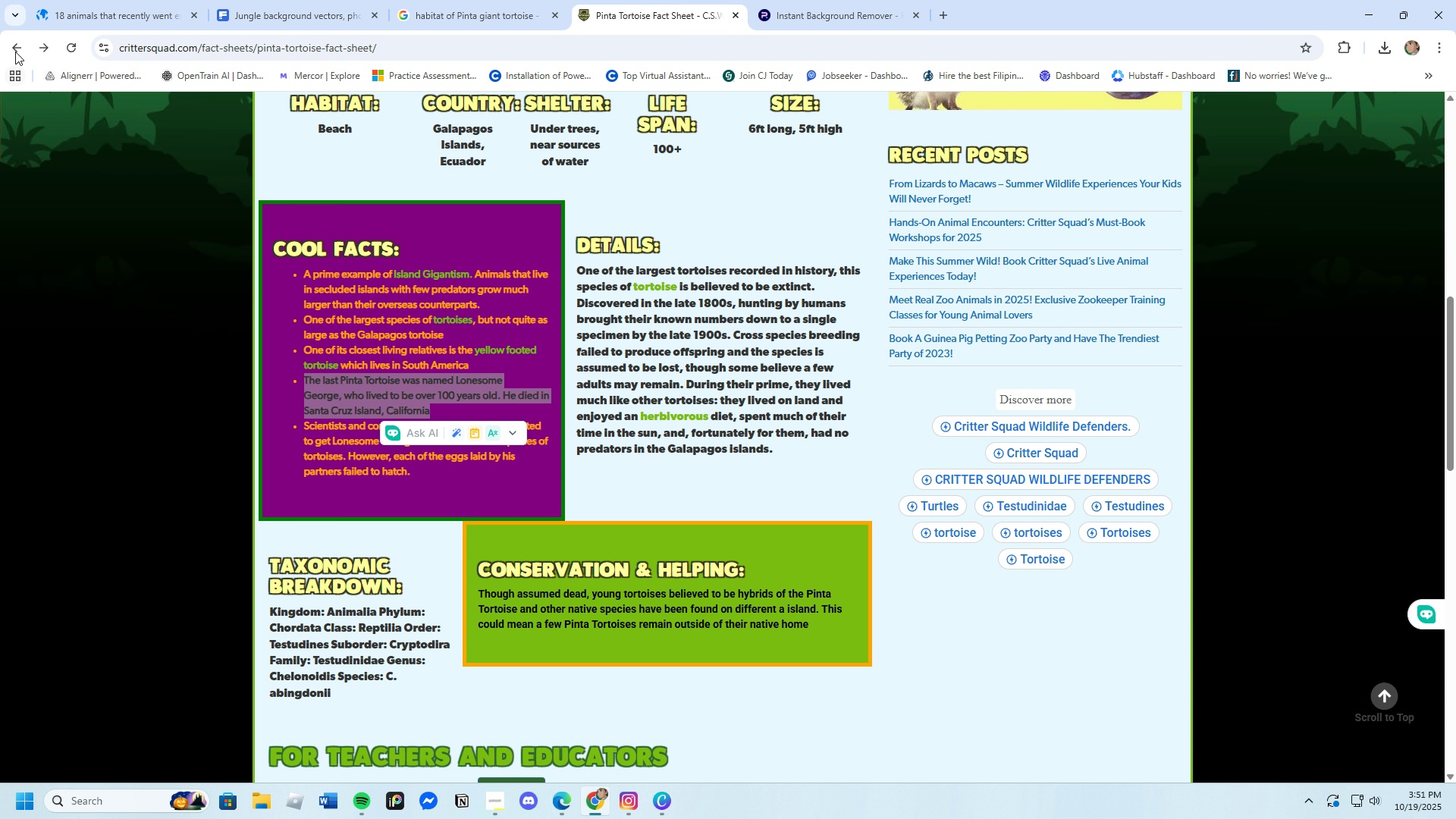 
left_click([14, 45])
 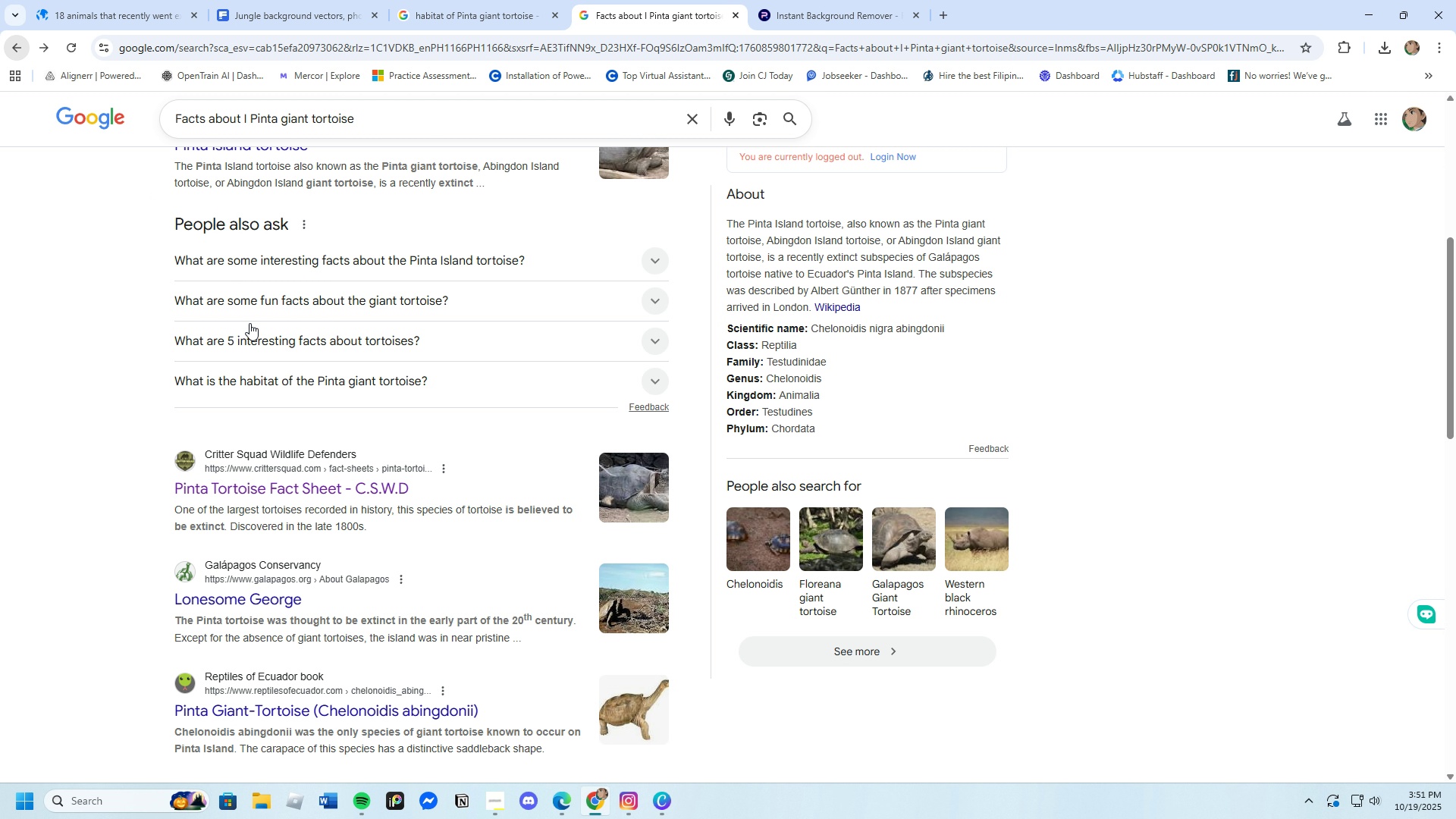 
scroll: coordinate [256, 337], scroll_direction: up, amount: 4.0
 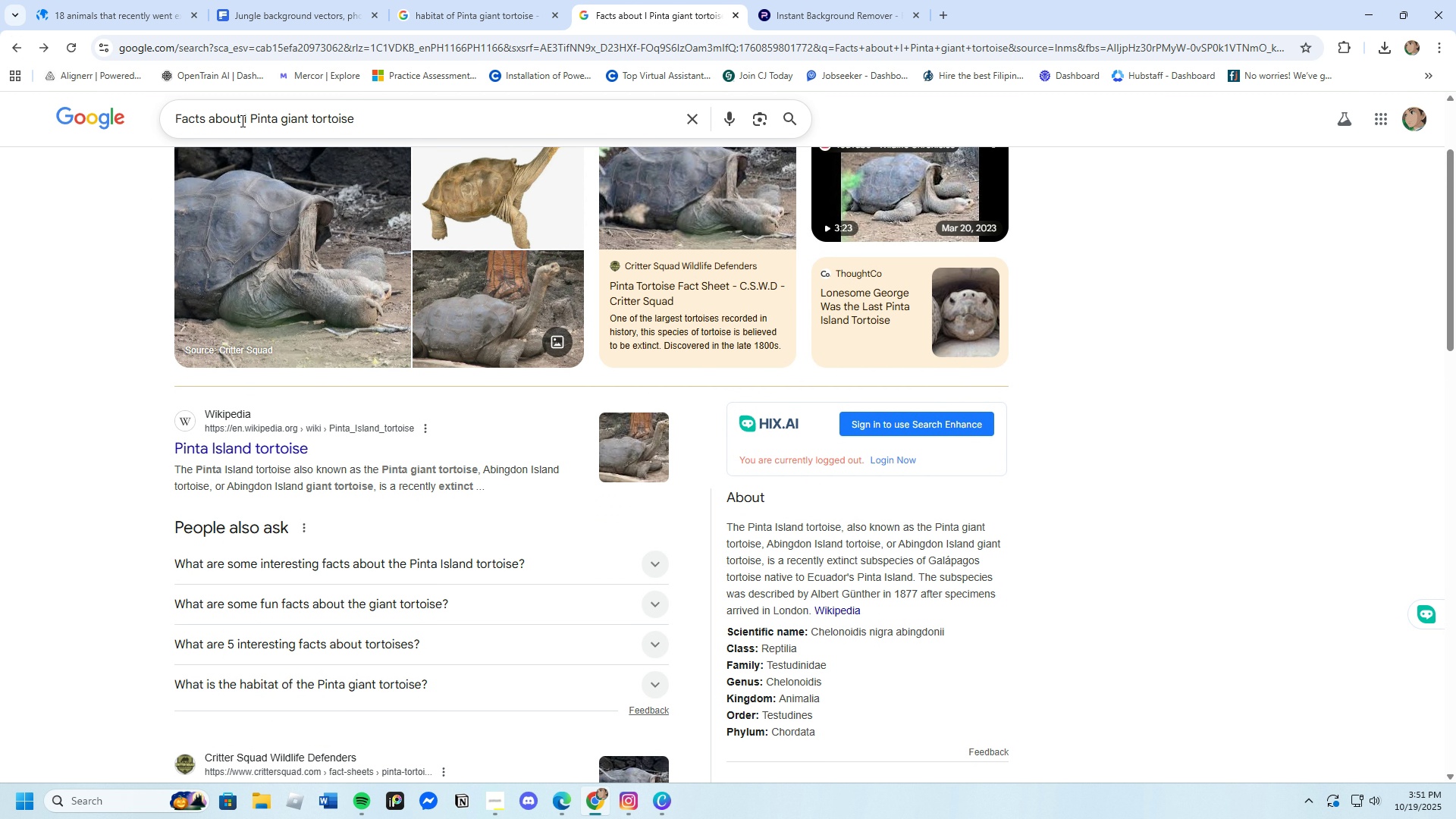 
left_click_drag(start_coordinate=[244, 119], to_coordinate=[393, 118])
 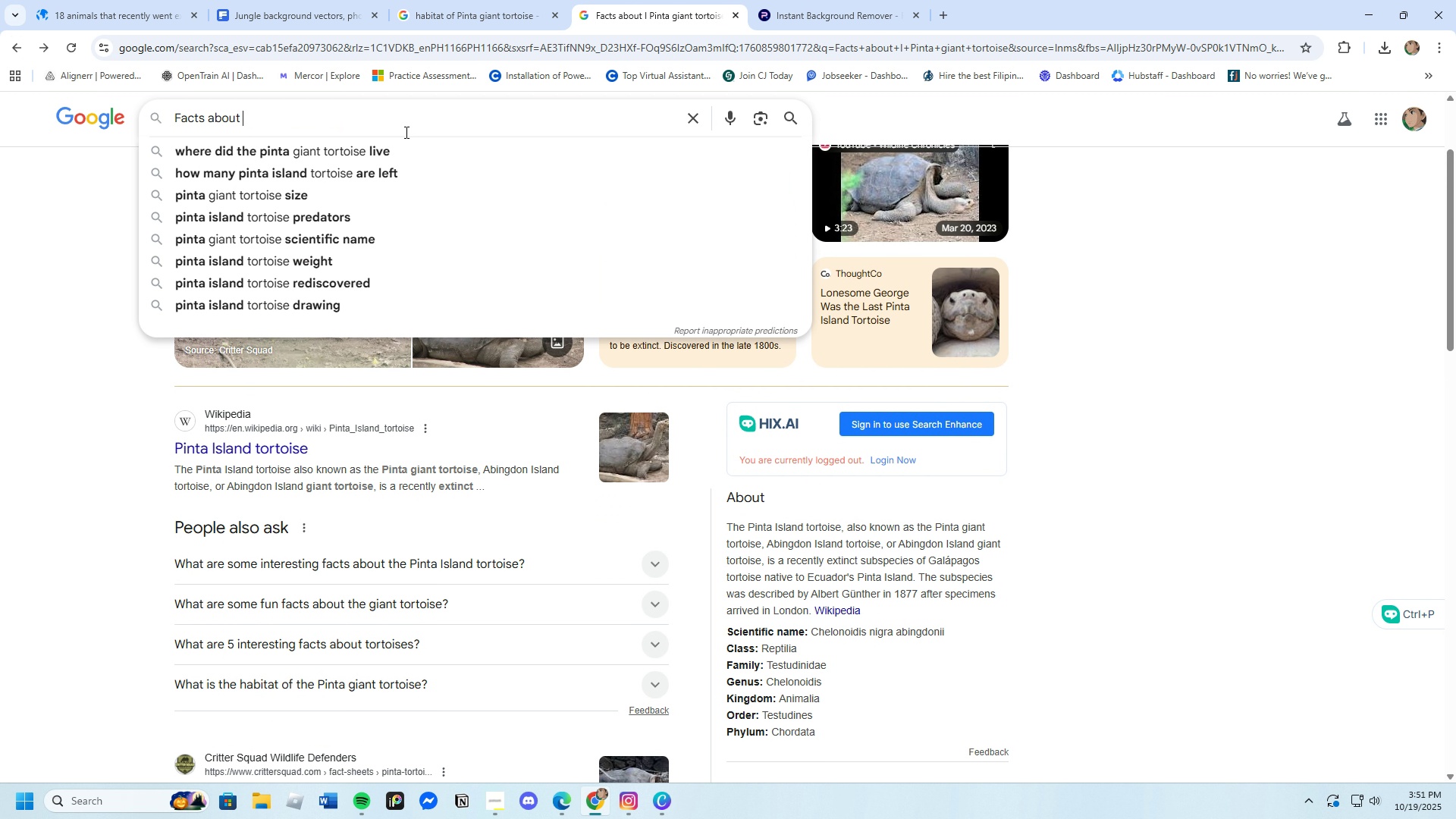 
key(Backspace)
type(Mountaion Mist fRog)
 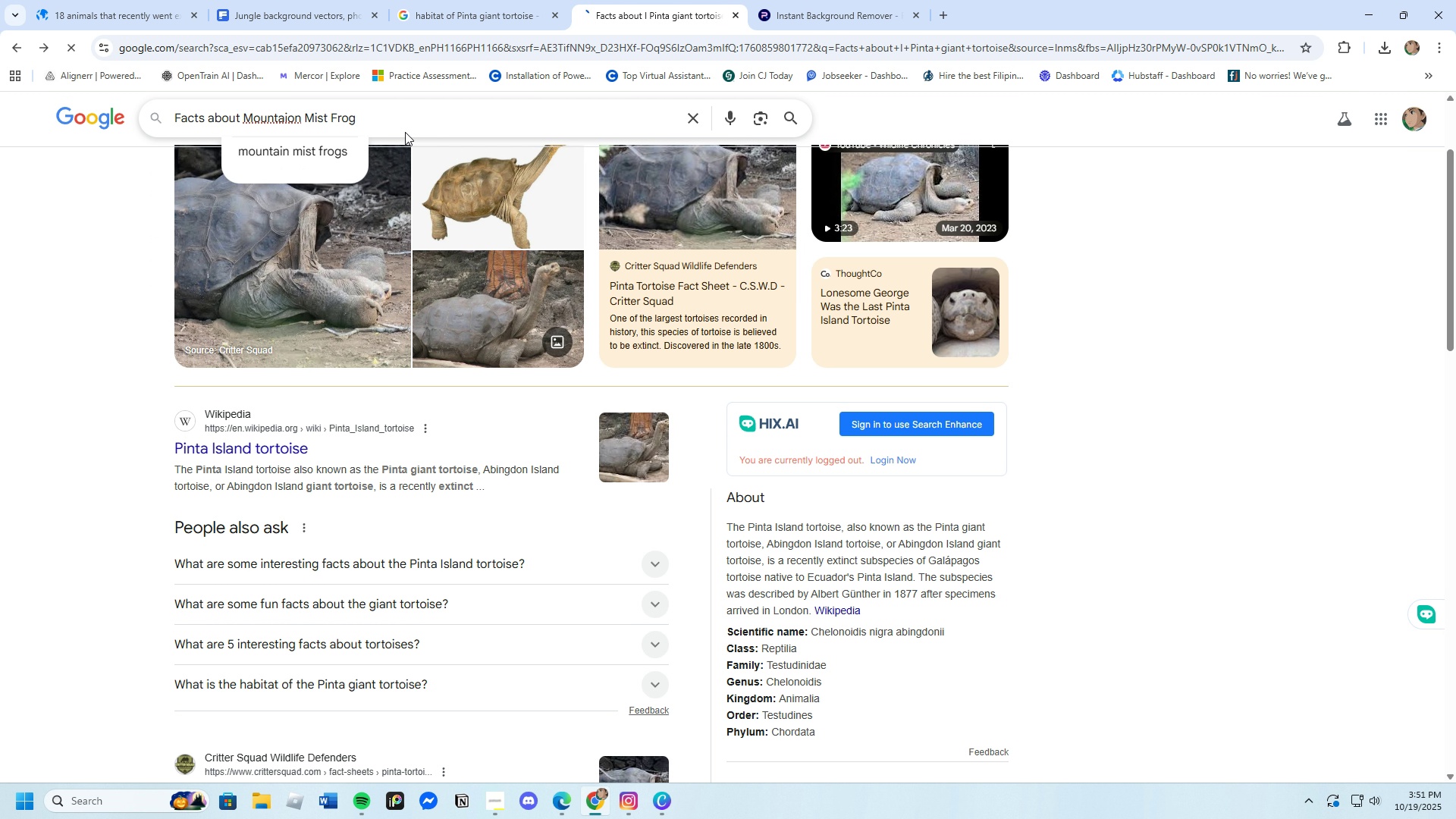 
 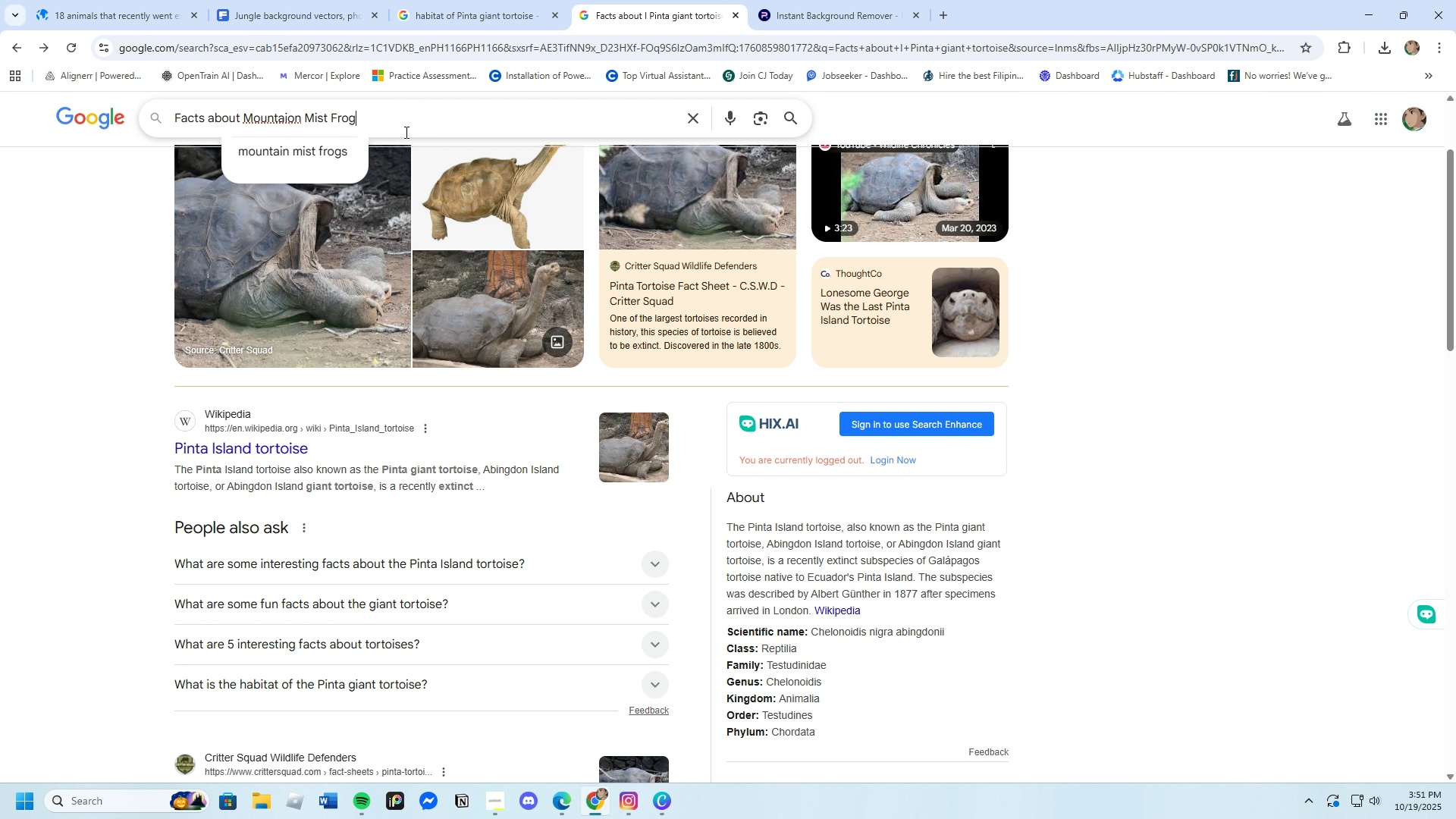 
key(Enter)
 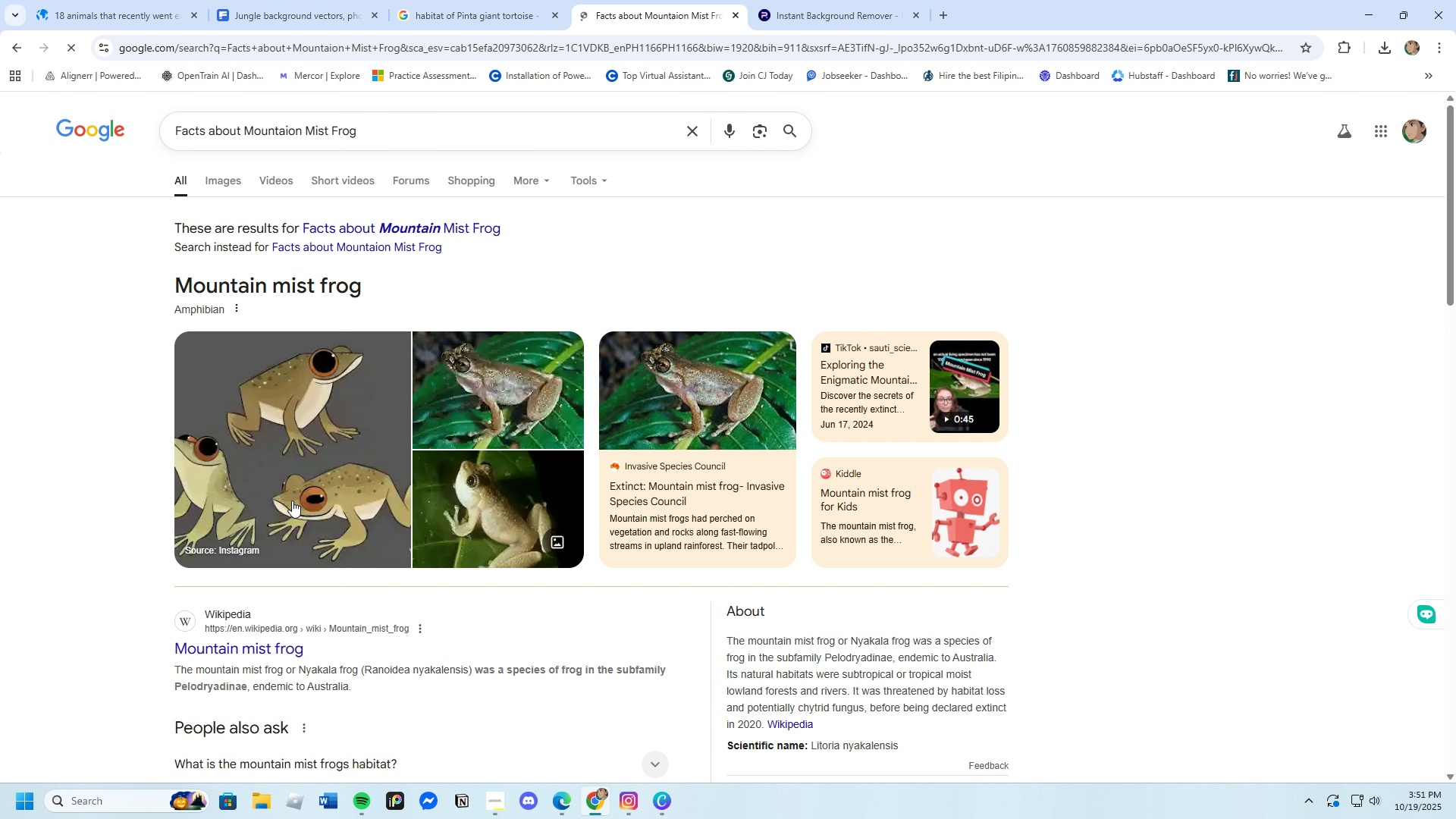 
scroll: coordinate [364, 525], scroll_direction: down, amount: 7.0
 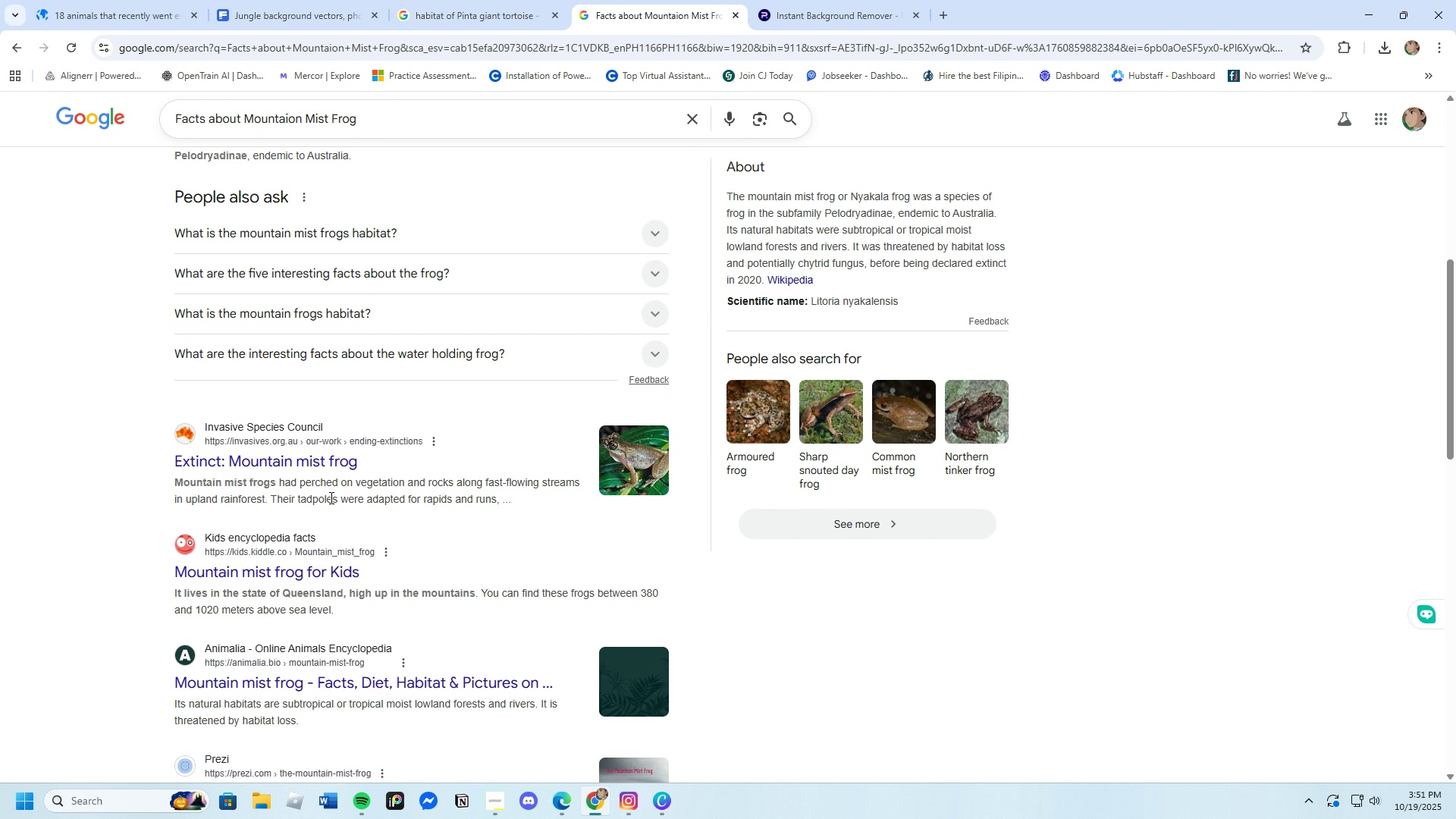 
left_click([328, 462])
 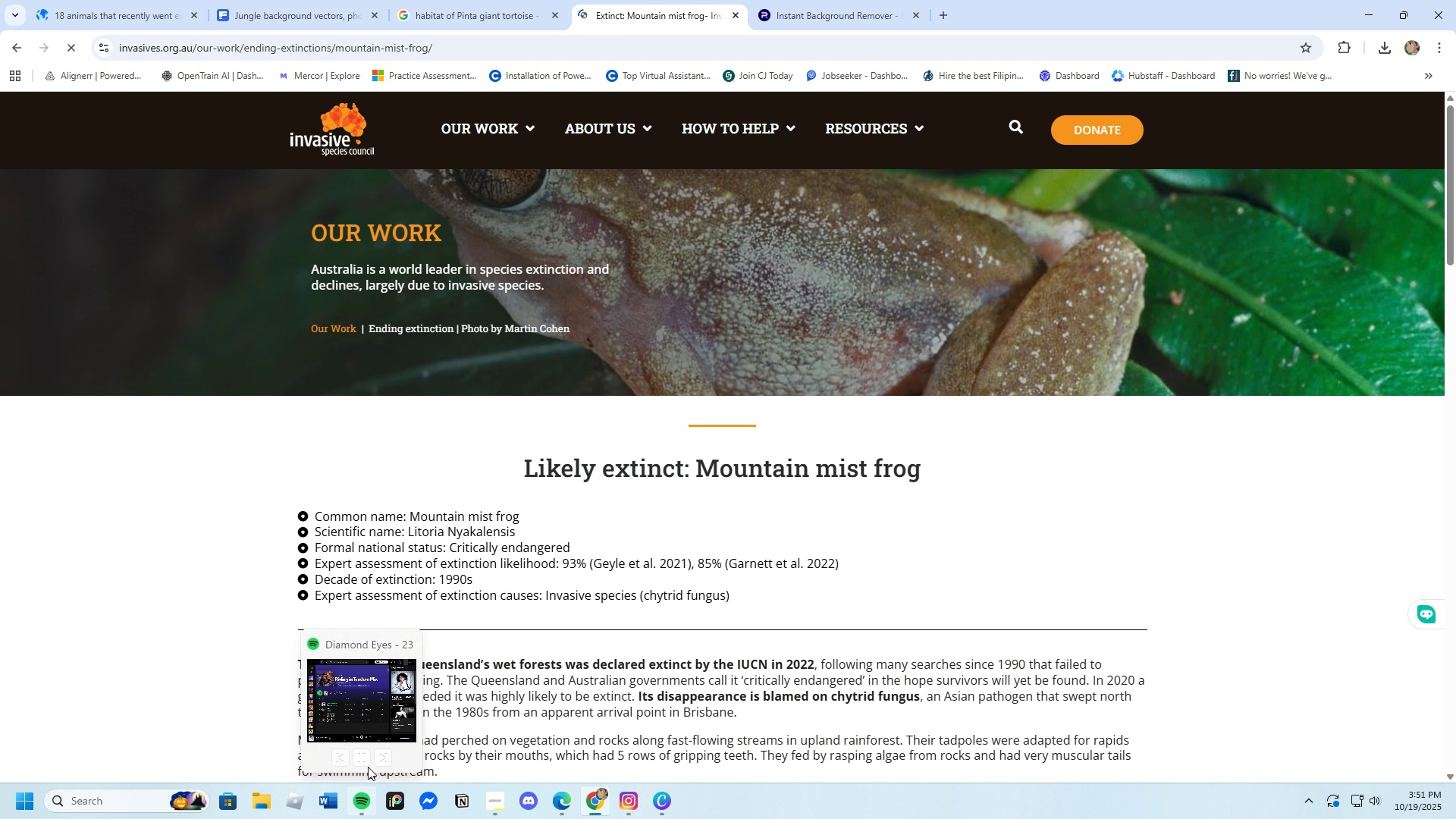 
left_click([380, 761])
 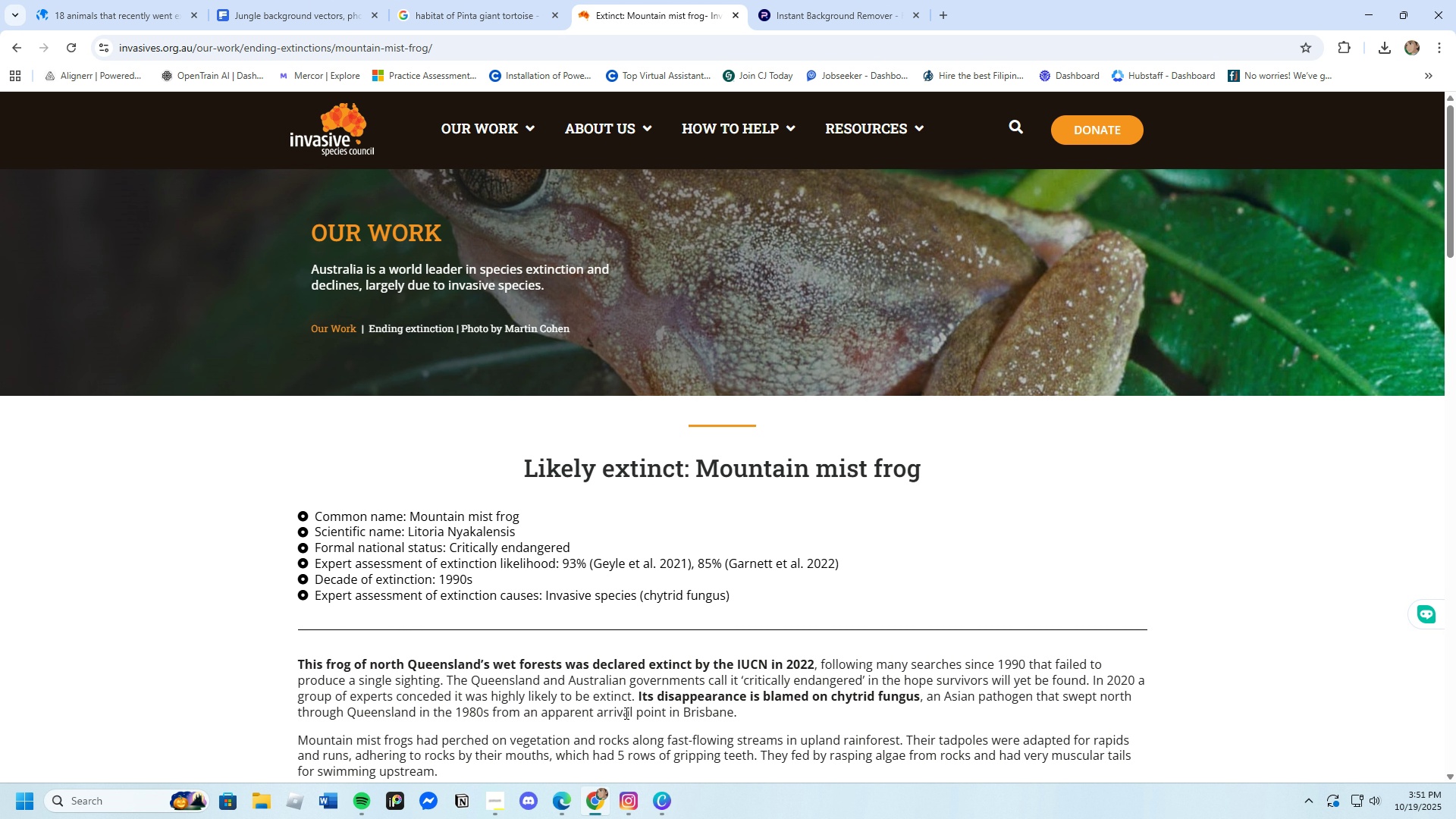 
scroll: coordinate [649, 585], scroll_direction: down, amount: 8.0
 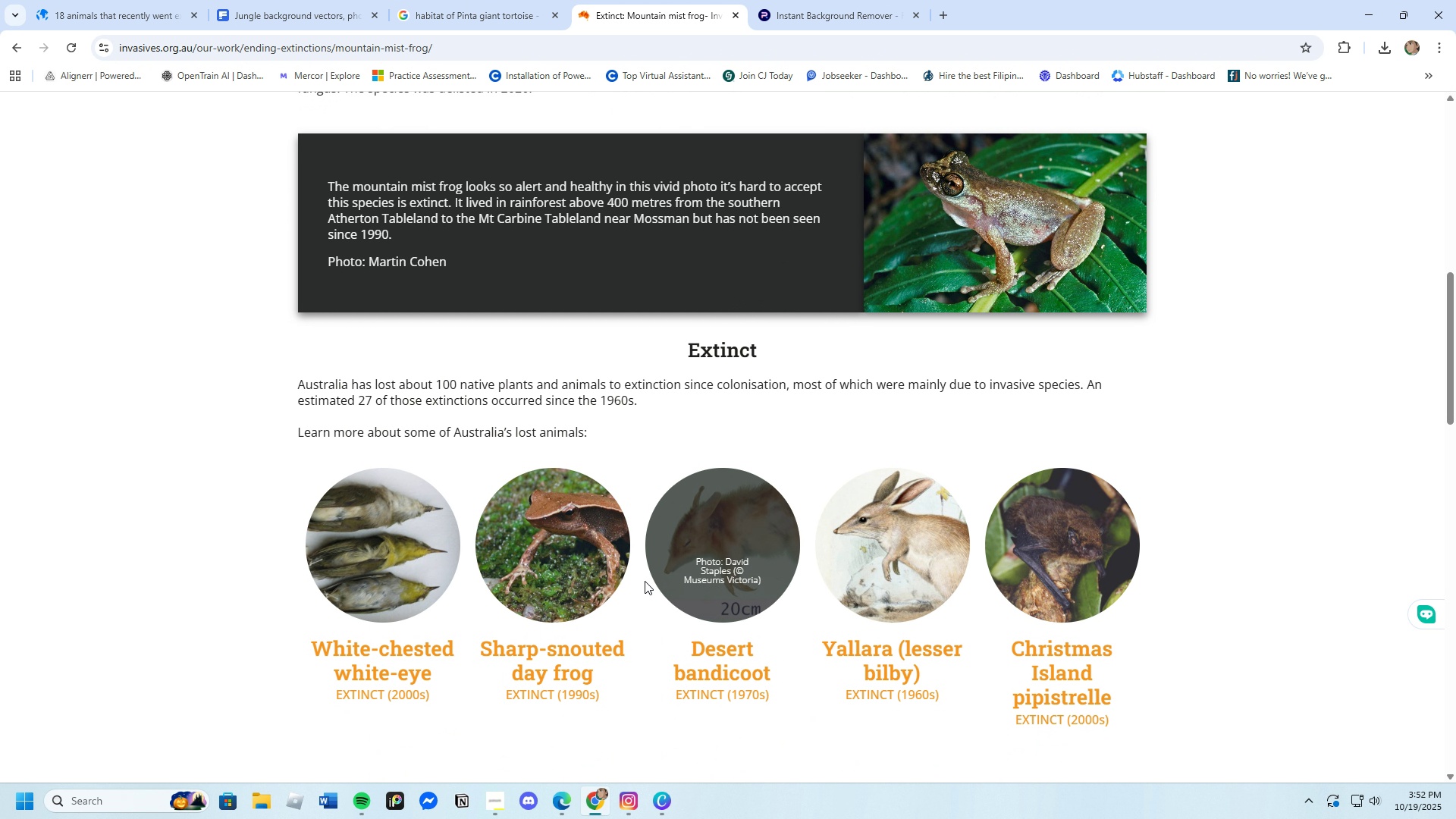 
scroll: coordinate [511, 622], scroll_direction: up, amount: 4.0
 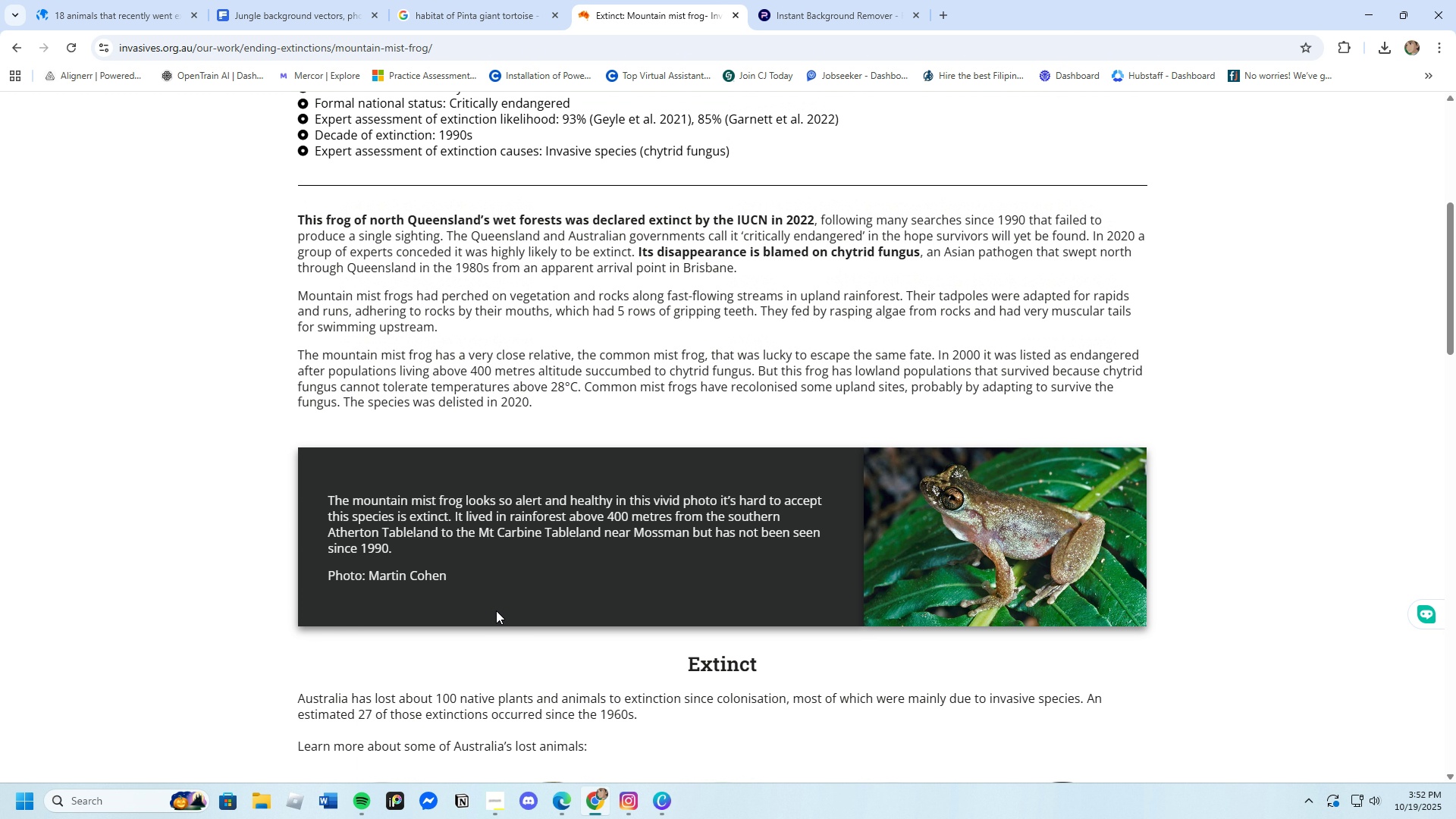 
wait(5.34)
 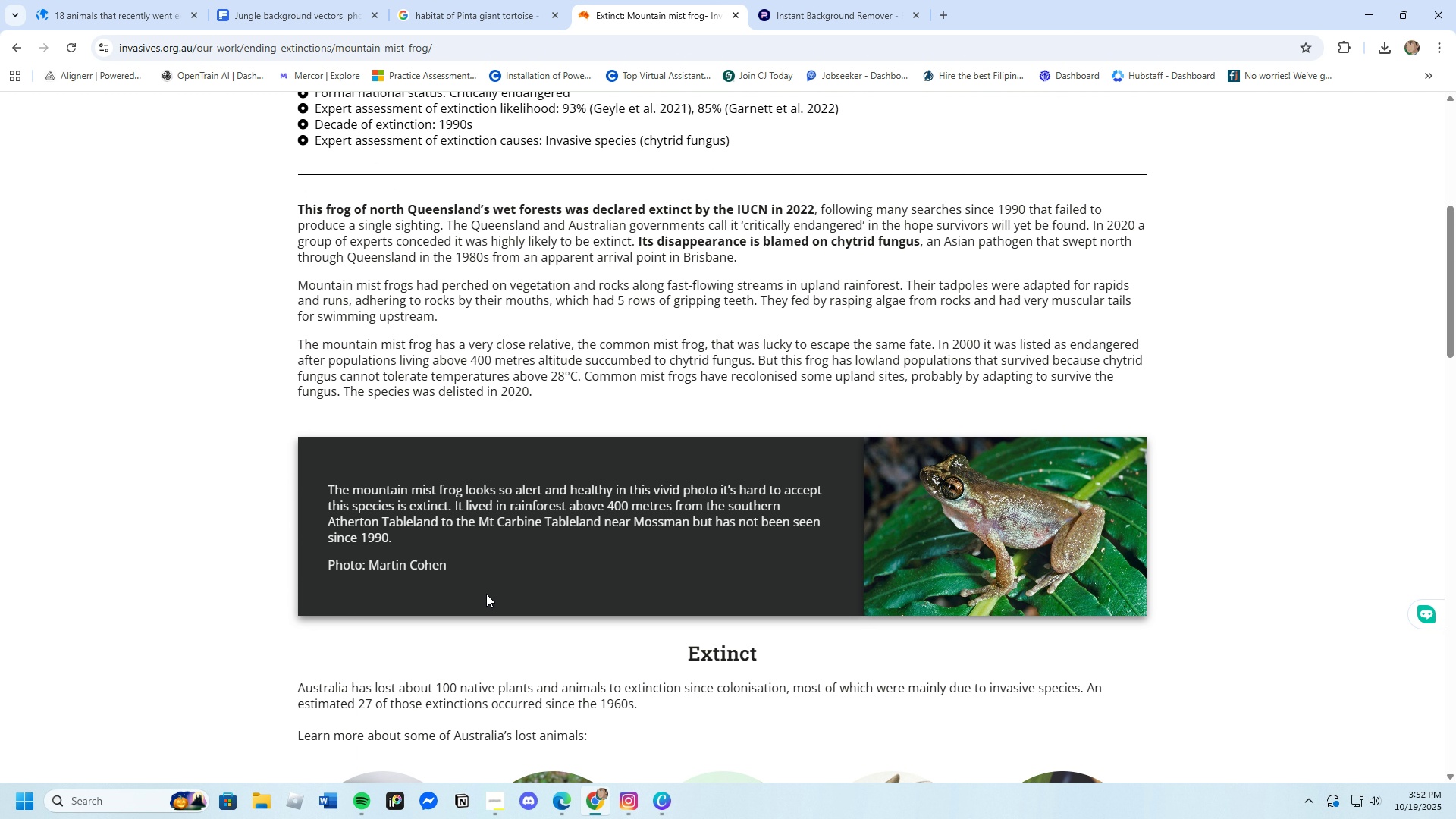 
scroll: coordinate [496, 610], scroll_direction: up, amount: 1.0
 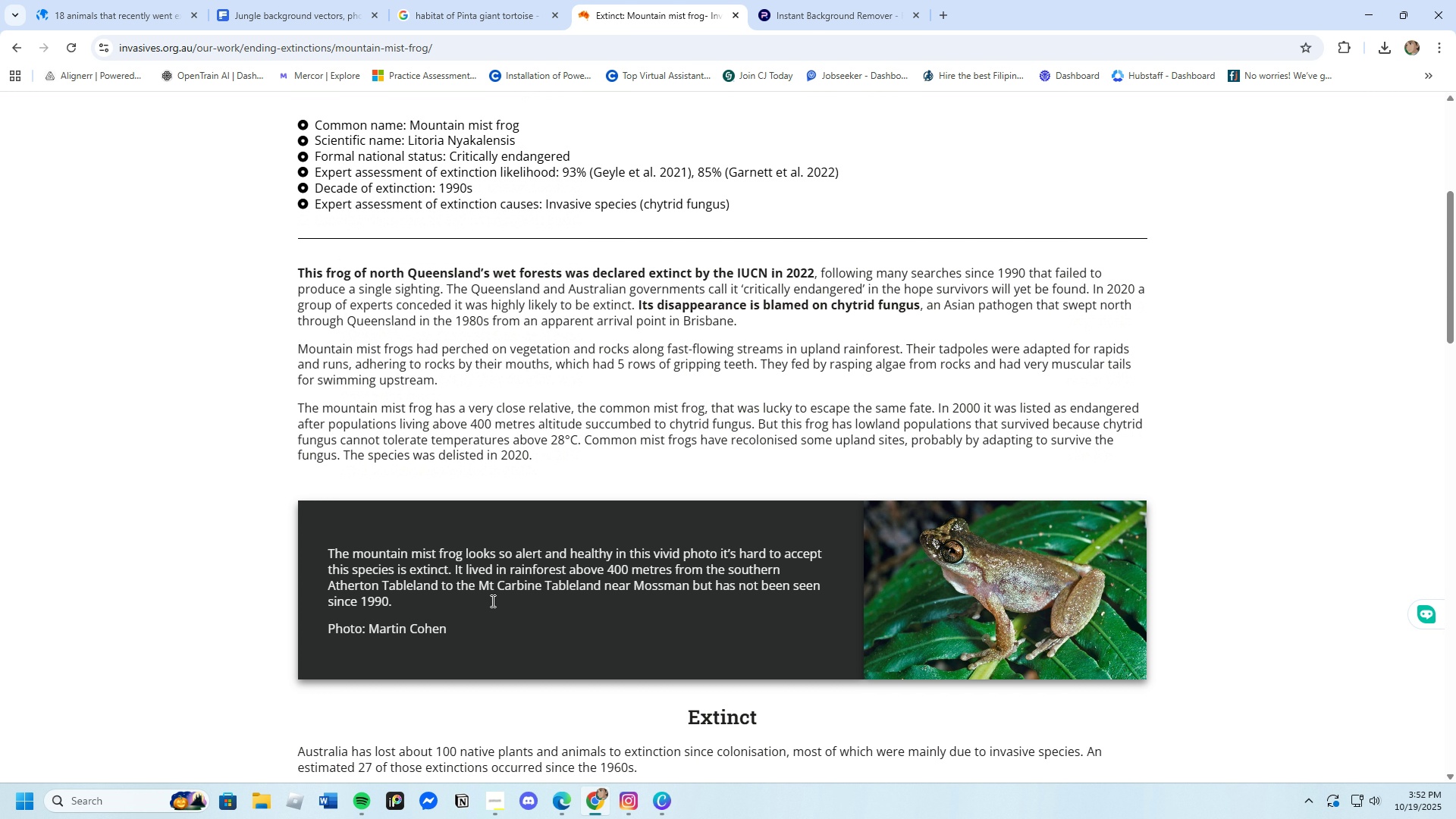 
wait(8.54)
 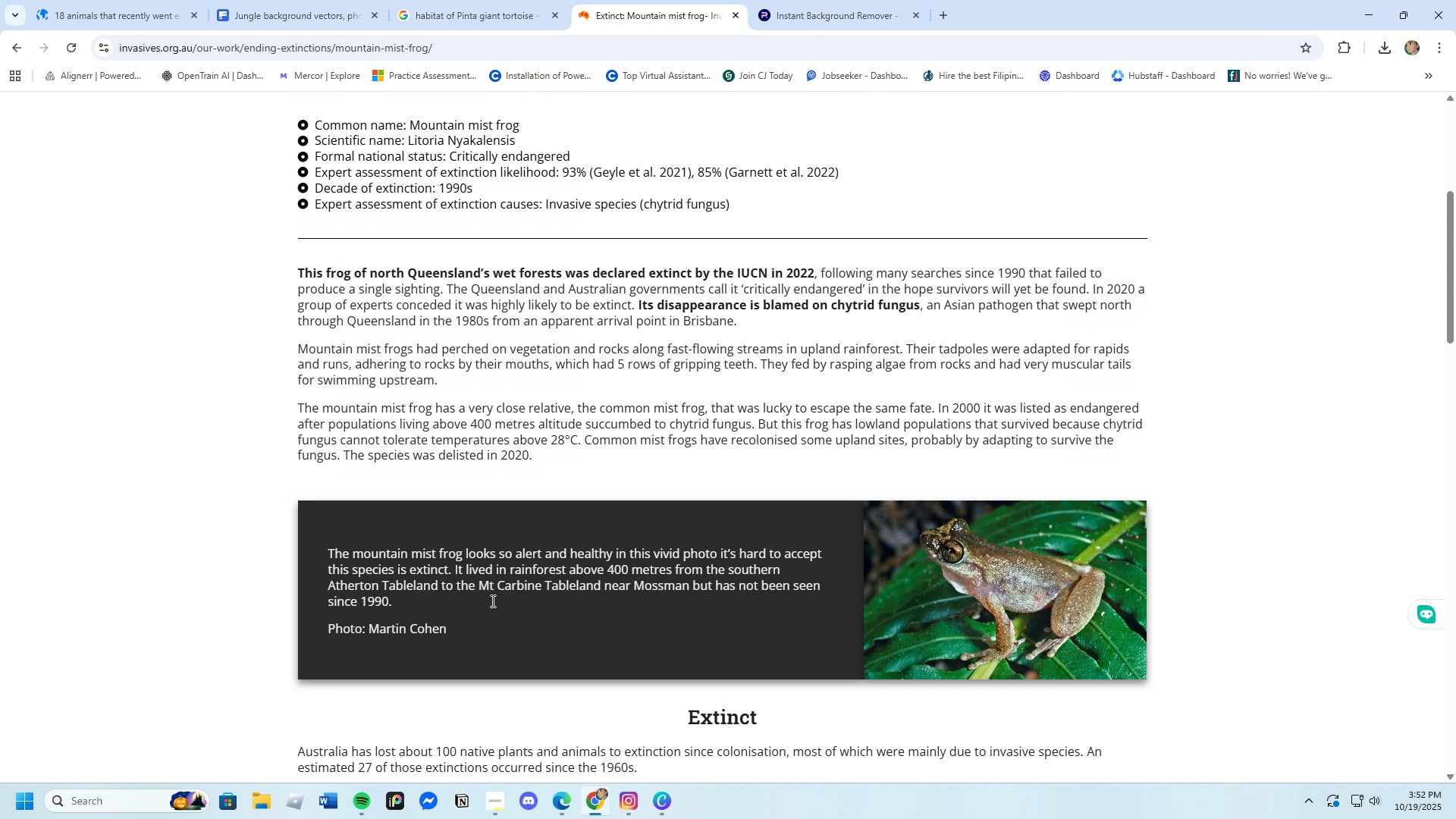 
scroll: coordinate [491, 601], scroll_direction: down, amount: 6.0
 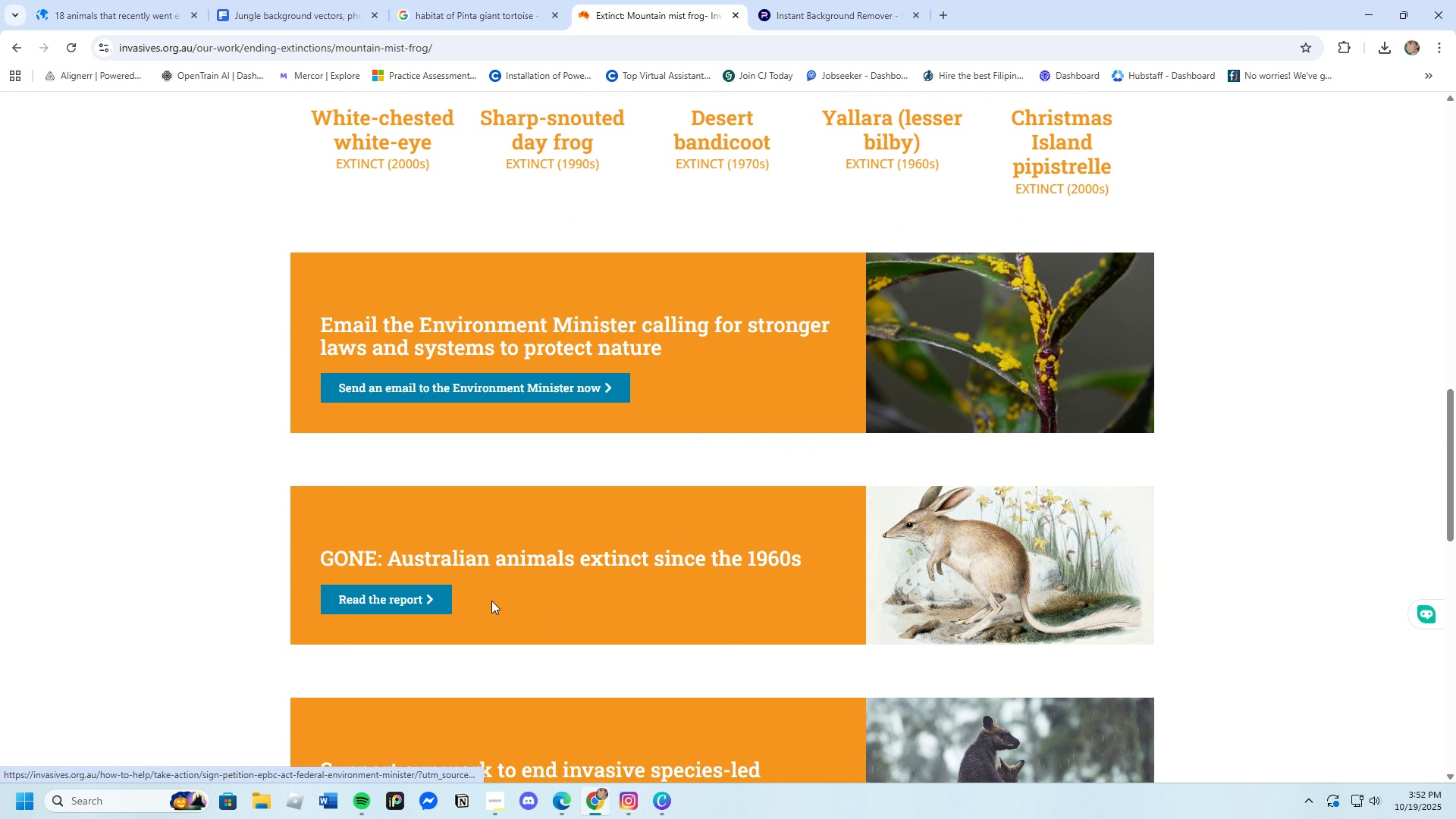 
scroll: coordinate [491, 601], scroll_direction: up, amount: 15.0
 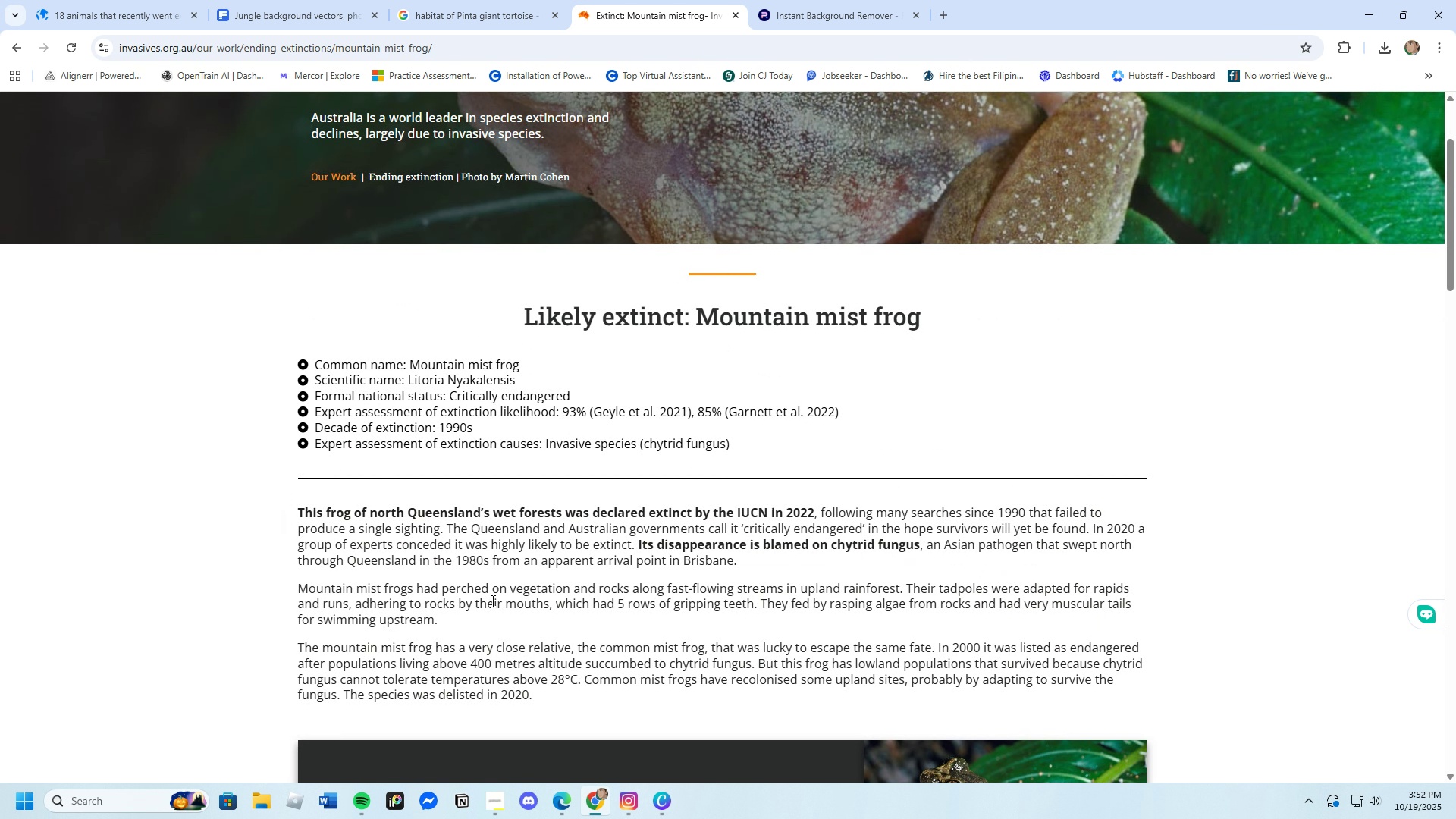 
scroll: coordinate [491, 601], scroll_direction: down, amount: 1.0
 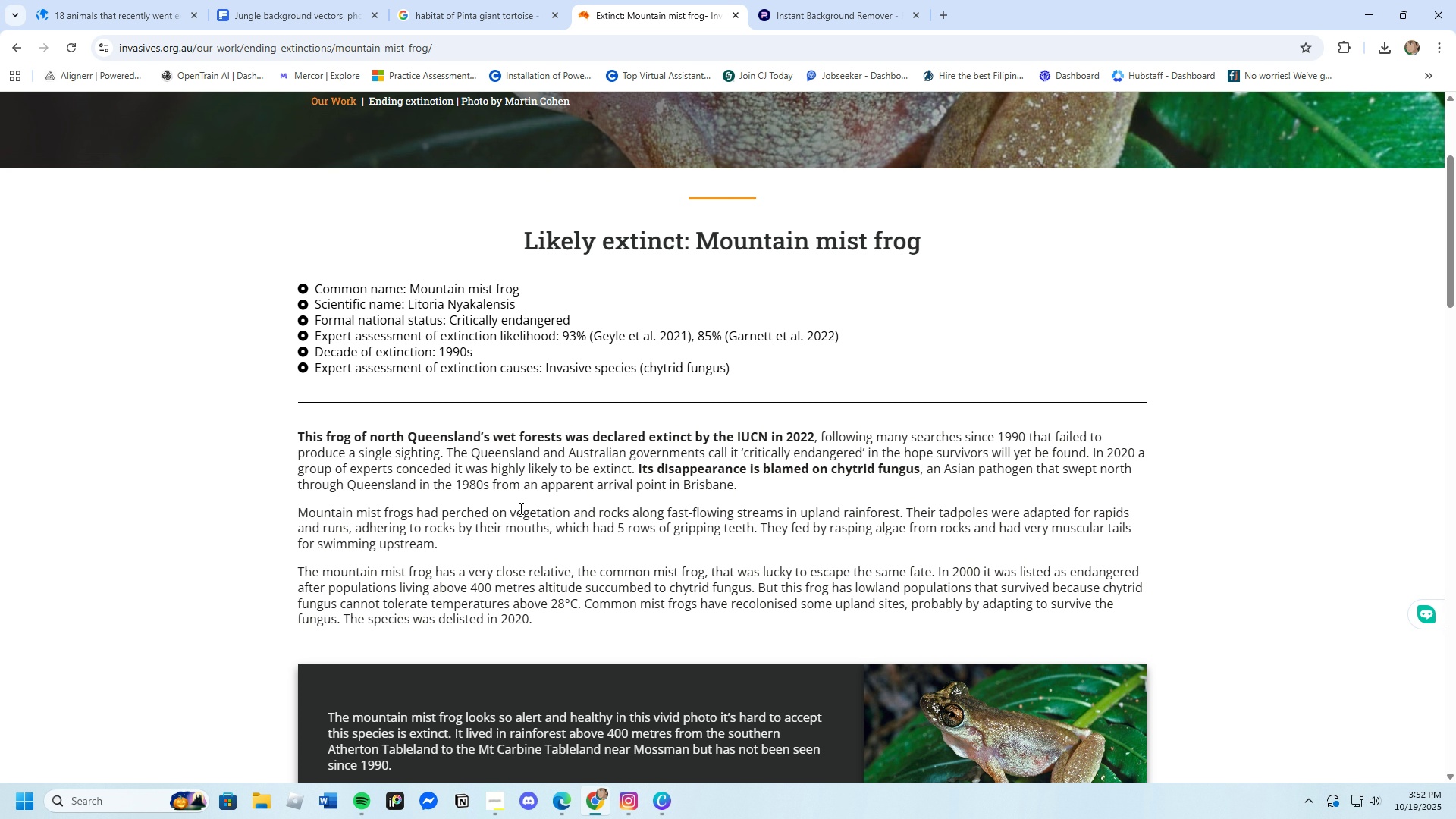 
wait(19.09)
 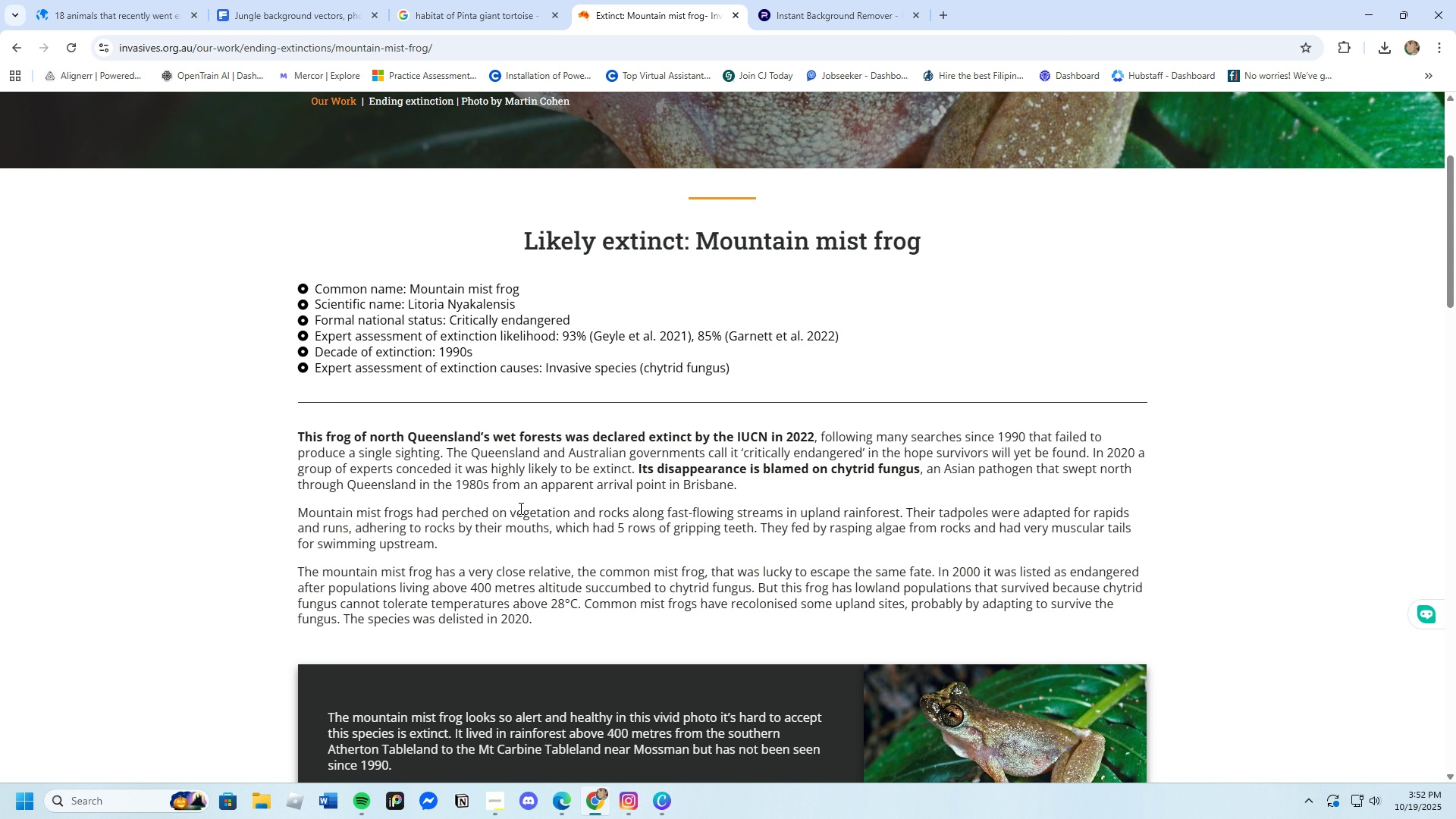 
left_click_drag(start_coordinate=[908, 509], to_coordinate=[756, 527])
 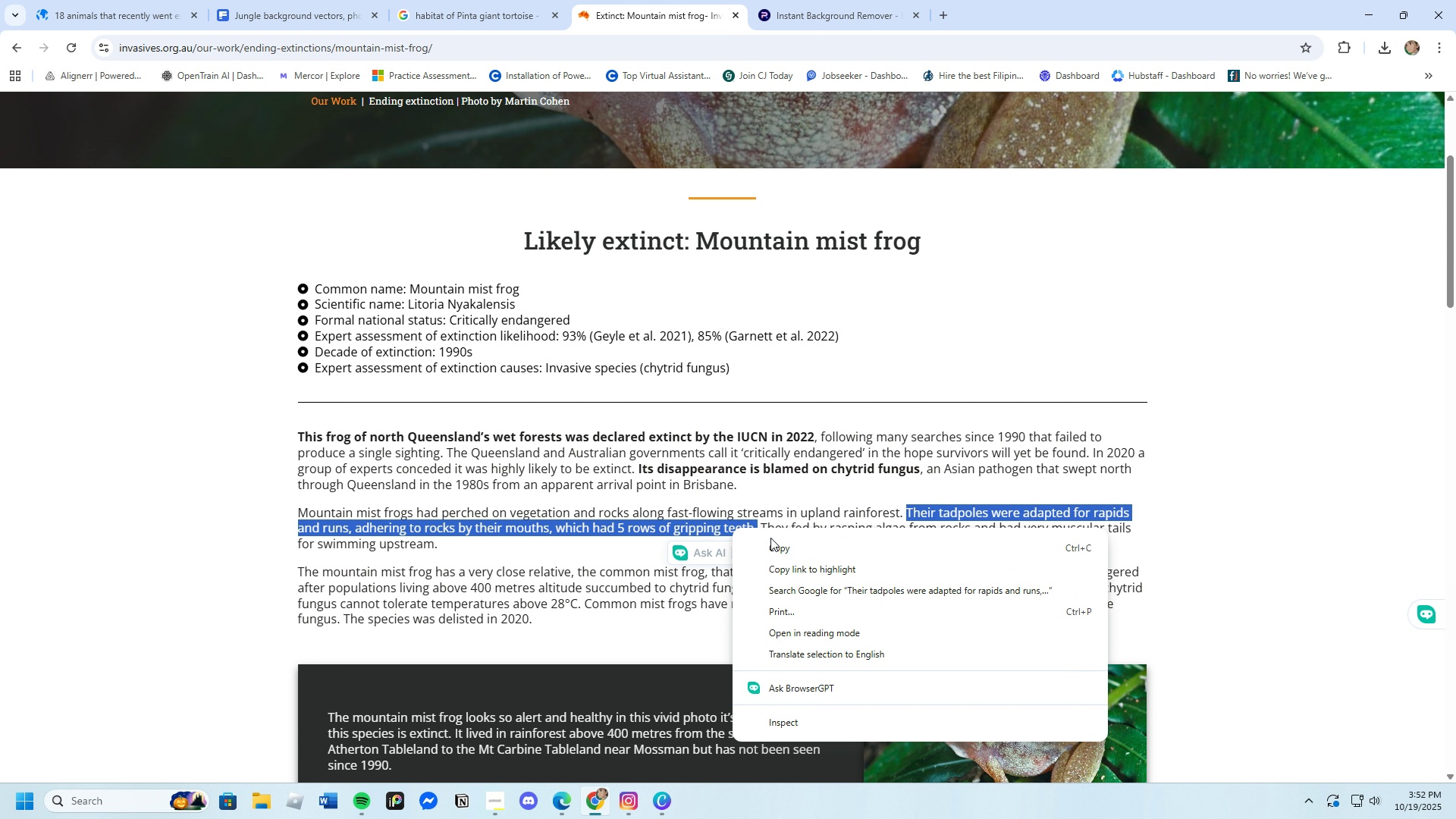 
left_click([777, 542])
 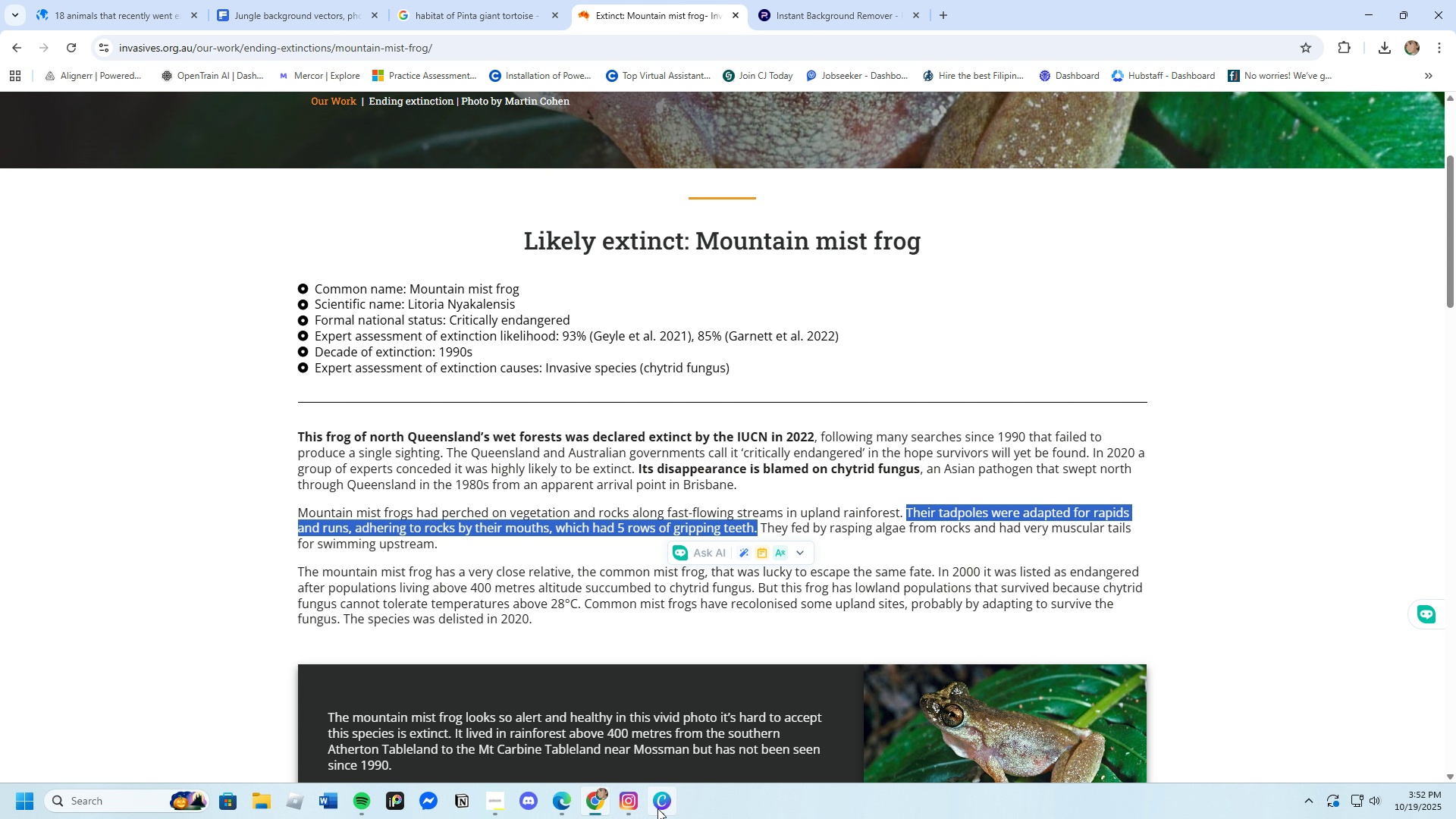 
left_click([657, 808])
 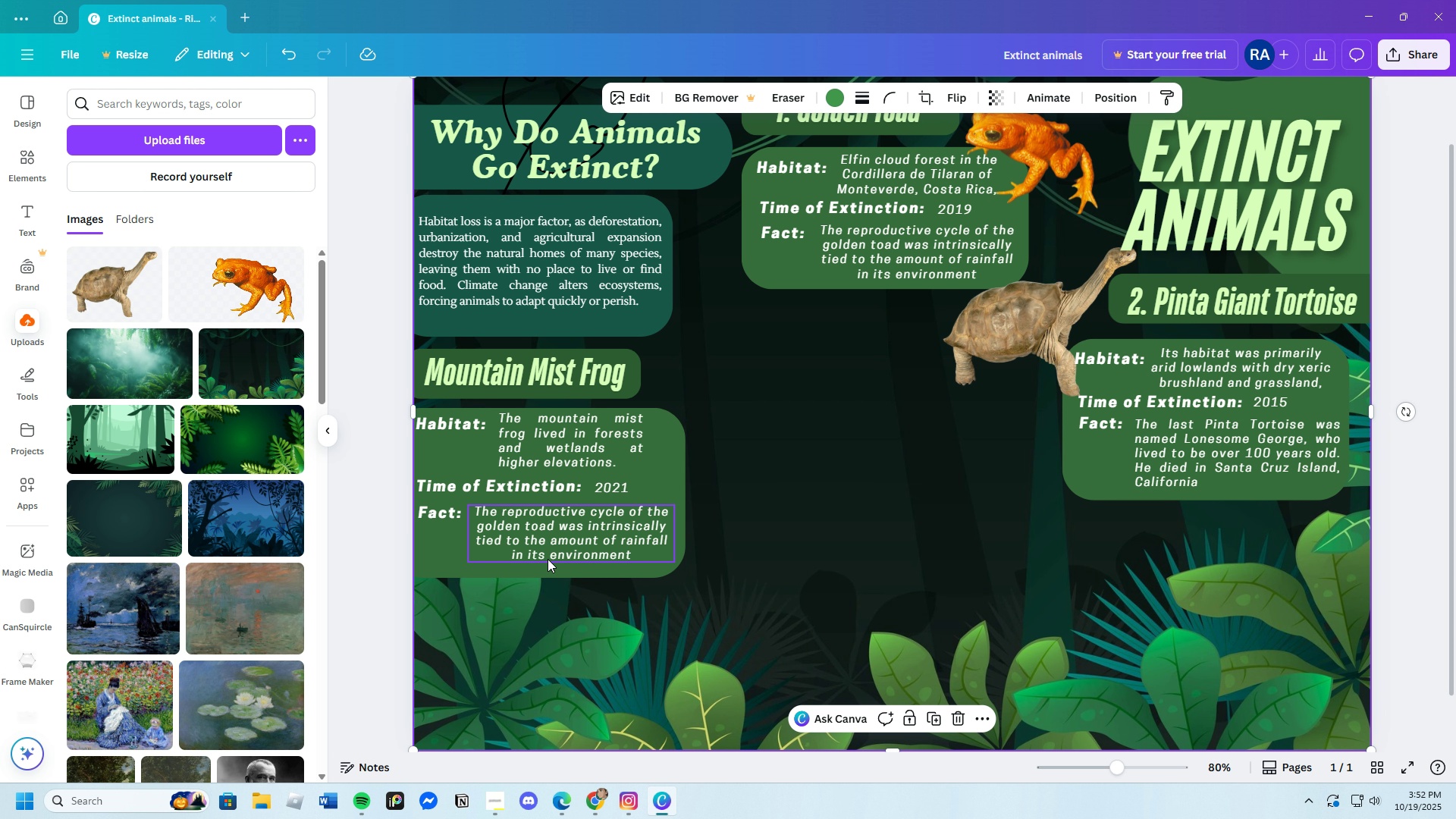 
left_click([548, 551])
 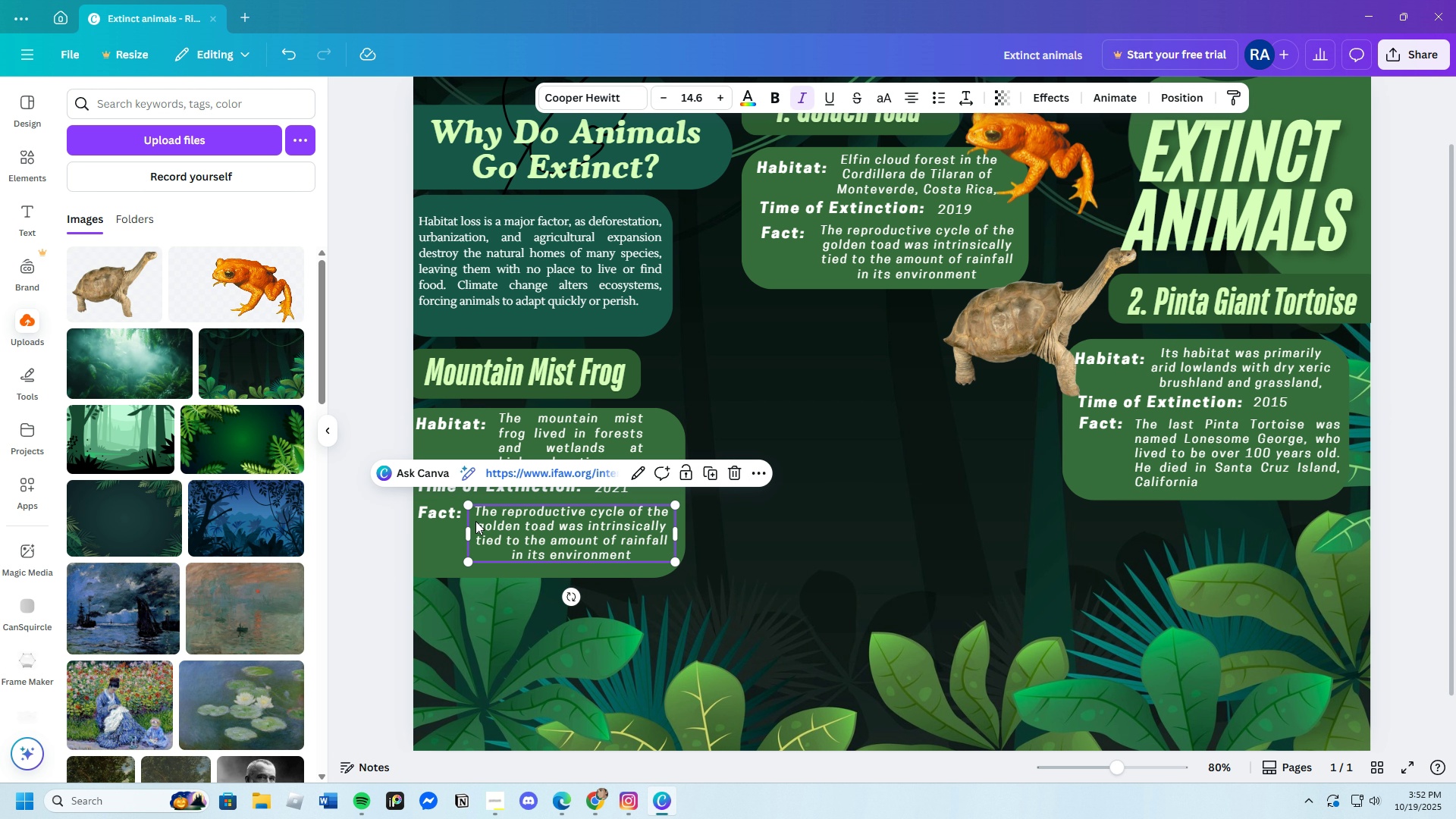 
left_click([474, 516])
 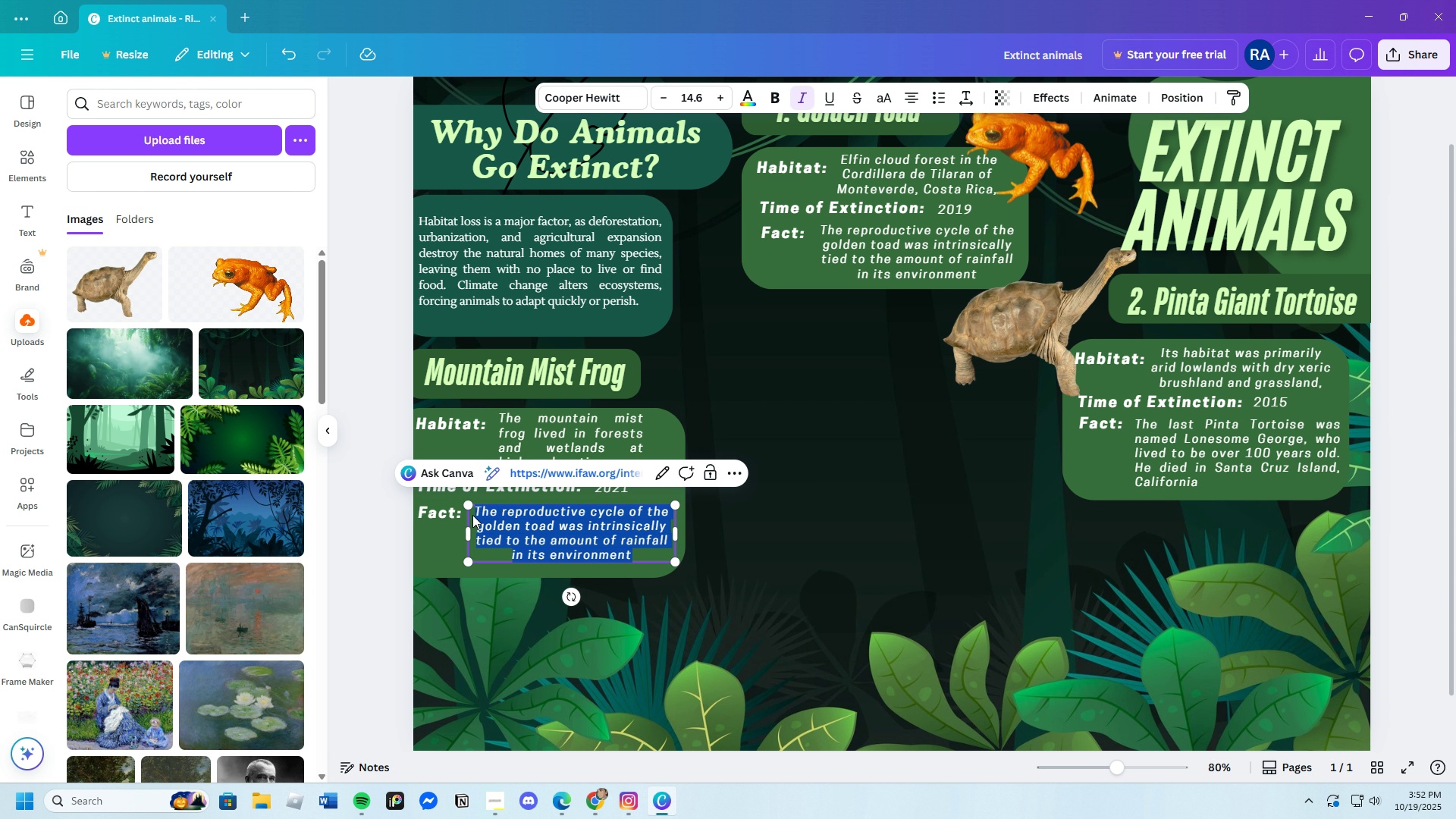 
key(Backspace)
 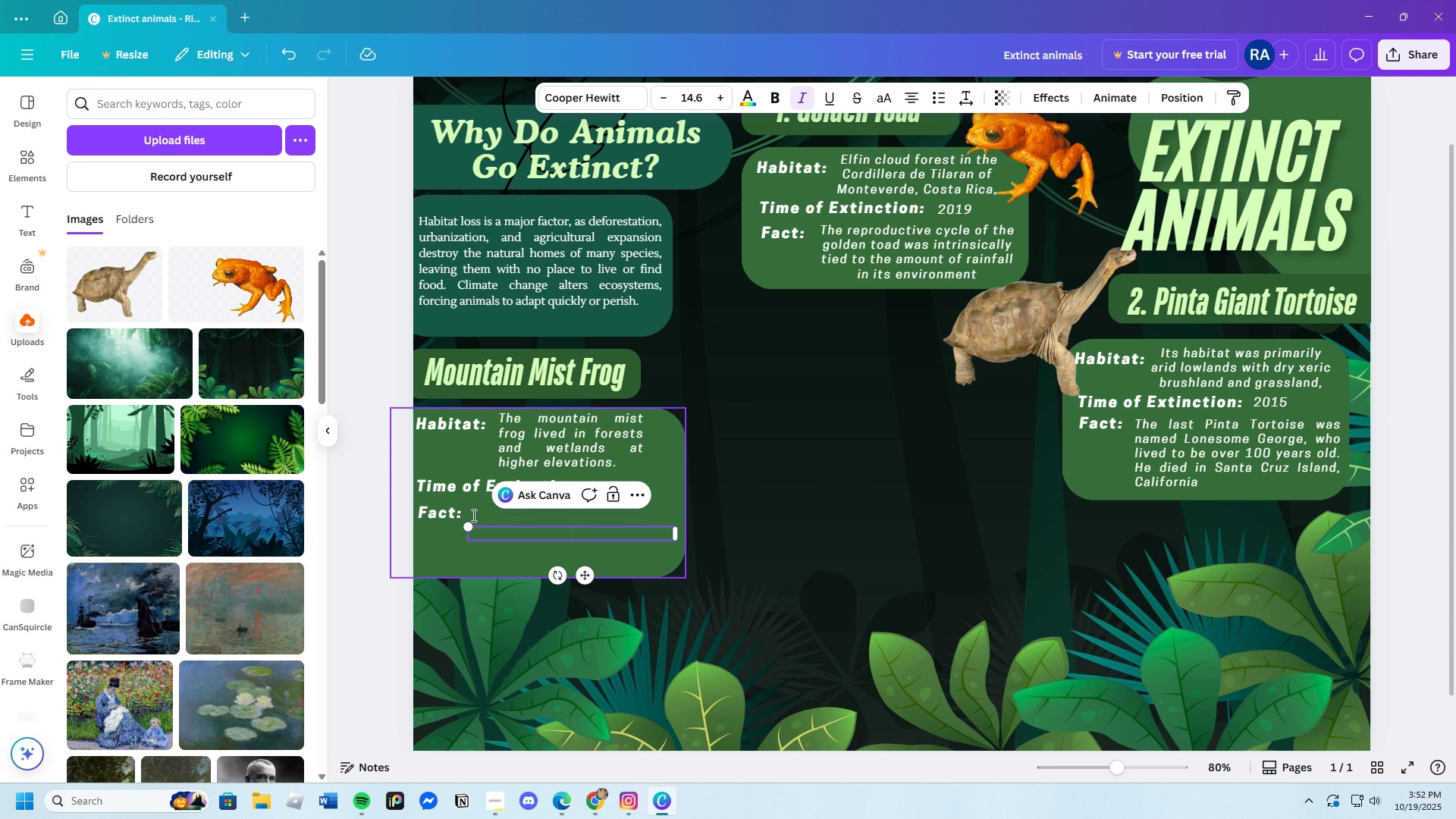 
key(Control+V)
 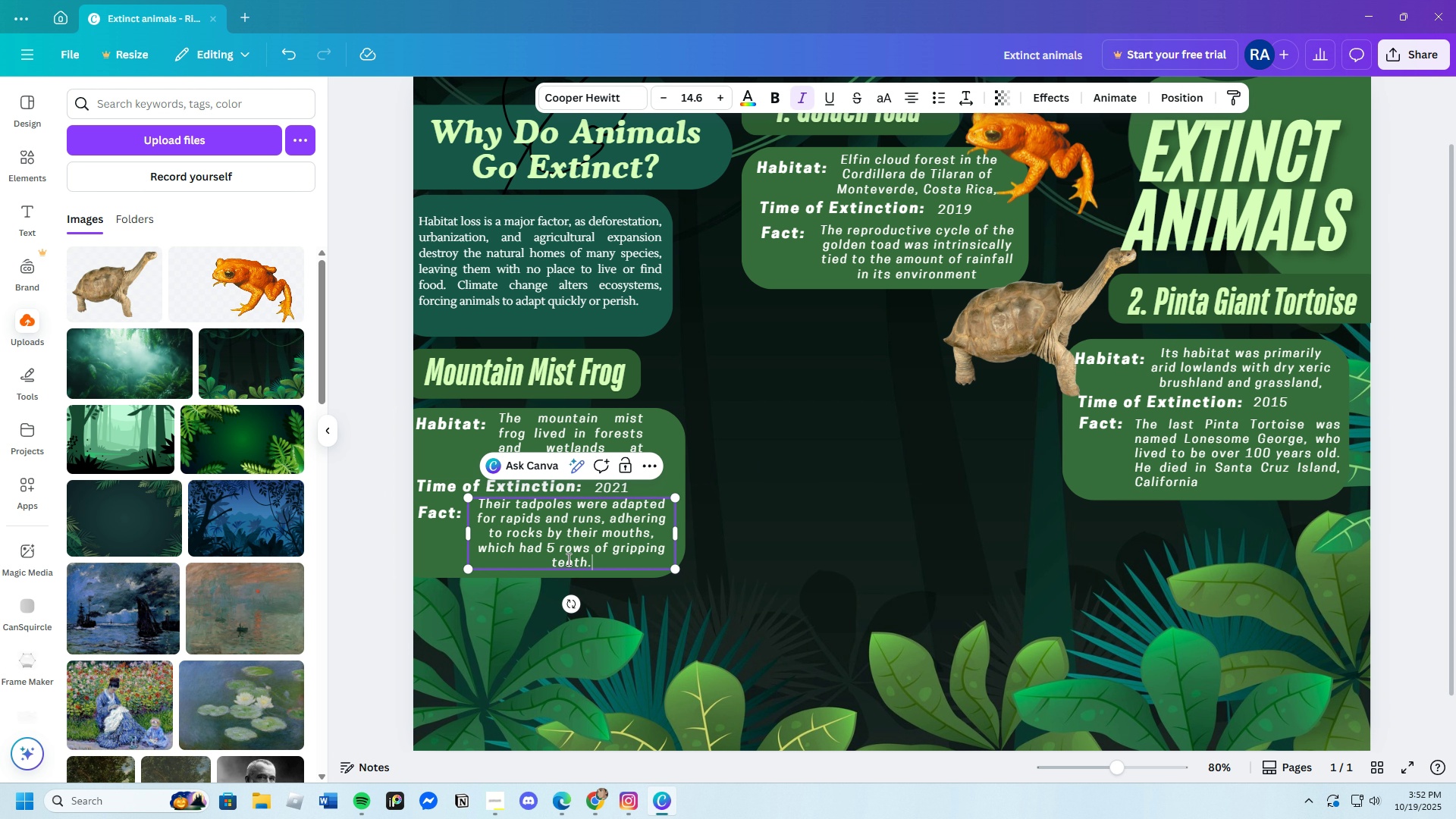 
left_click([704, 574])
 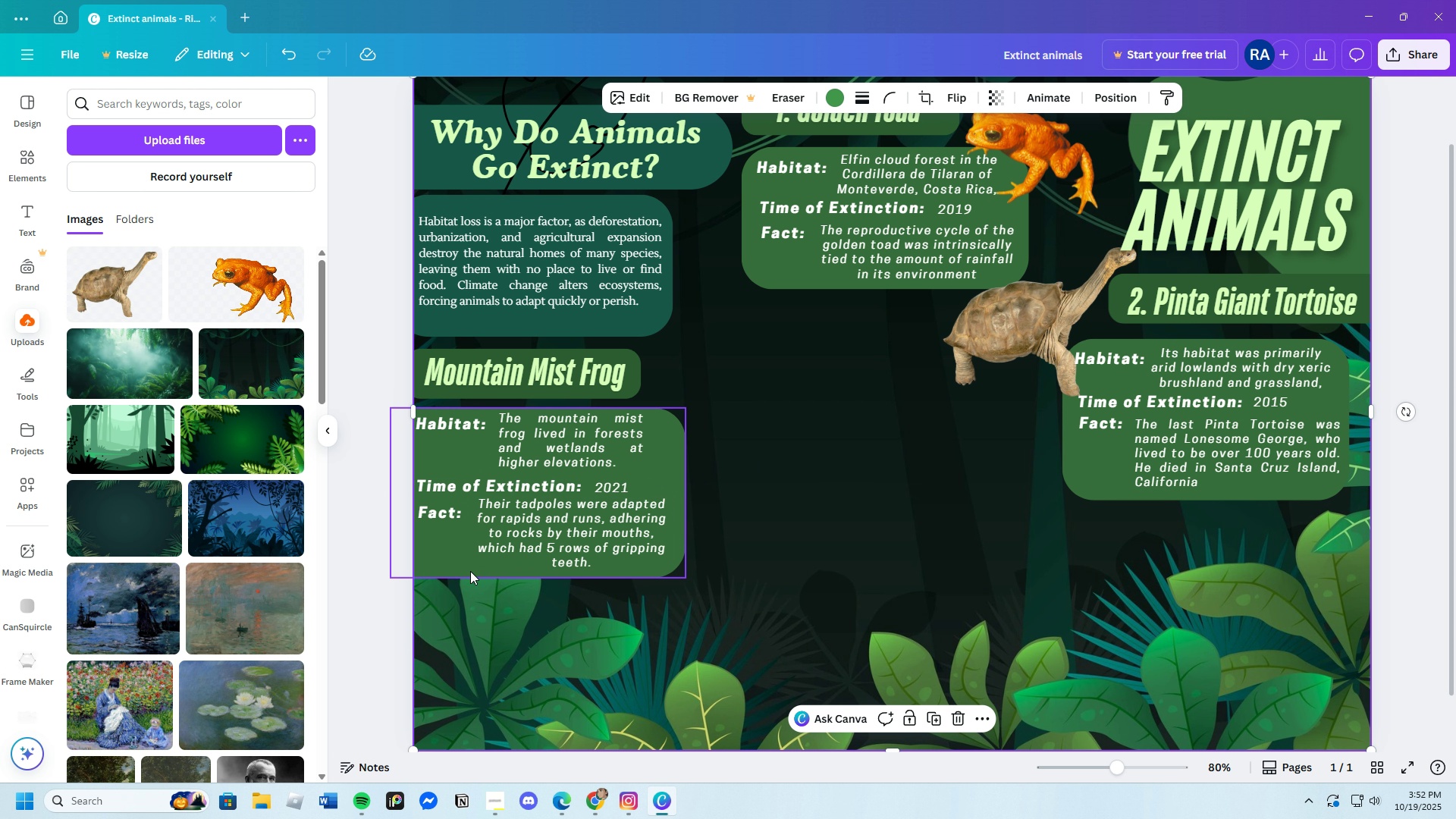 
left_click([447, 560])
 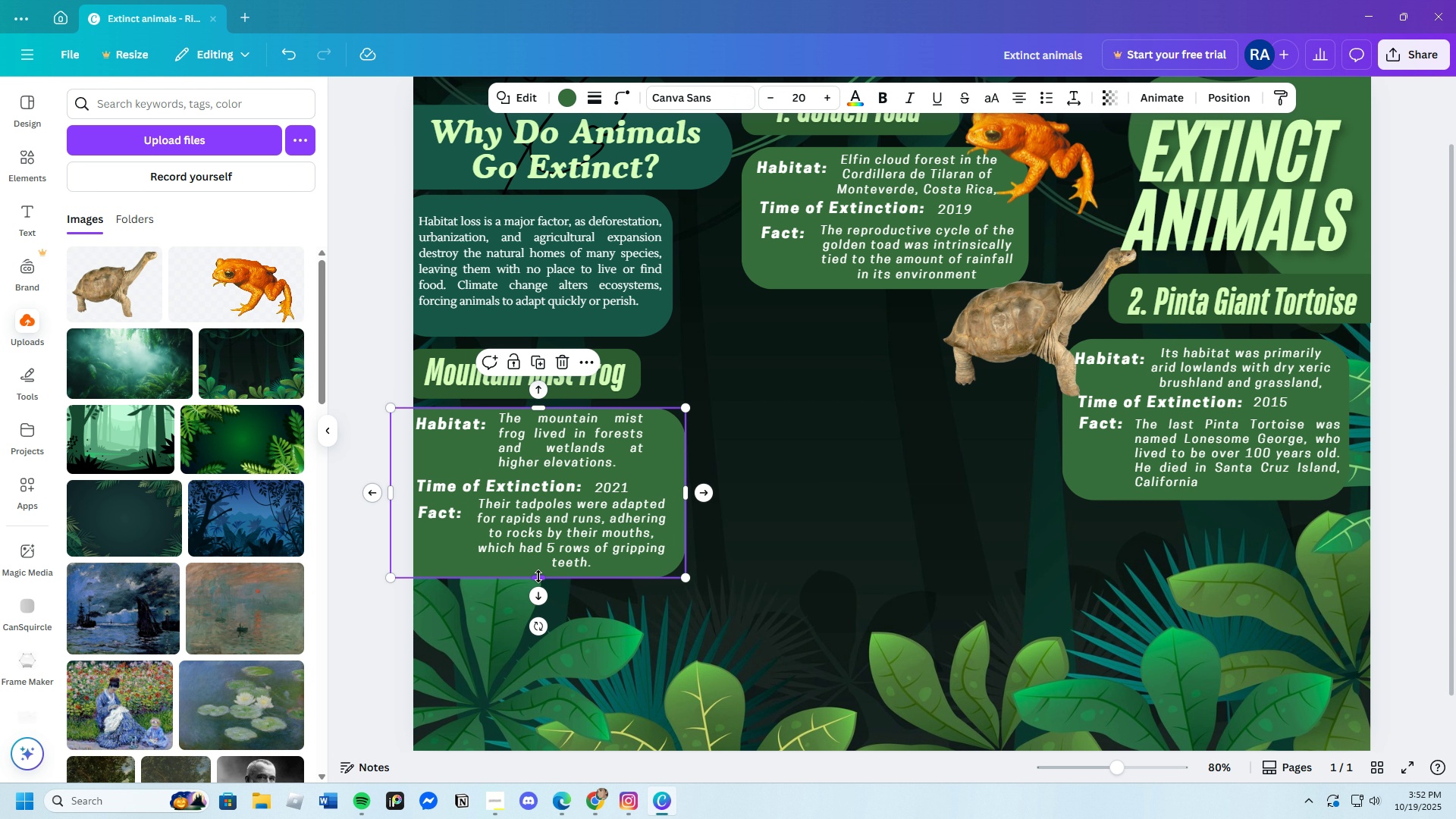 
left_click_drag(start_coordinate=[538, 576], to_coordinate=[538, 585])
 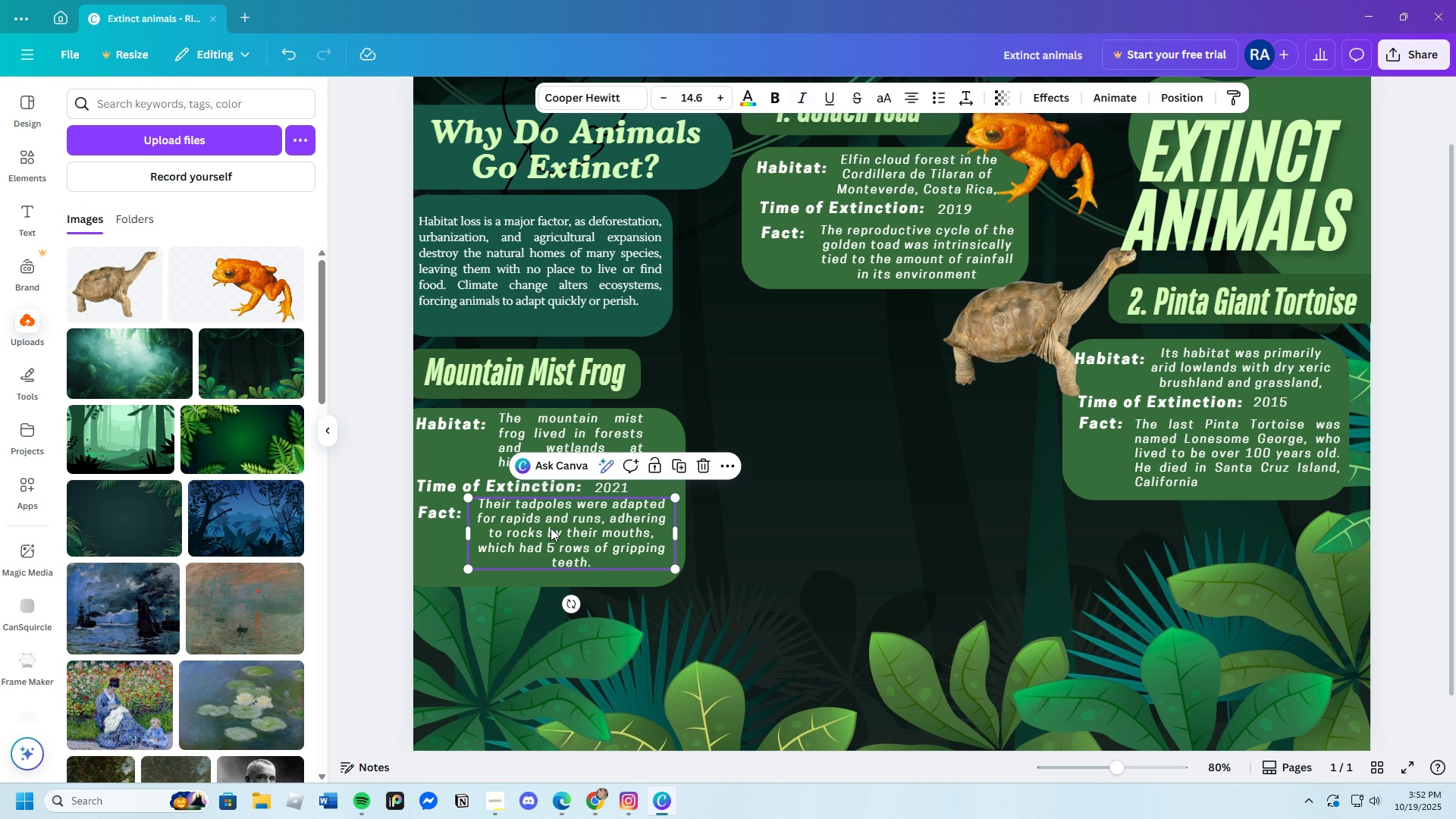 
left_click([551, 528])
 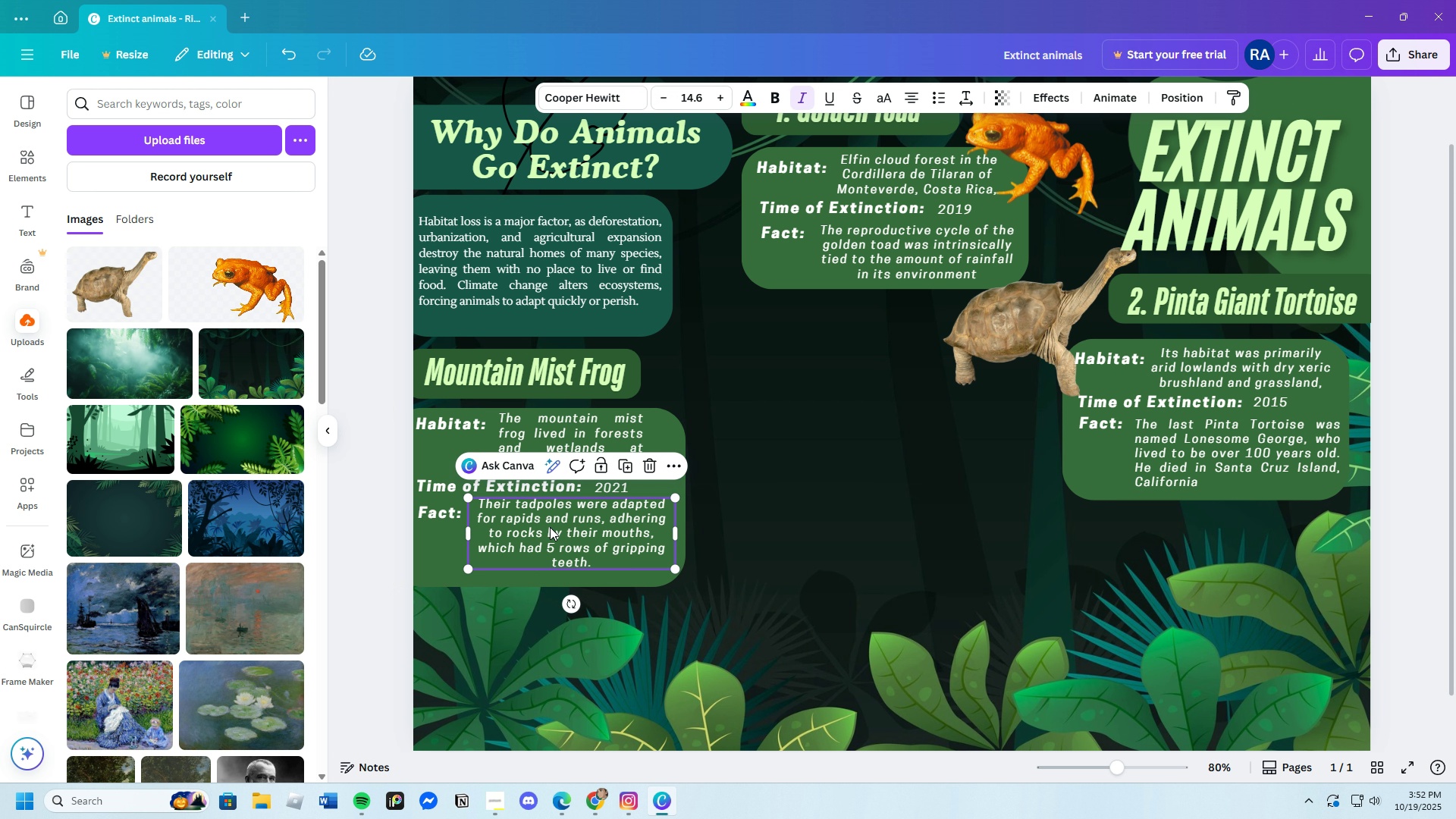 
left_click_drag(start_coordinate=[551, 526], to_coordinate=[551, 536])
 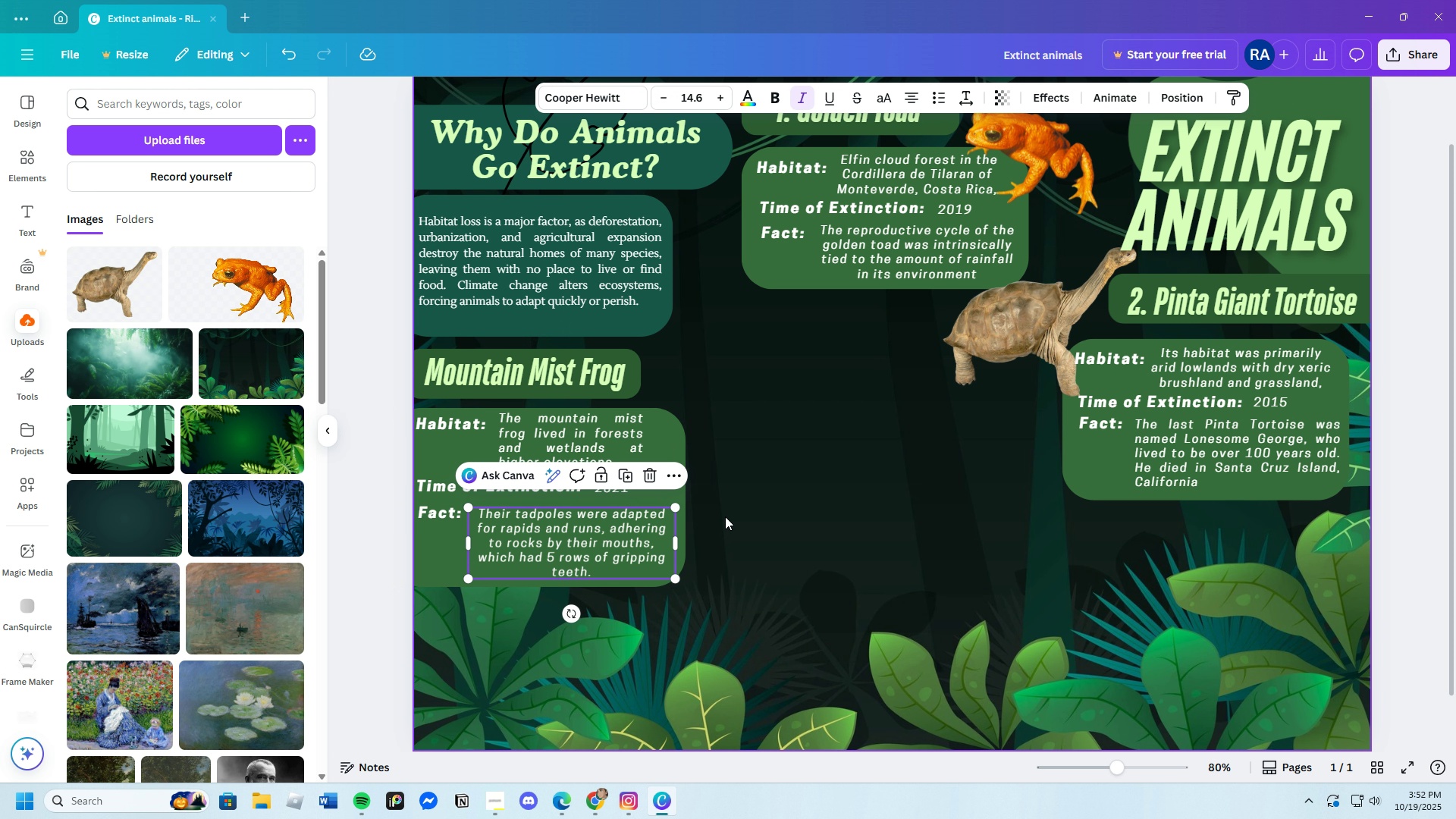 
left_click([725, 516])
 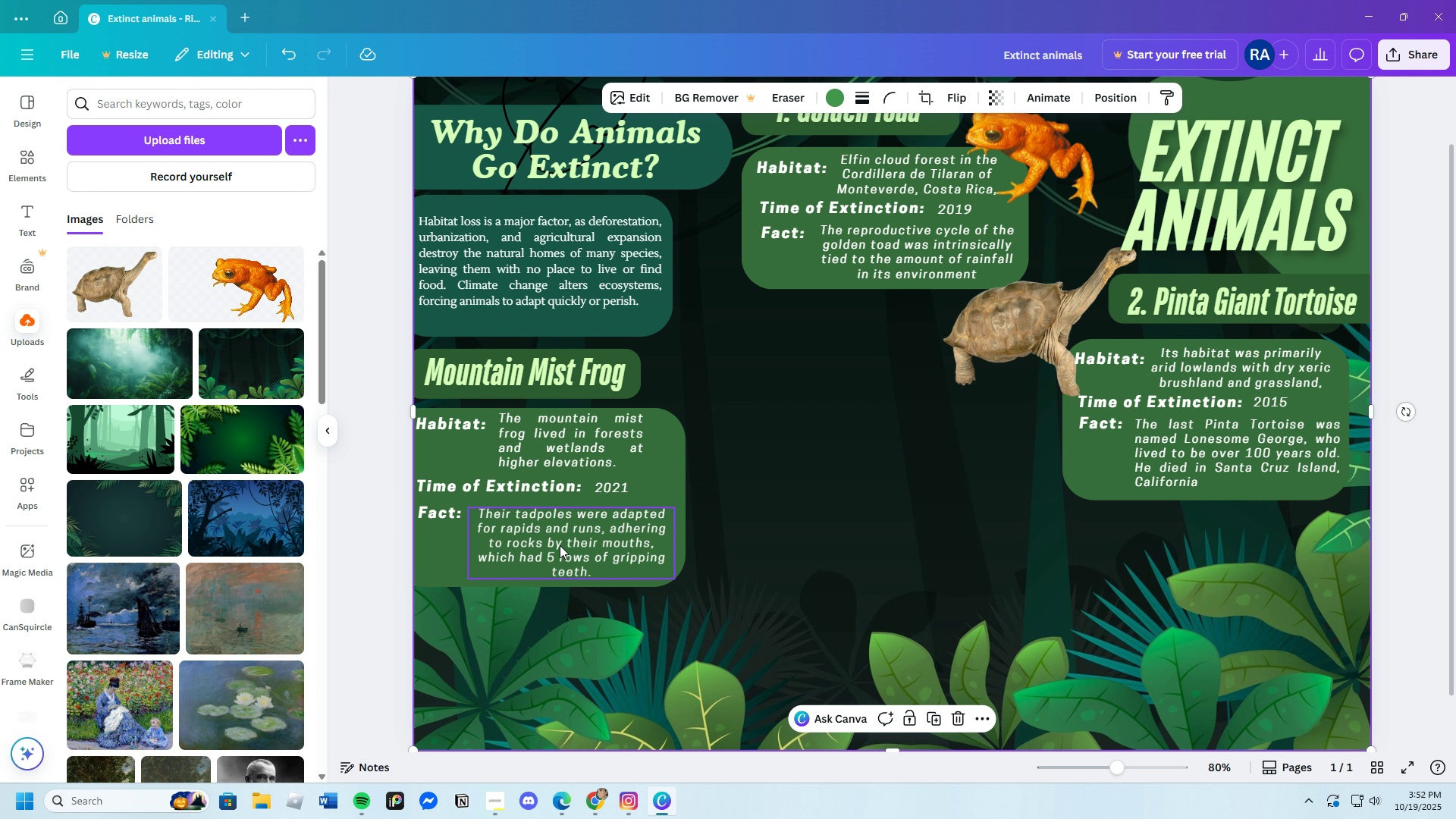 
left_click([560, 545])
 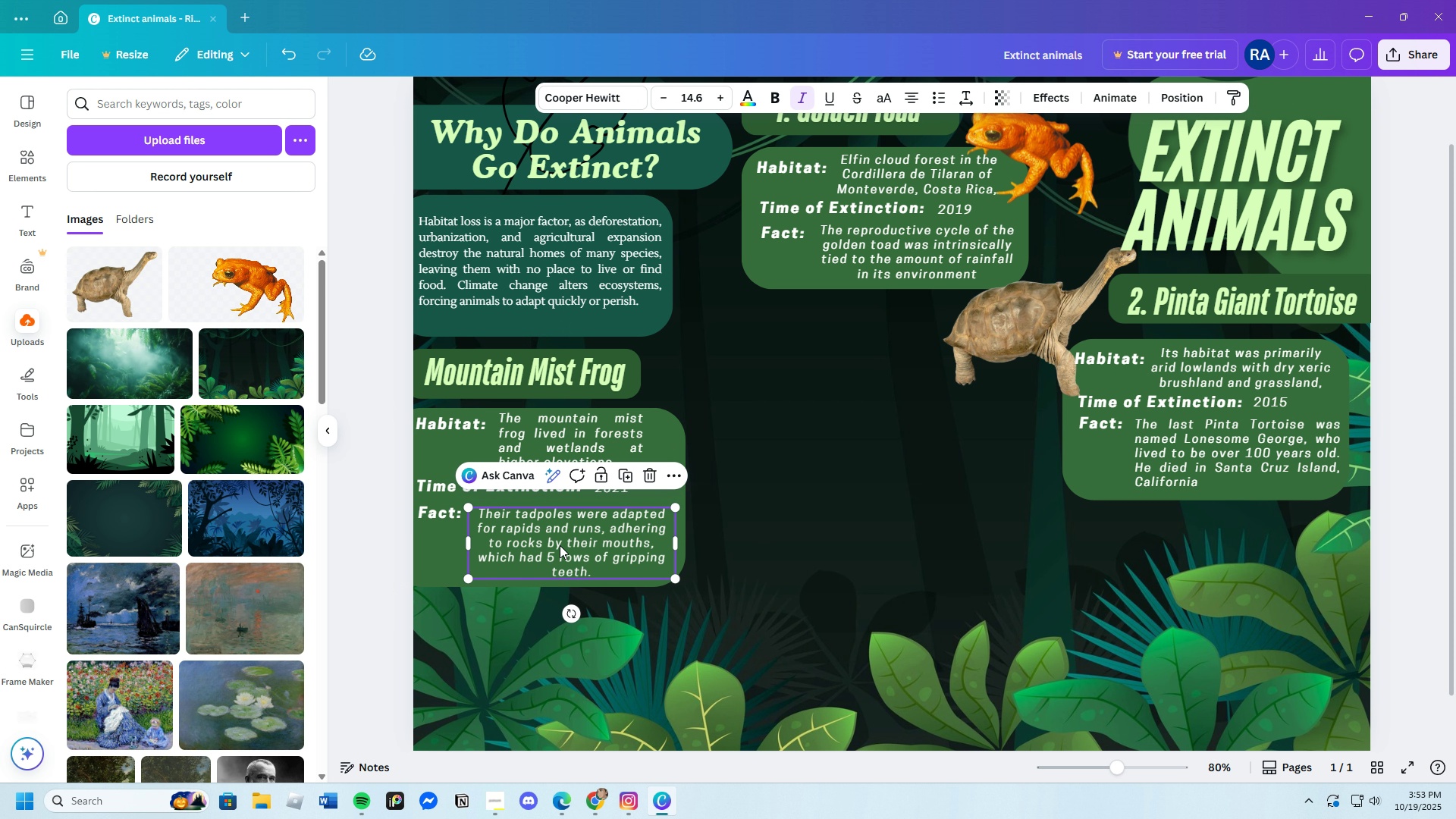 
left_click_drag(start_coordinate=[560, 545], to_coordinate=[560, 541])
 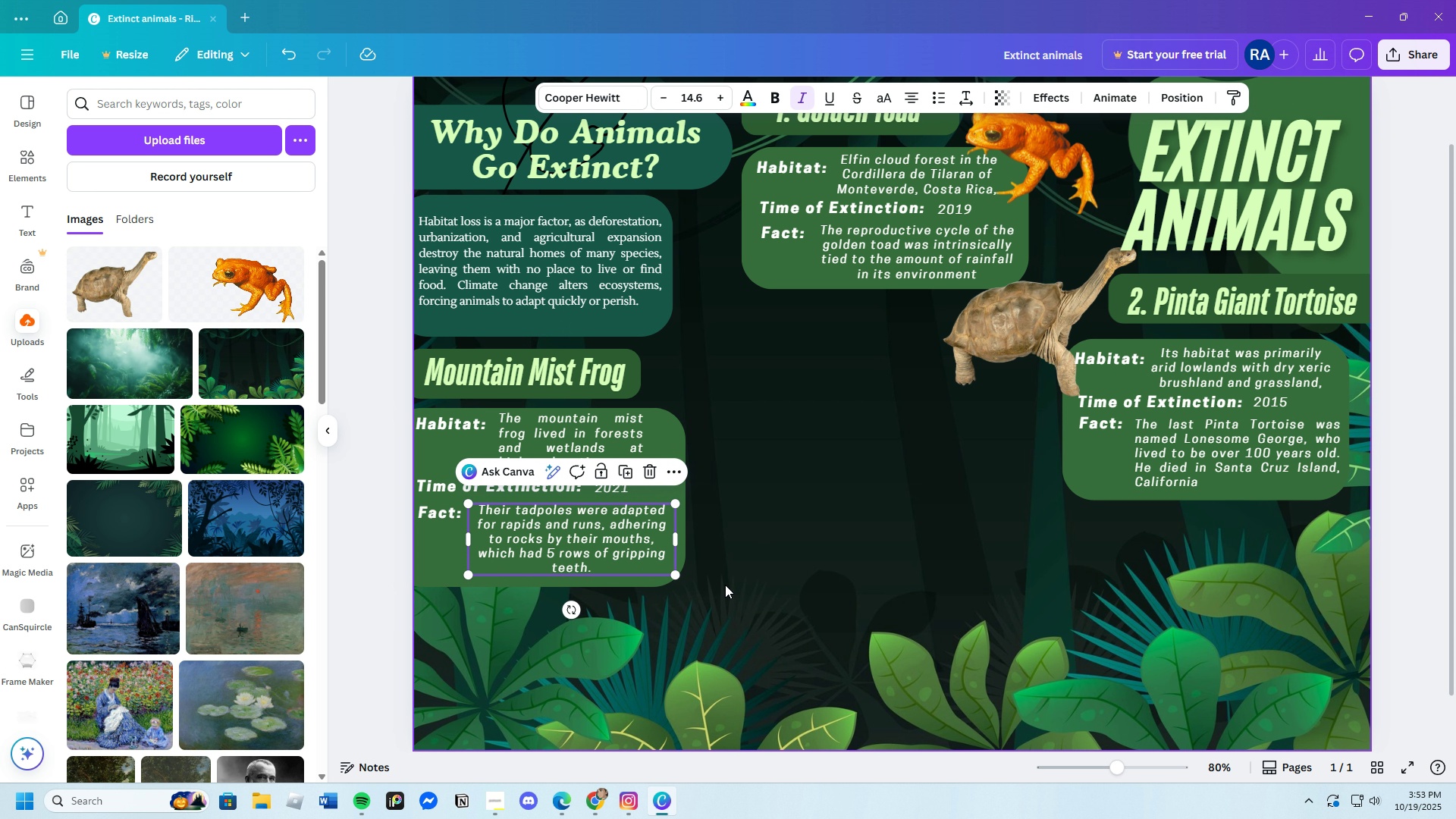 
left_click([725, 585])
 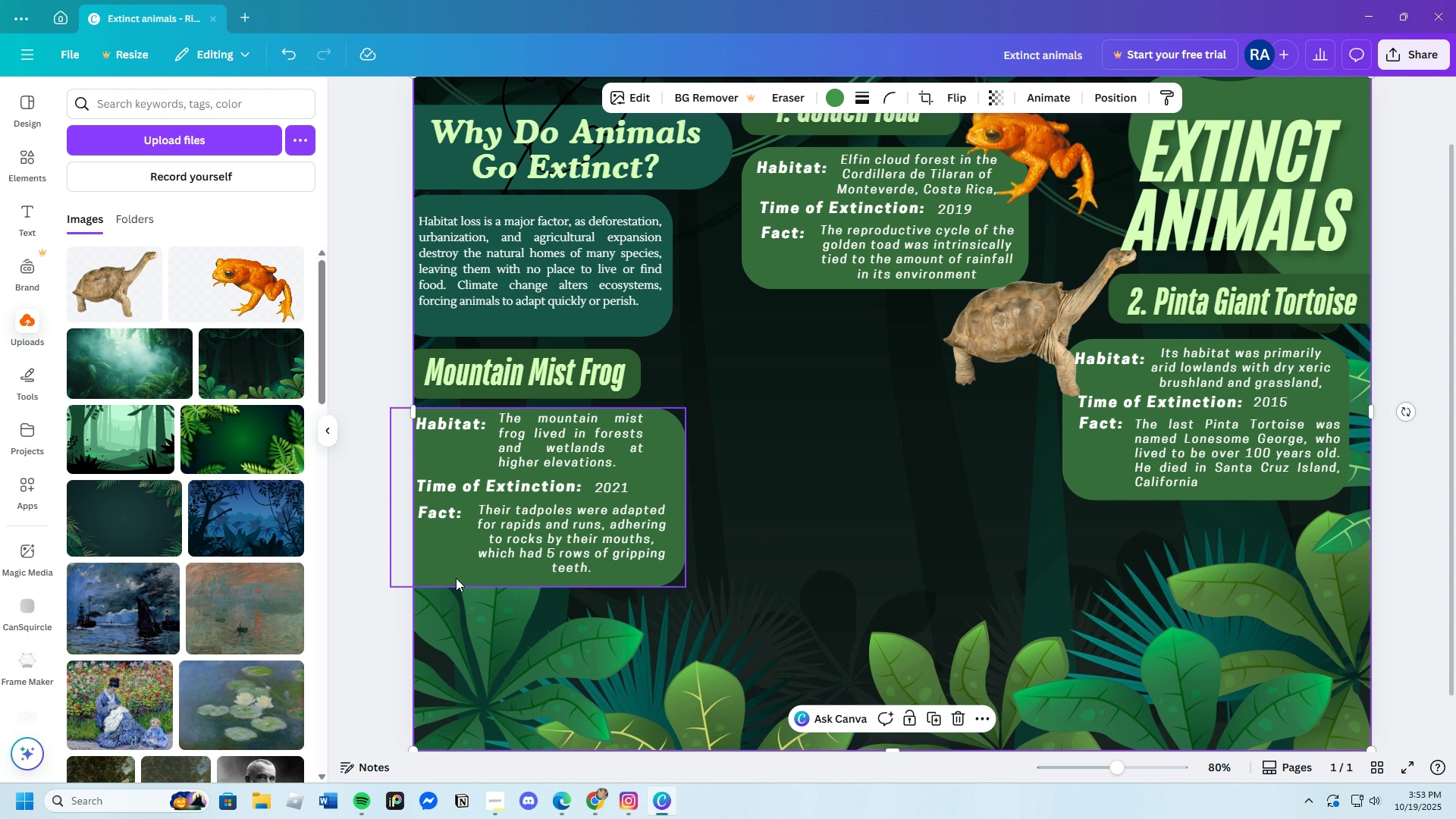 
left_click([456, 578])
 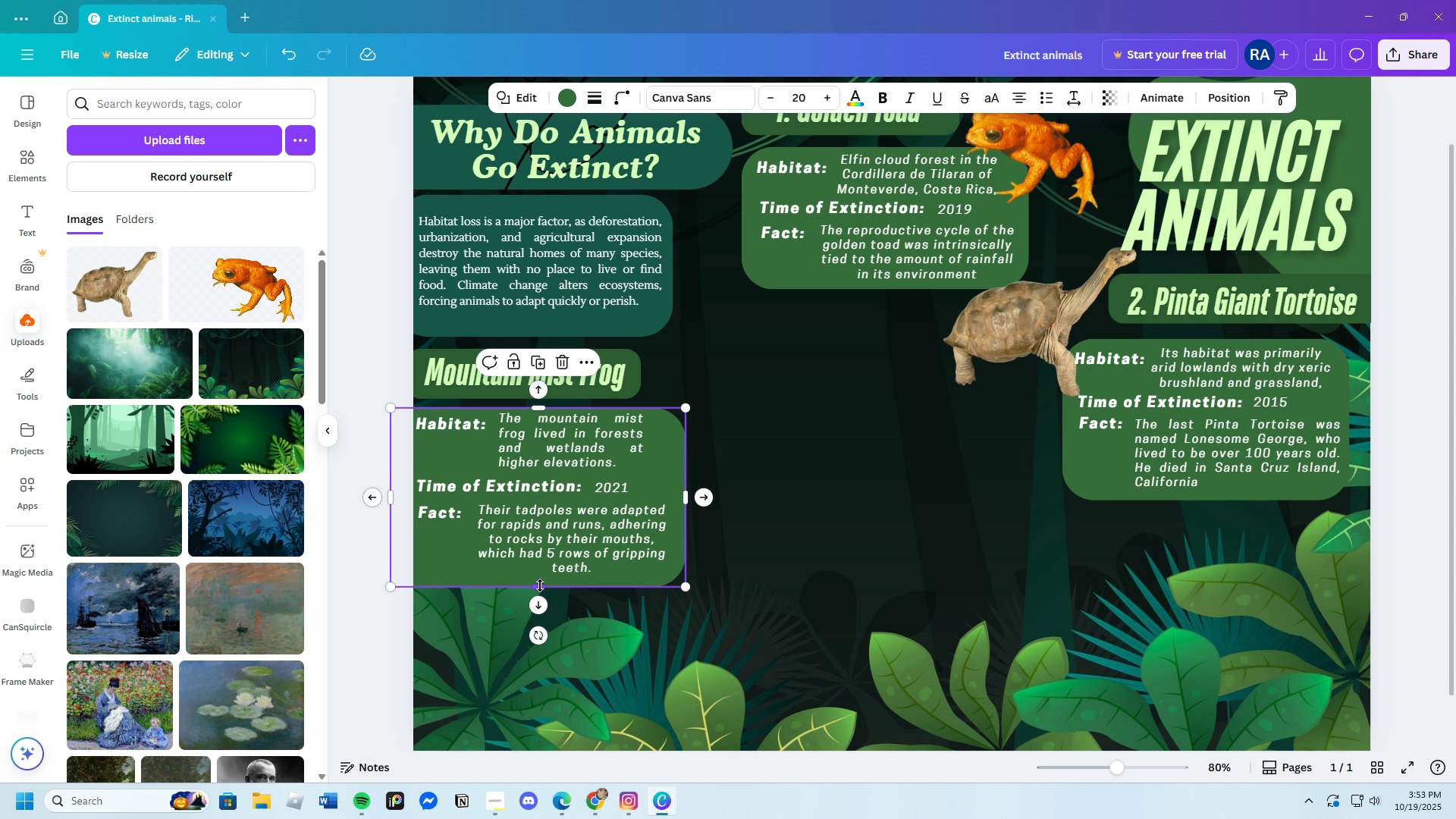 
left_click_drag(start_coordinate=[539, 586], to_coordinate=[544, 579])
 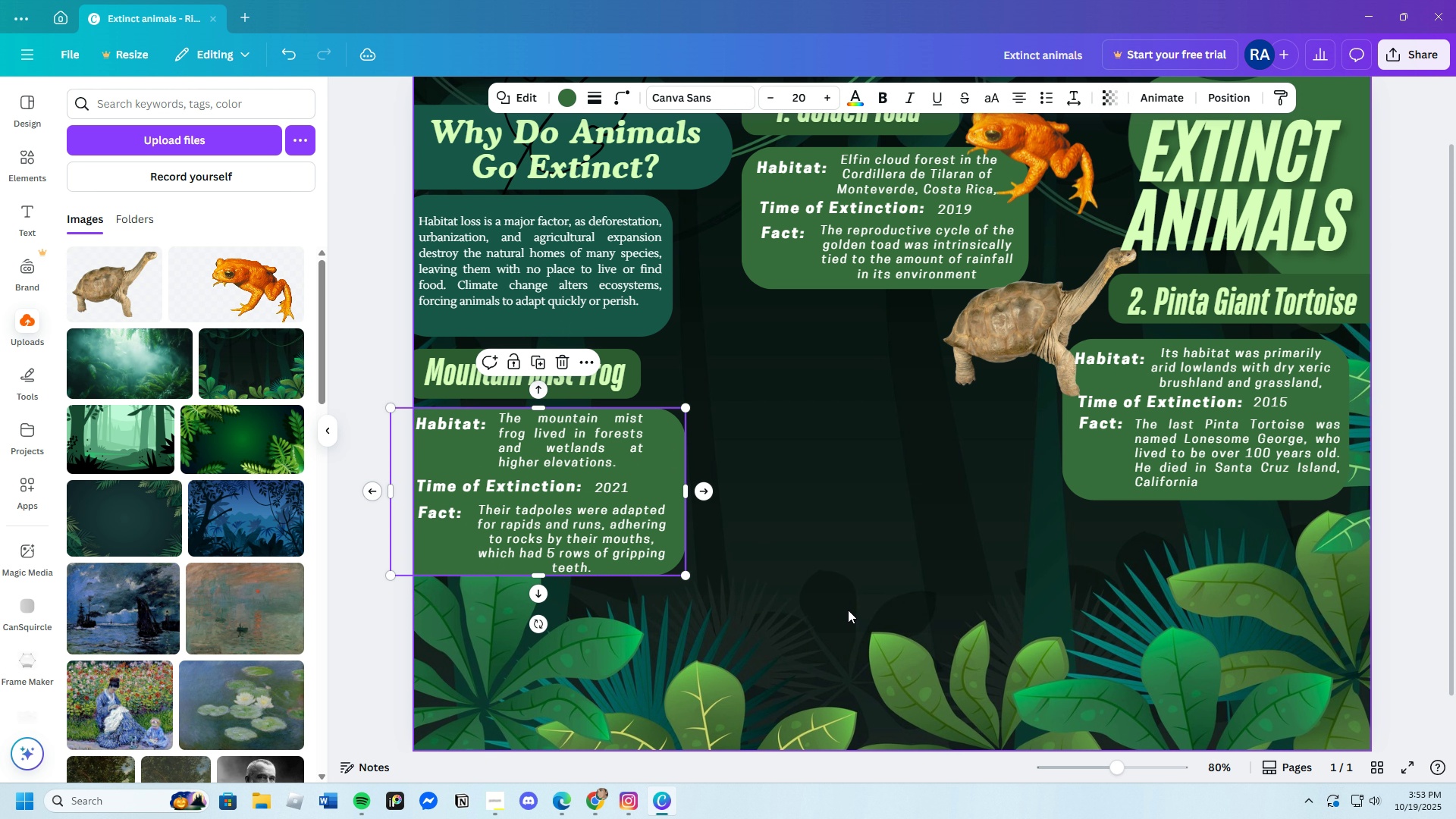 
left_click([848, 610])
 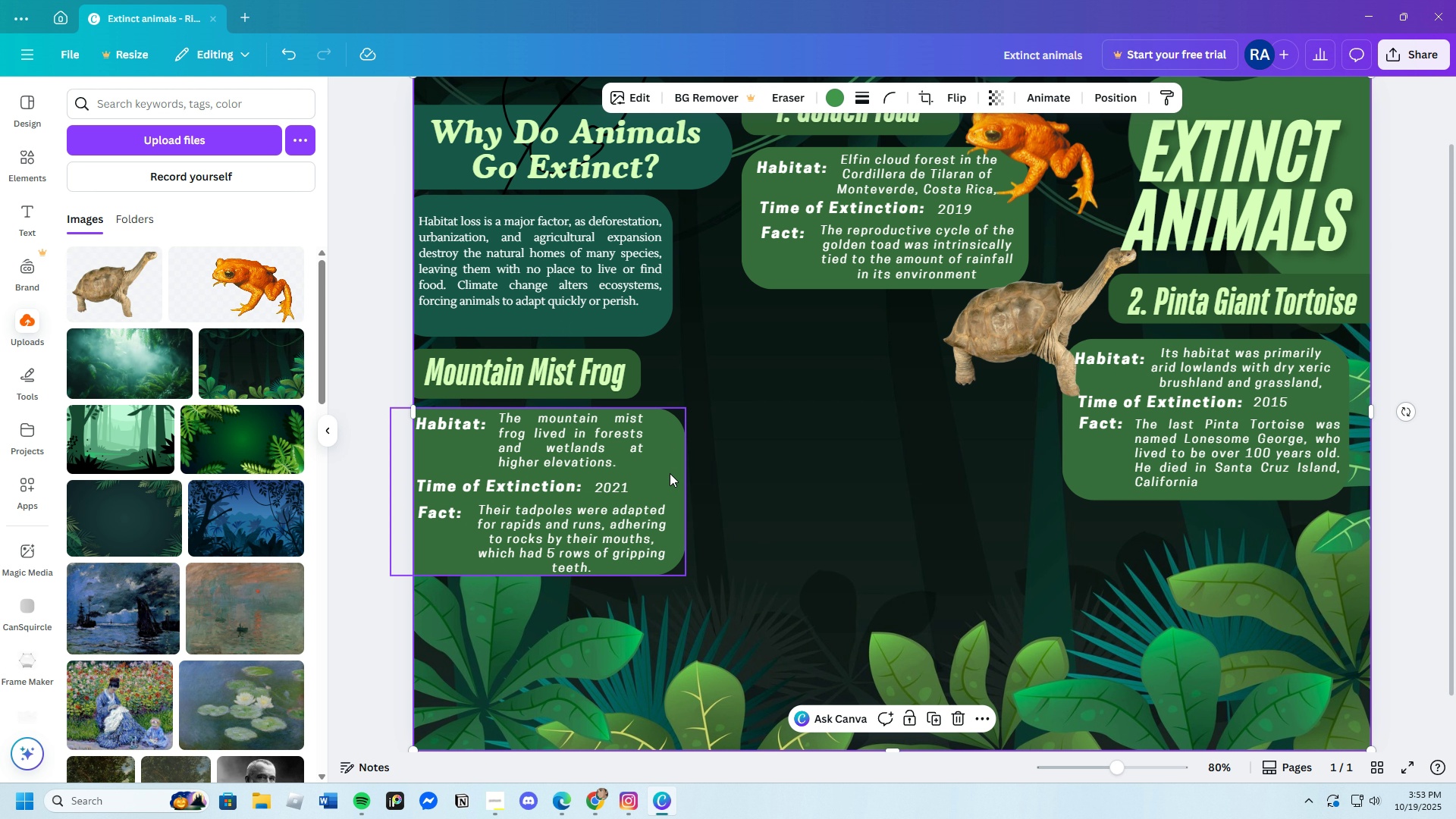 
left_click([670, 473])
 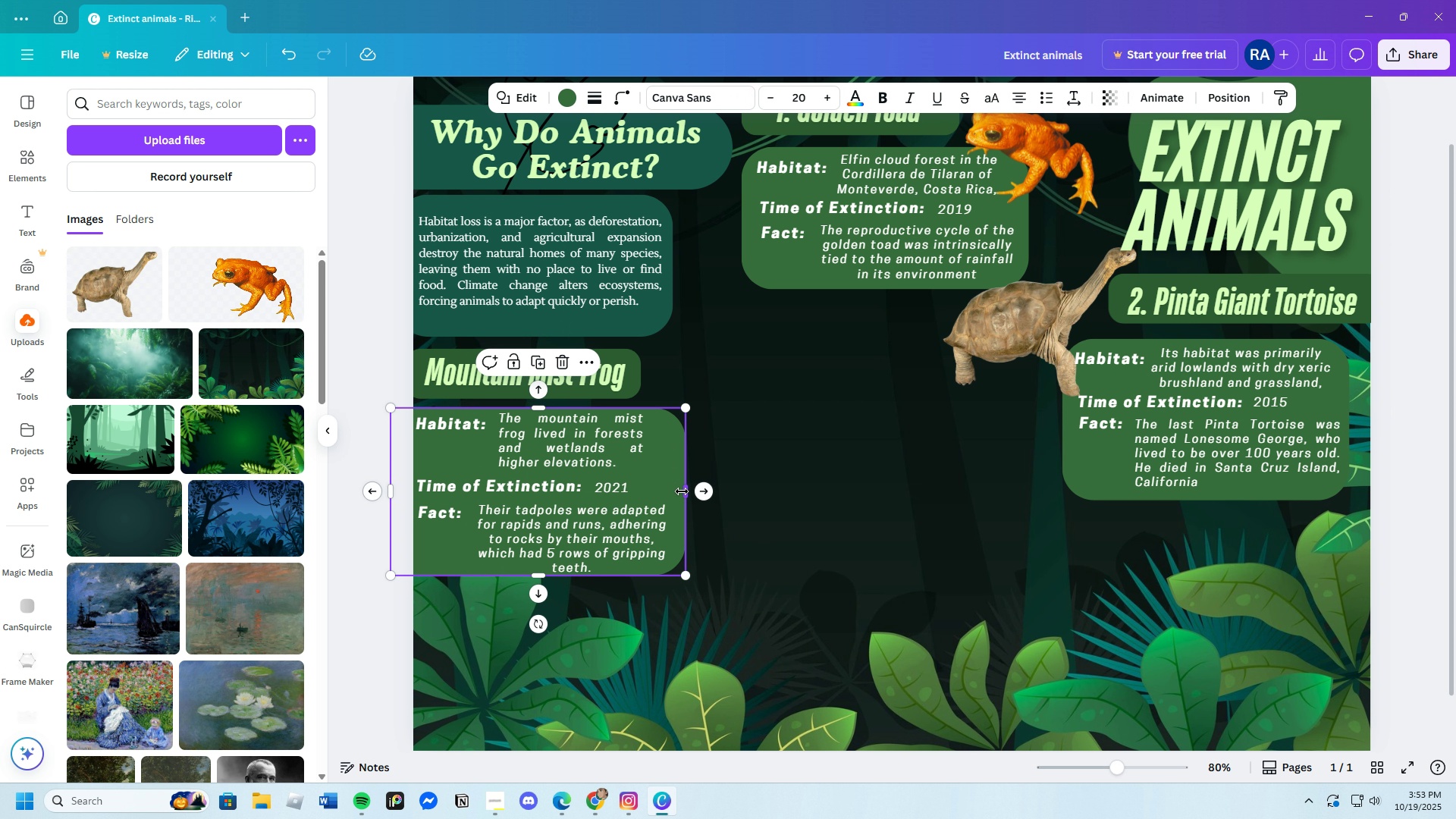 
left_click_drag(start_coordinate=[684, 491], to_coordinate=[675, 491])
 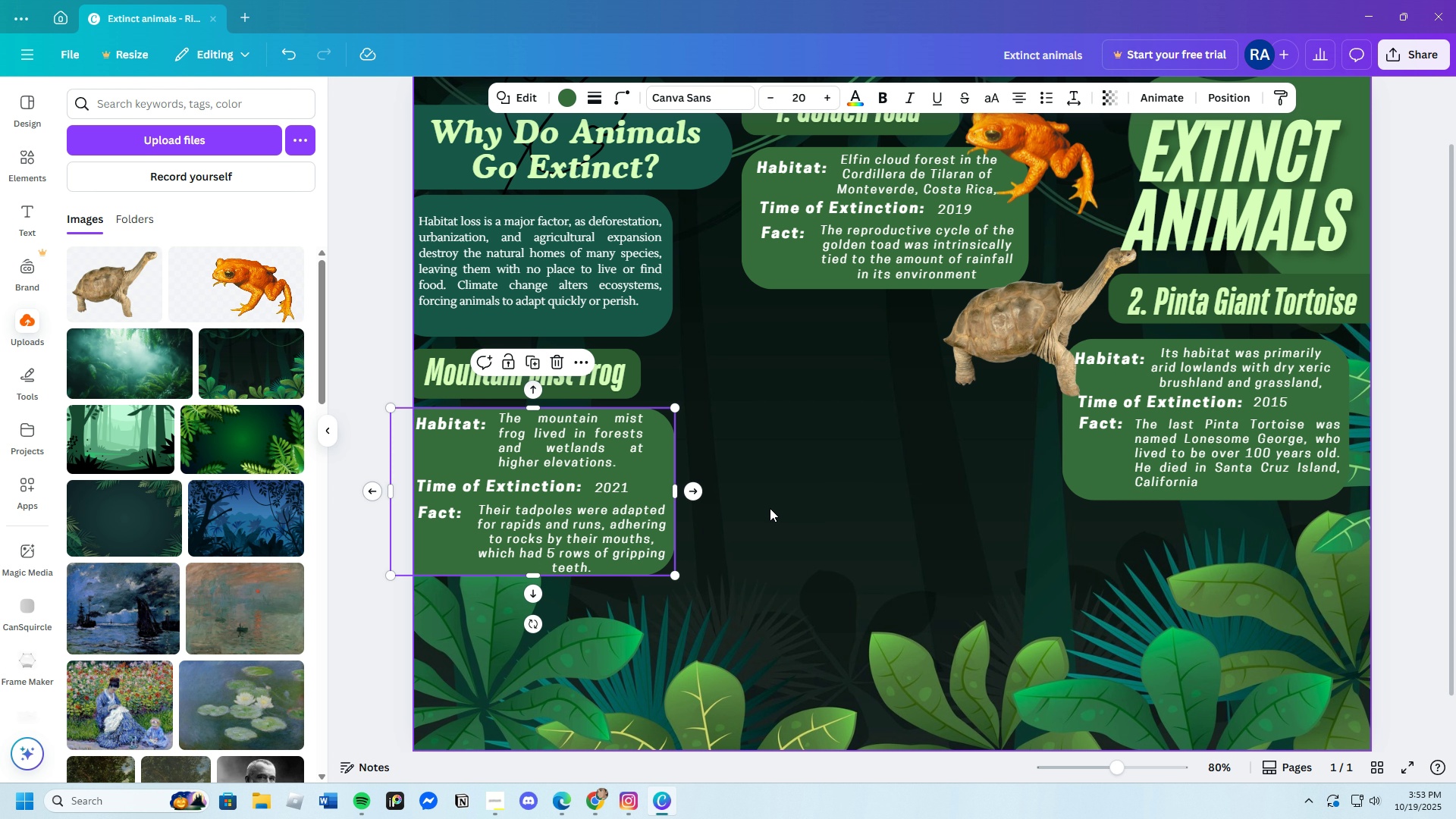 
left_click([770, 508])
 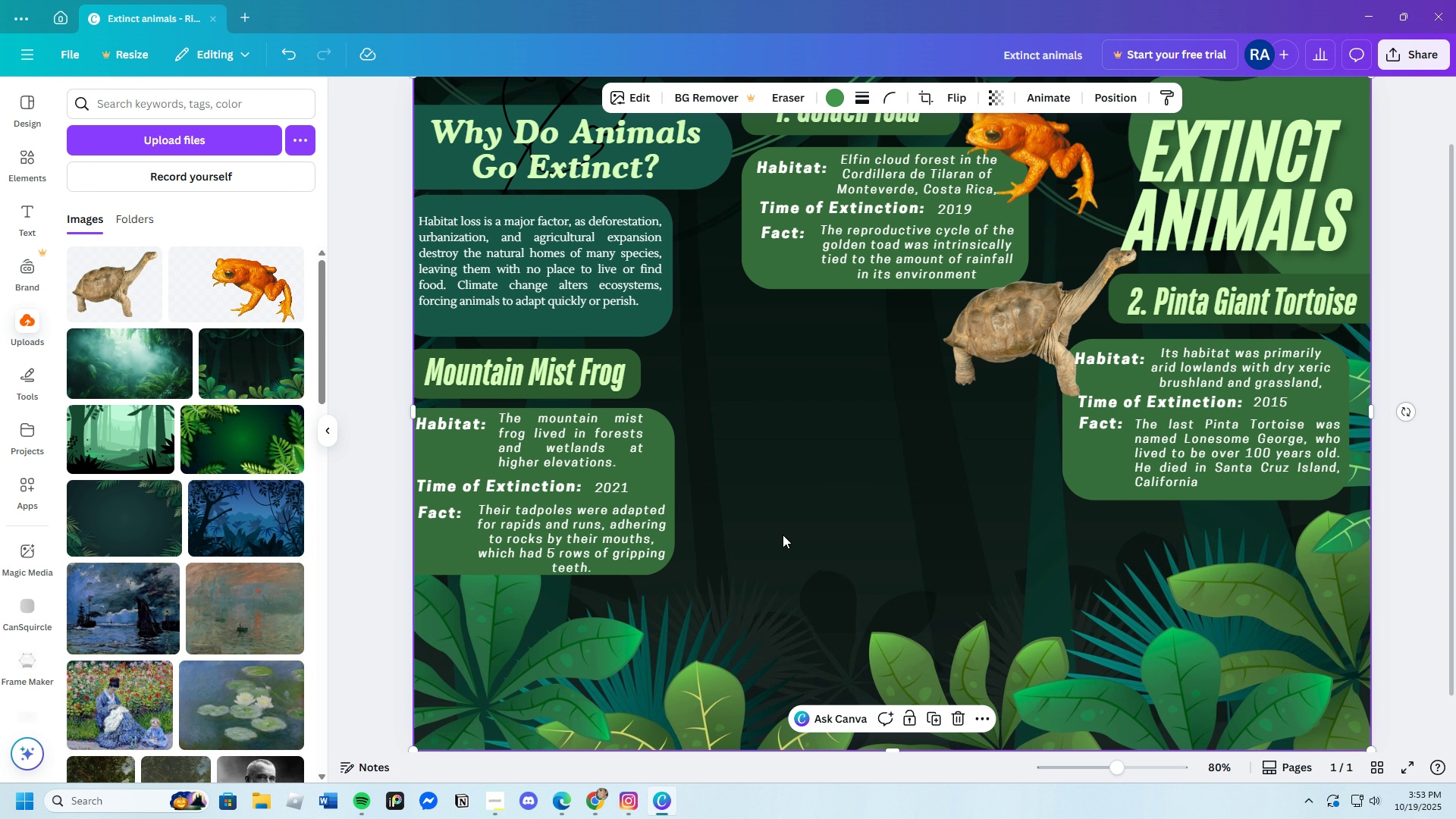 
scroll: coordinate [766, 541], scroll_direction: up, amount: 1.0
 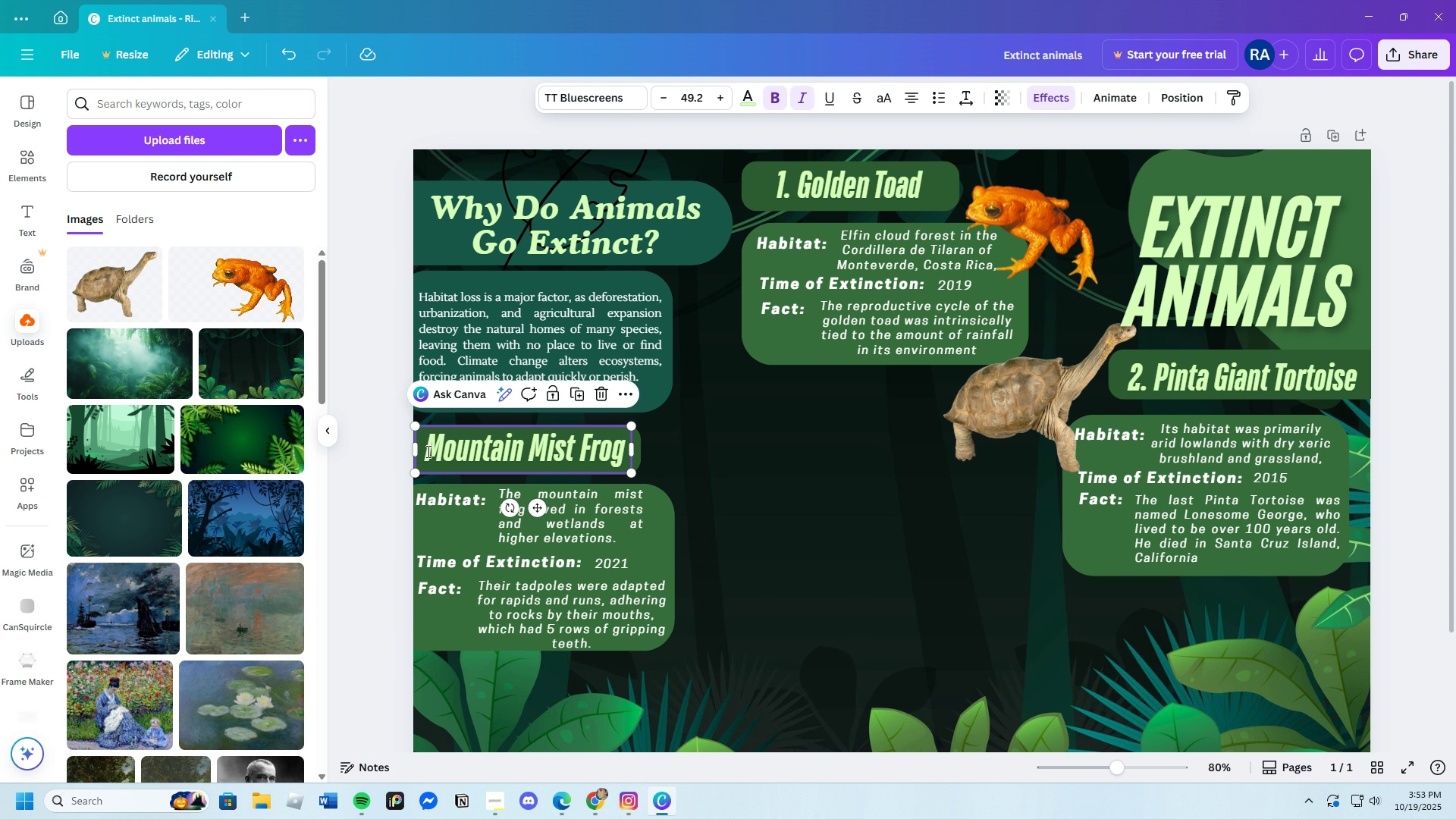 
double_click([427, 451])
 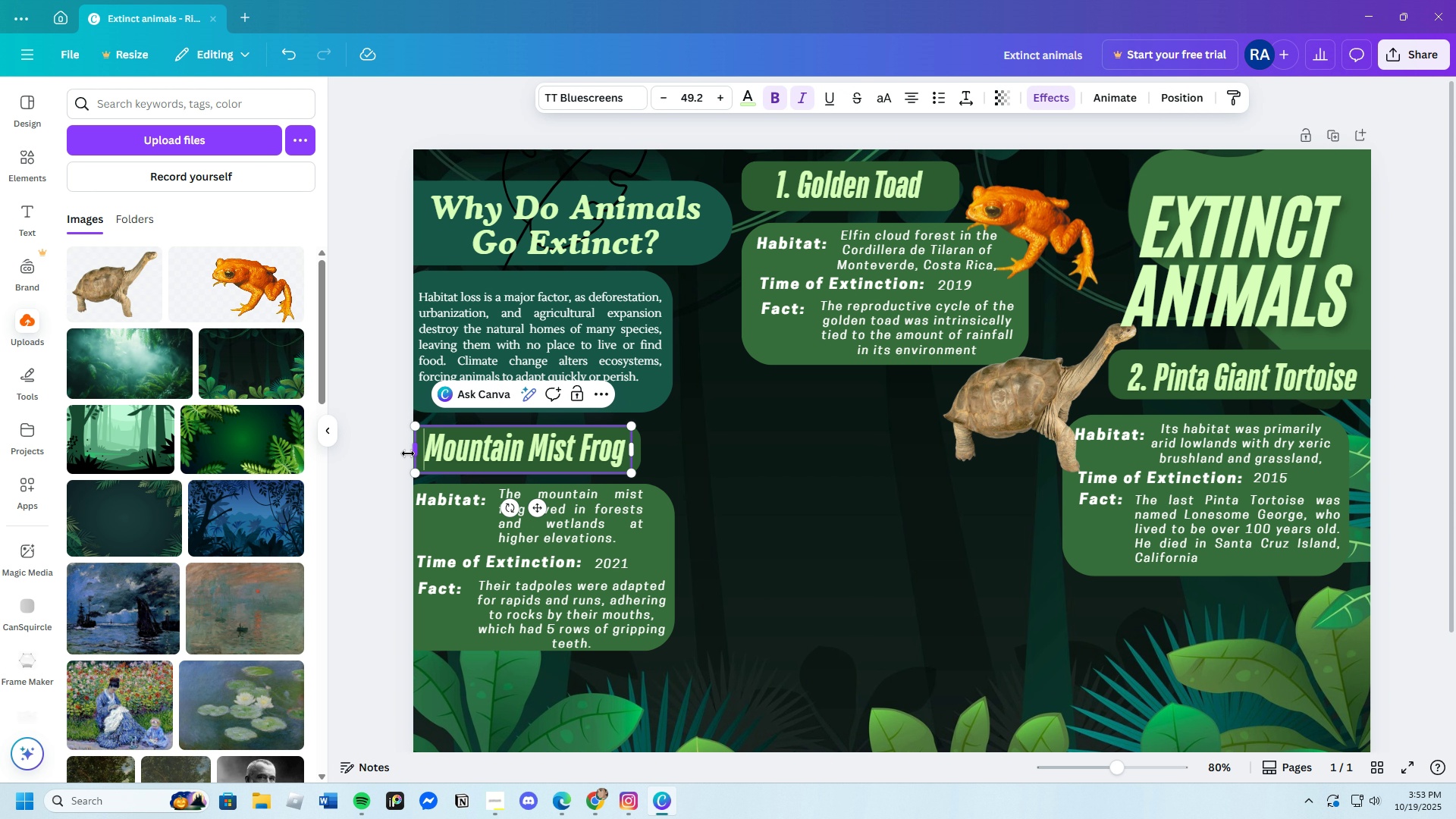 
key(3)
 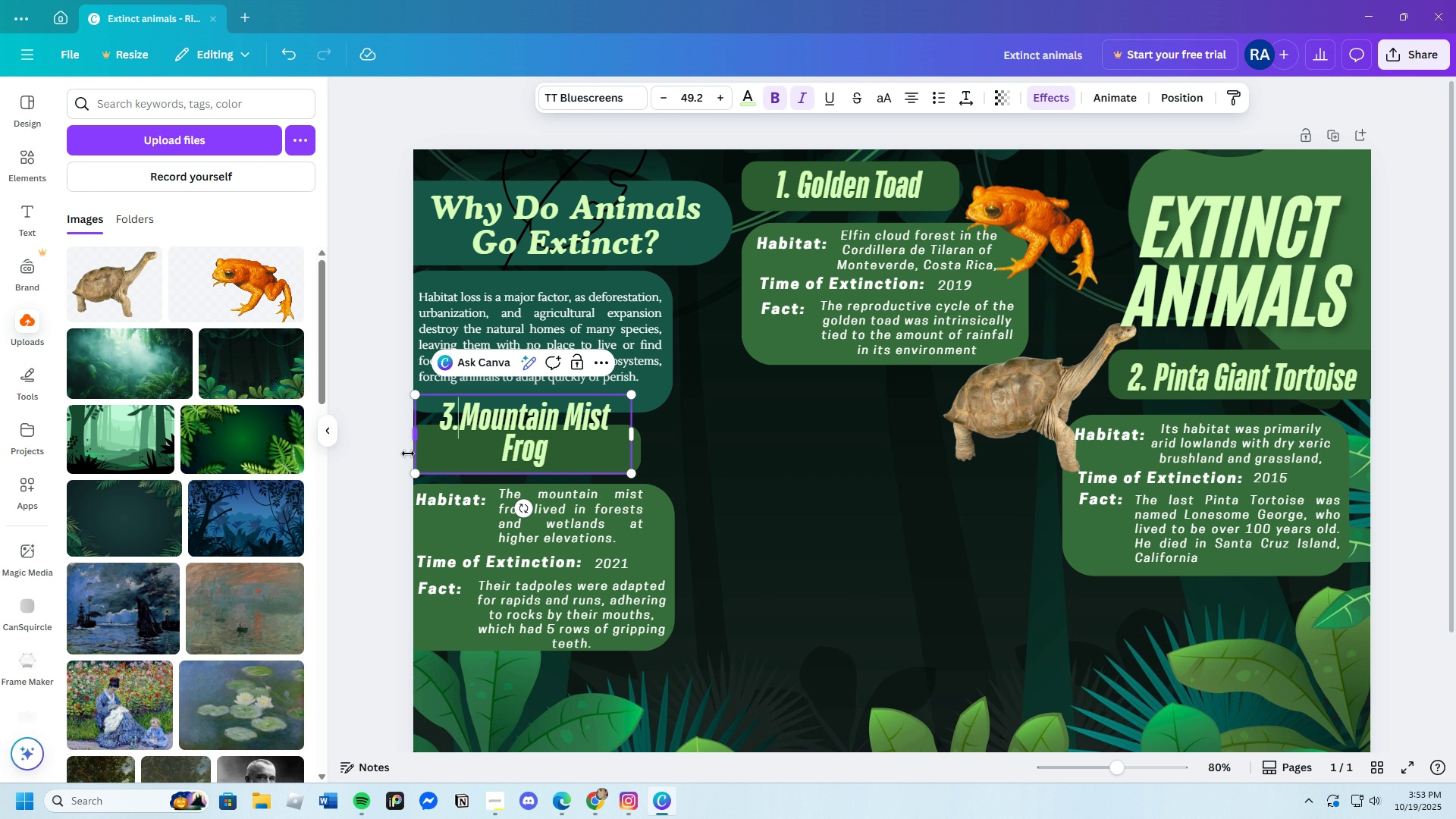 
key(Period)
 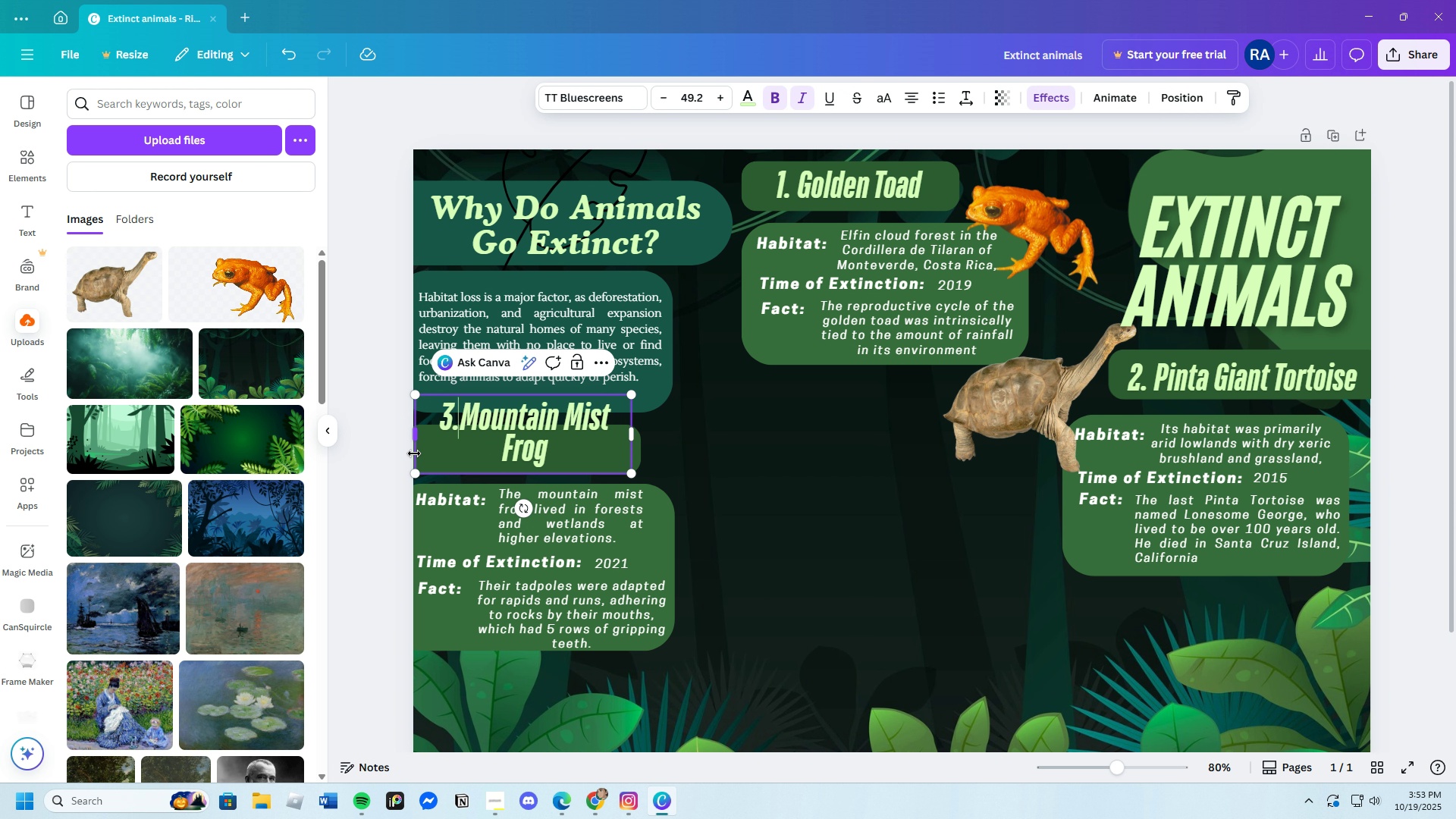 
key(Space)
 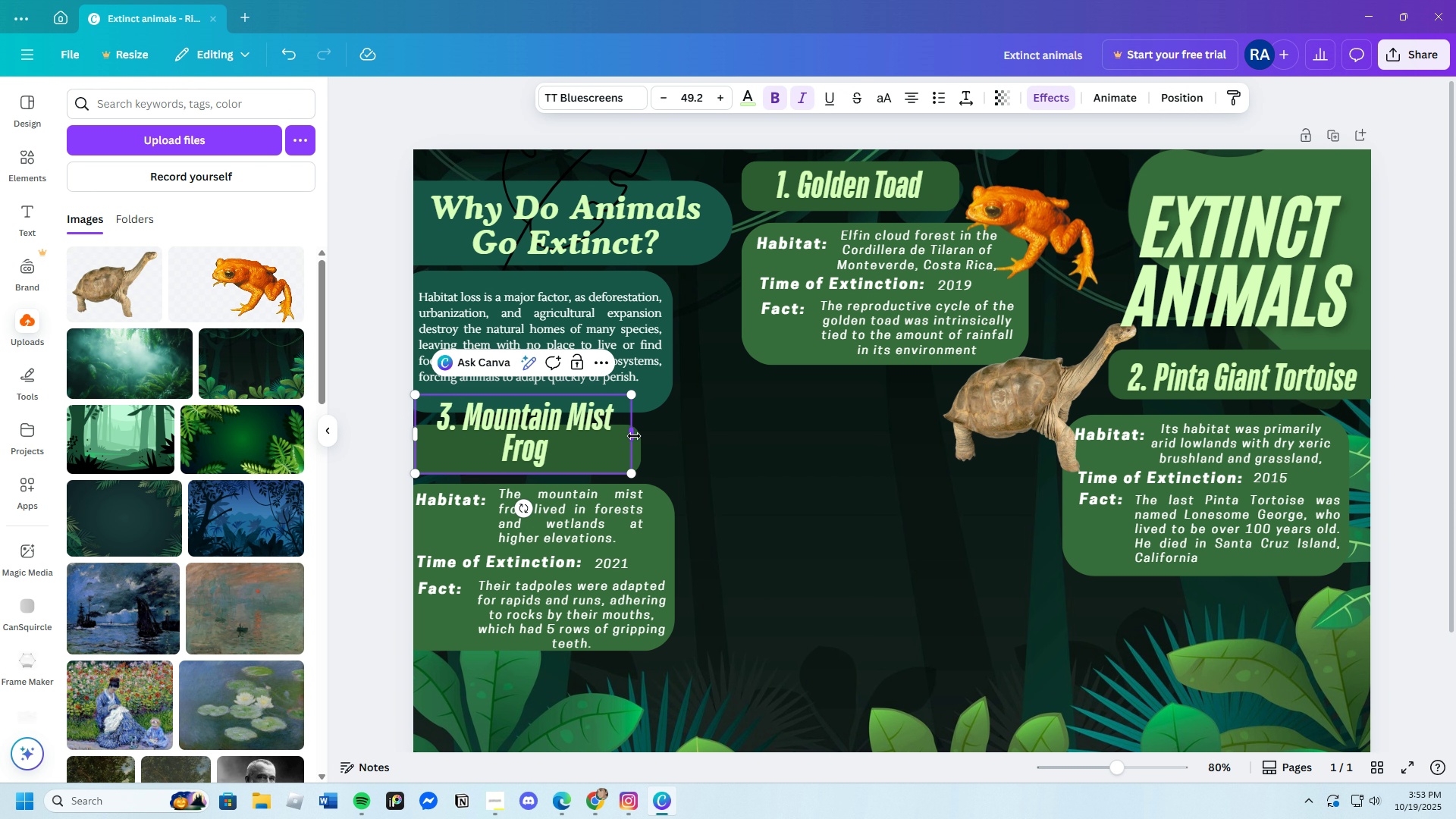 
left_click_drag(start_coordinate=[634, 436], to_coordinate=[652, 439])
 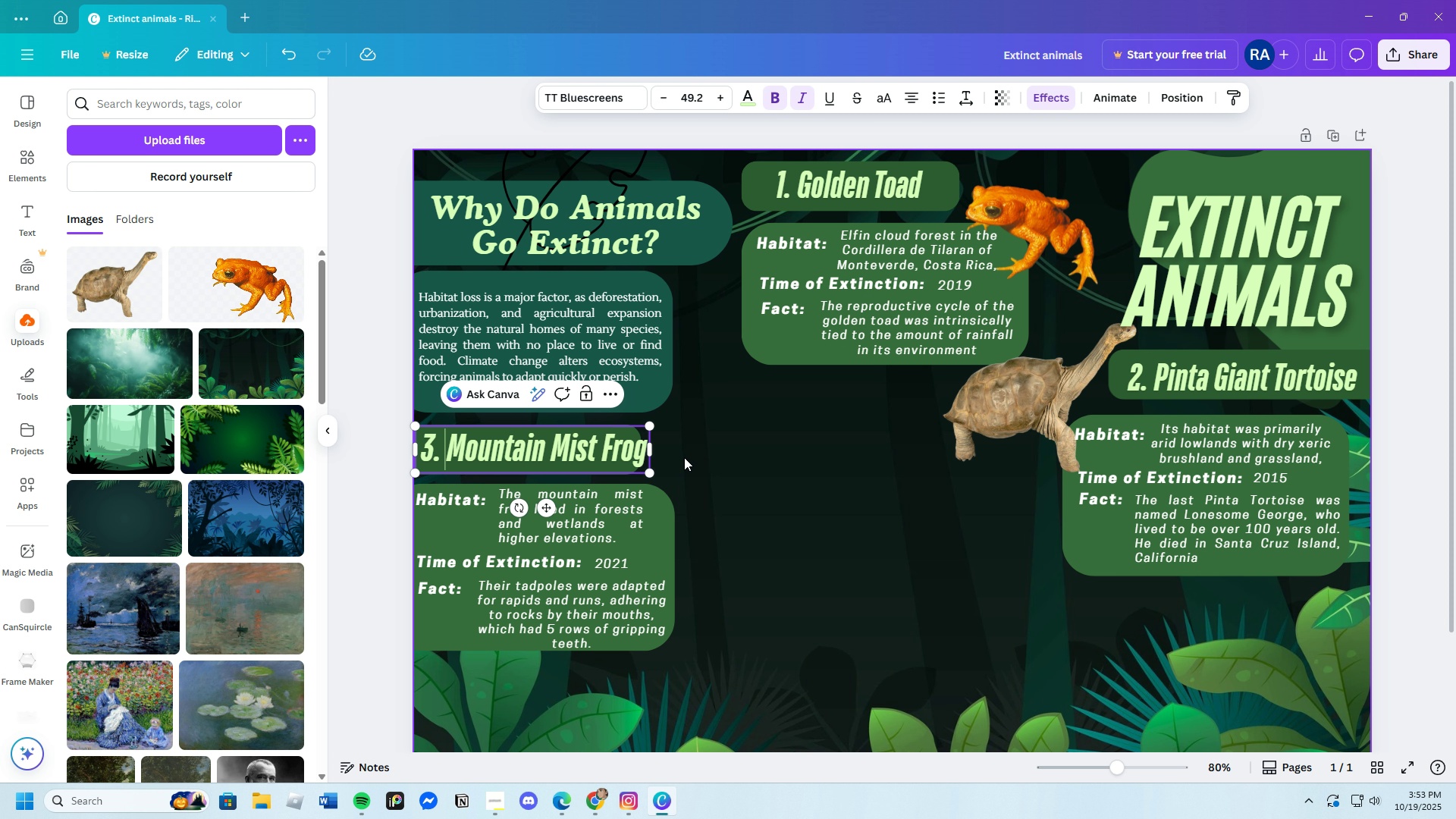 
left_click([684, 457])
 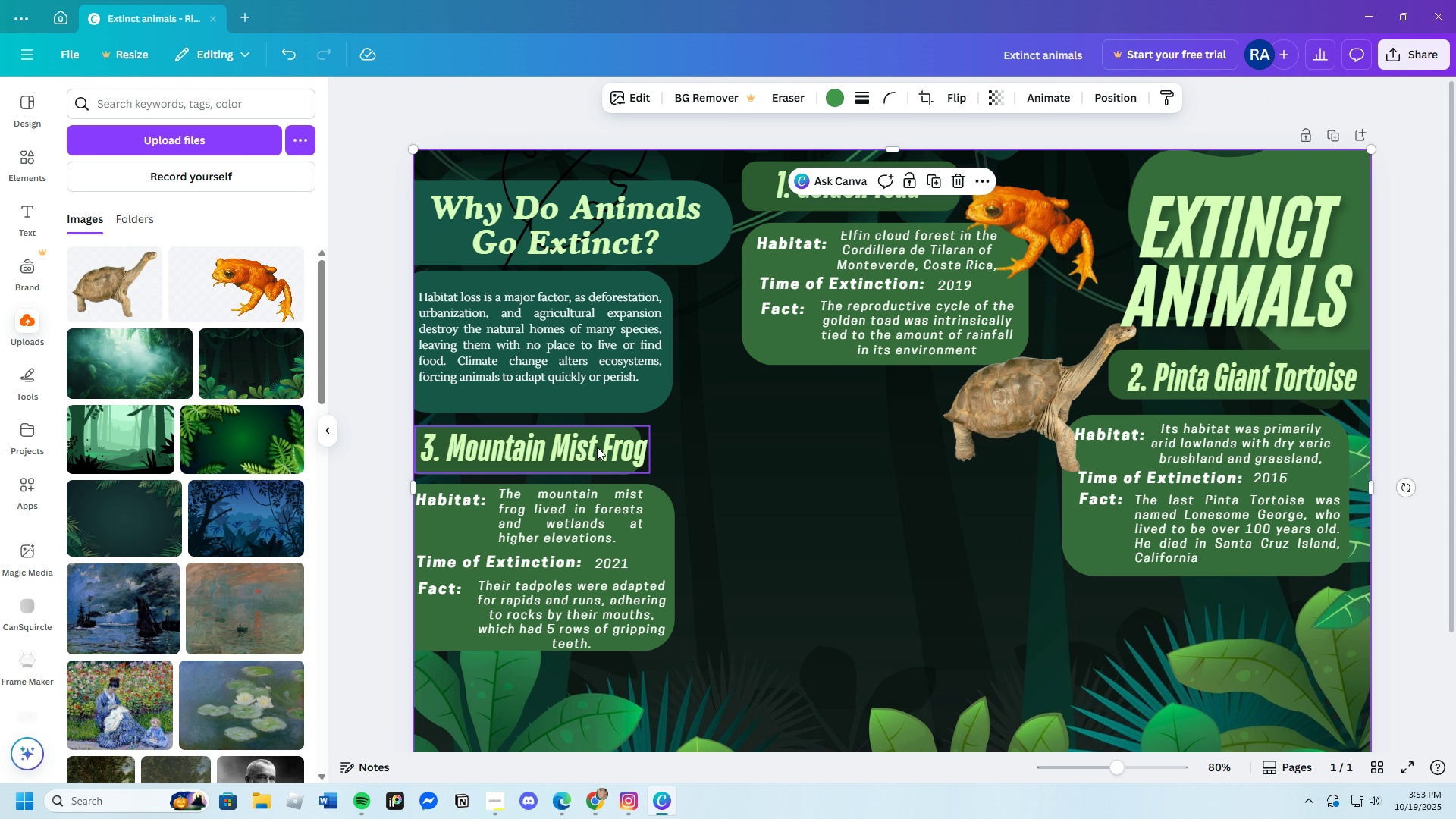 
left_click([597, 447])
 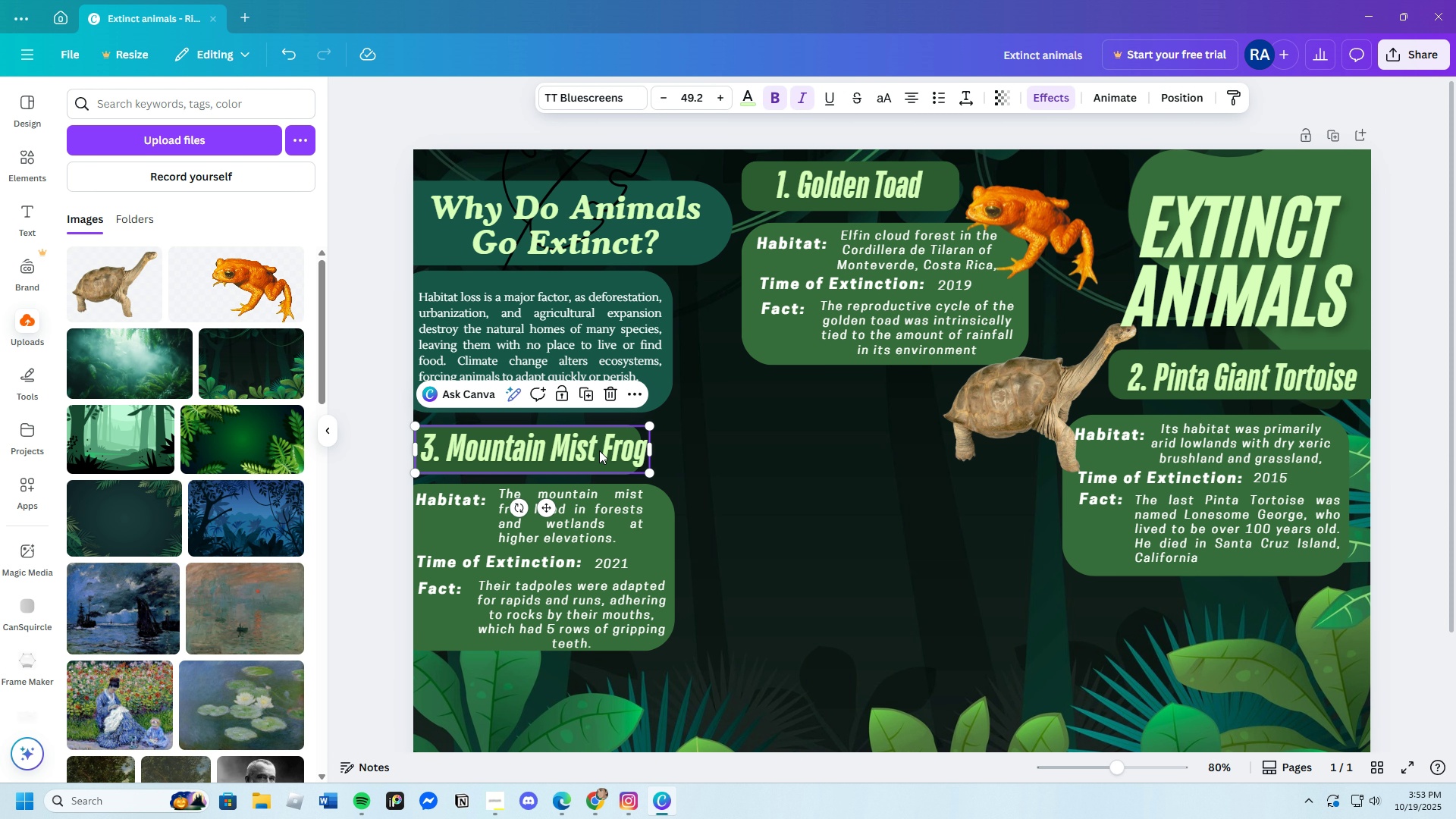 
left_click_drag(start_coordinate=[597, 447], to_coordinate=[601, 454])
 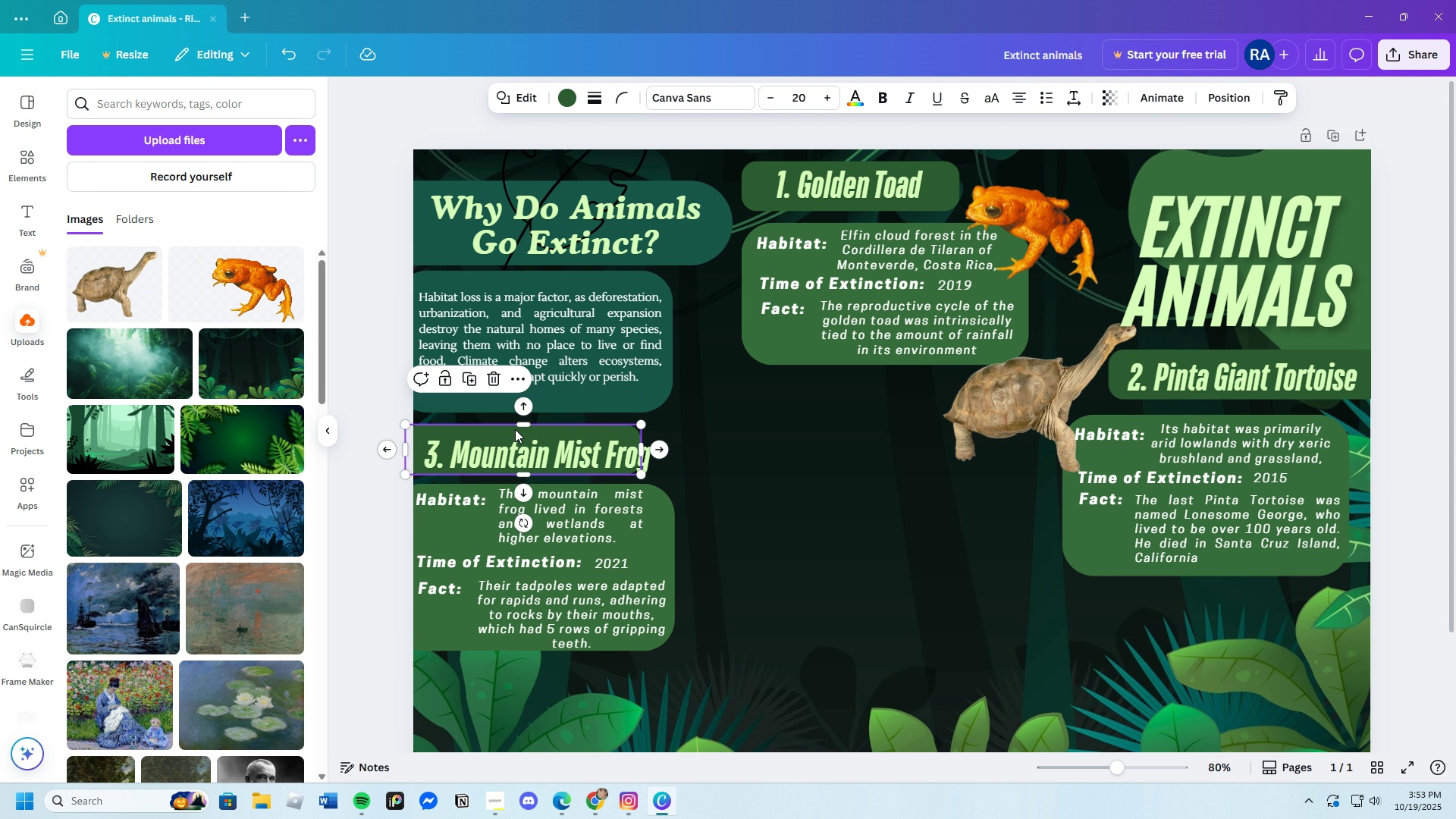 
left_click([515, 429])
 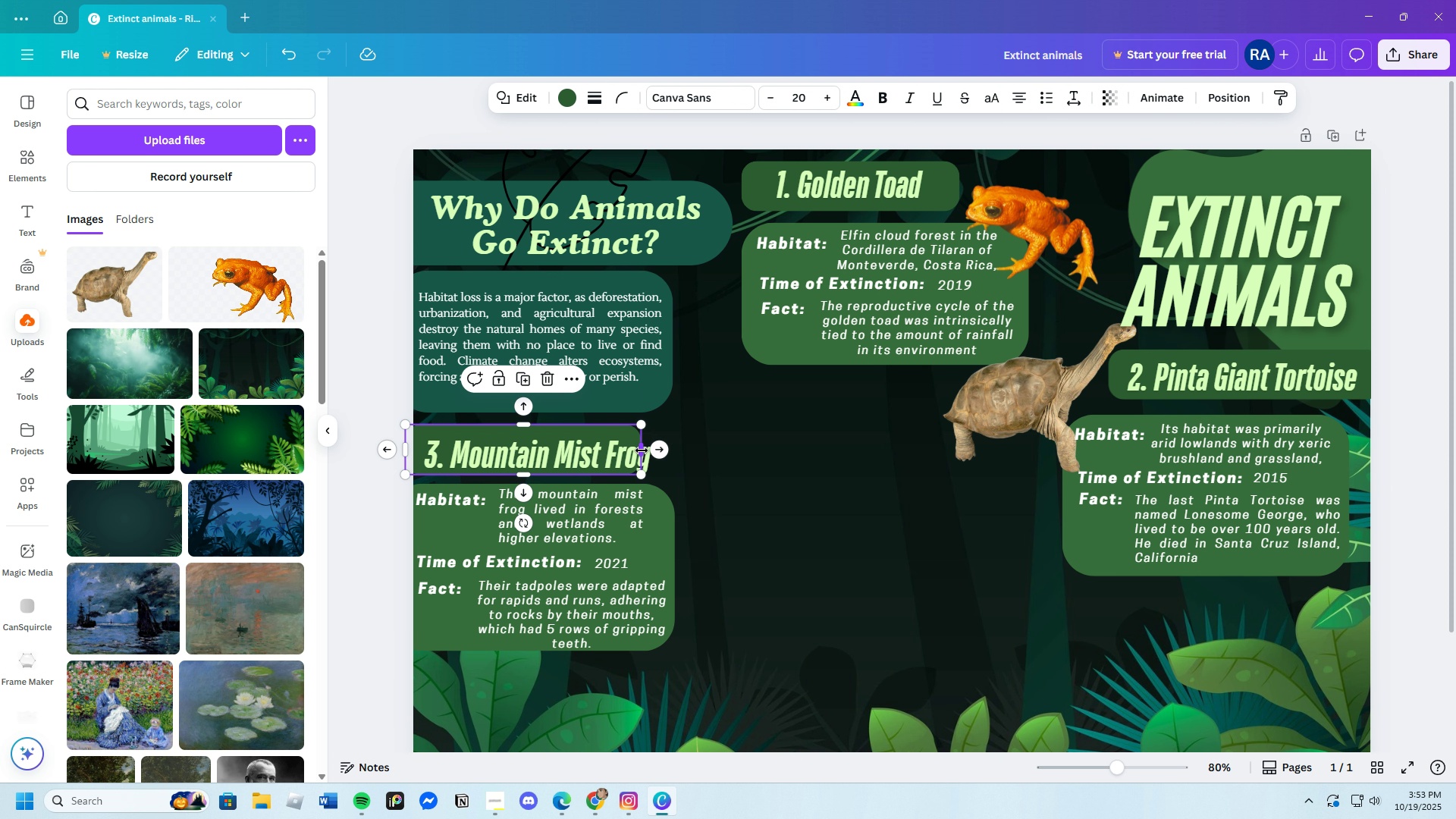 
left_click_drag(start_coordinate=[641, 450], to_coordinate=[659, 450])
 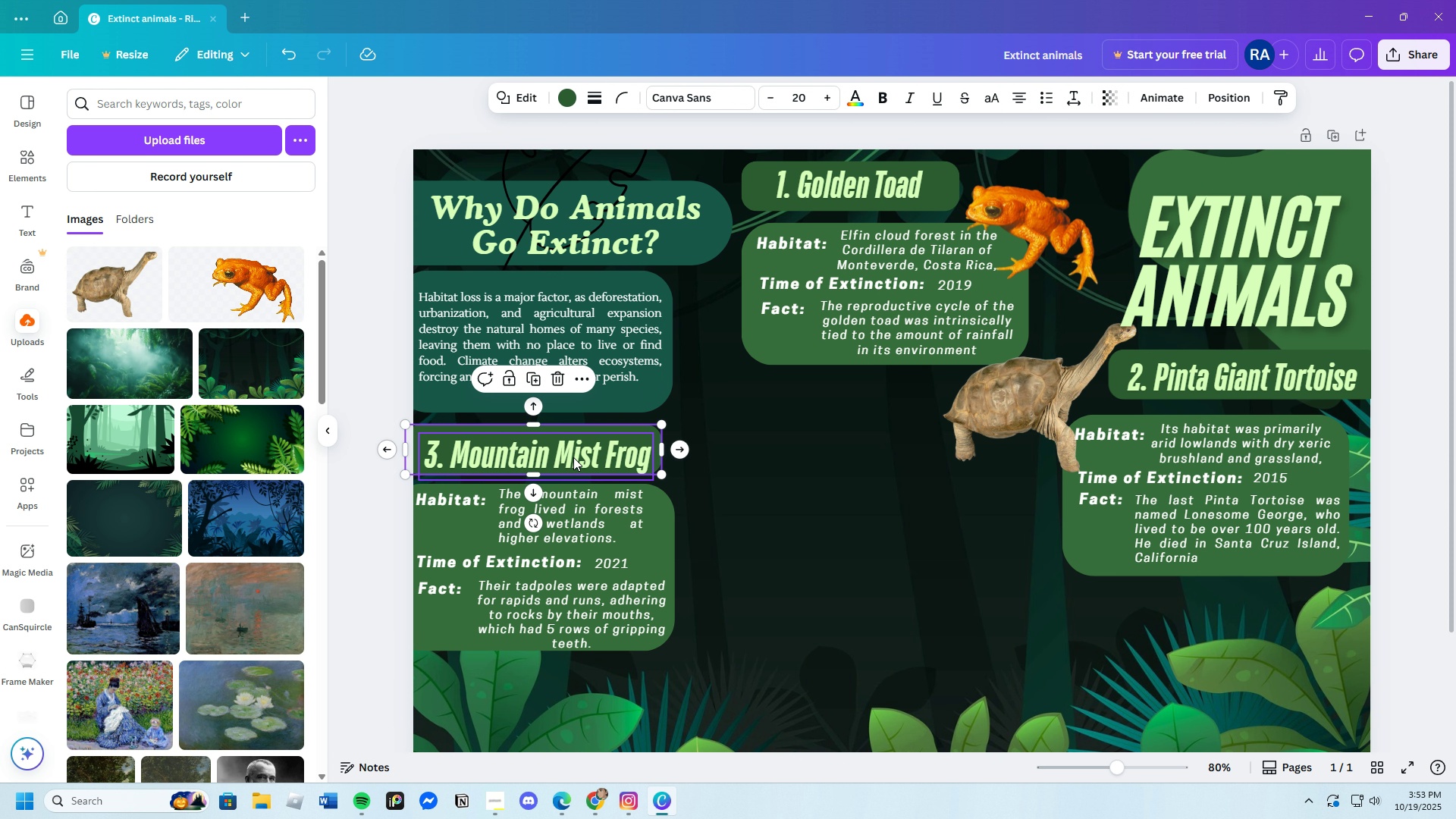 
left_click([573, 457])
 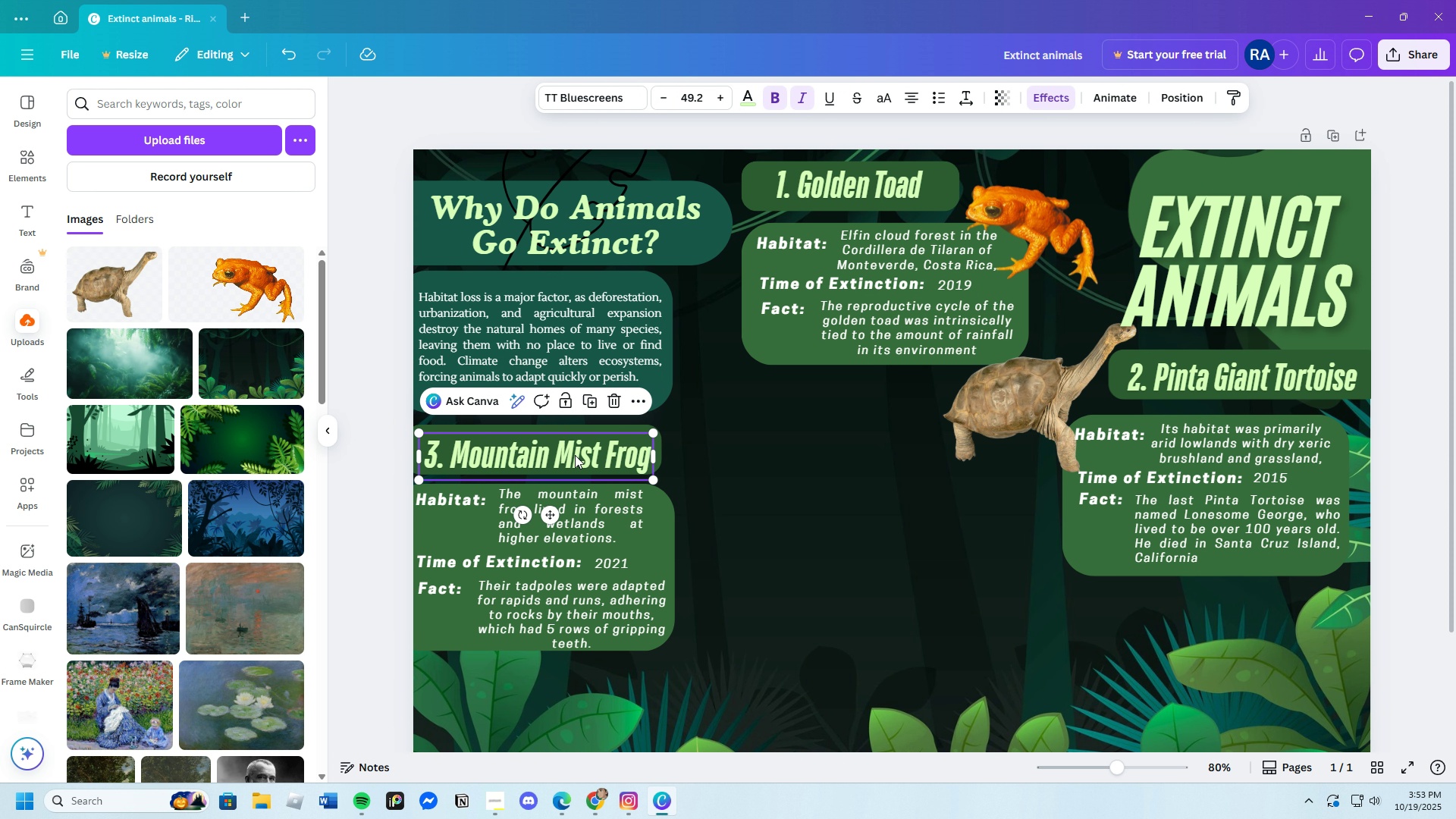 
left_click_drag(start_coordinate=[575, 455], to_coordinate=[570, 450])
 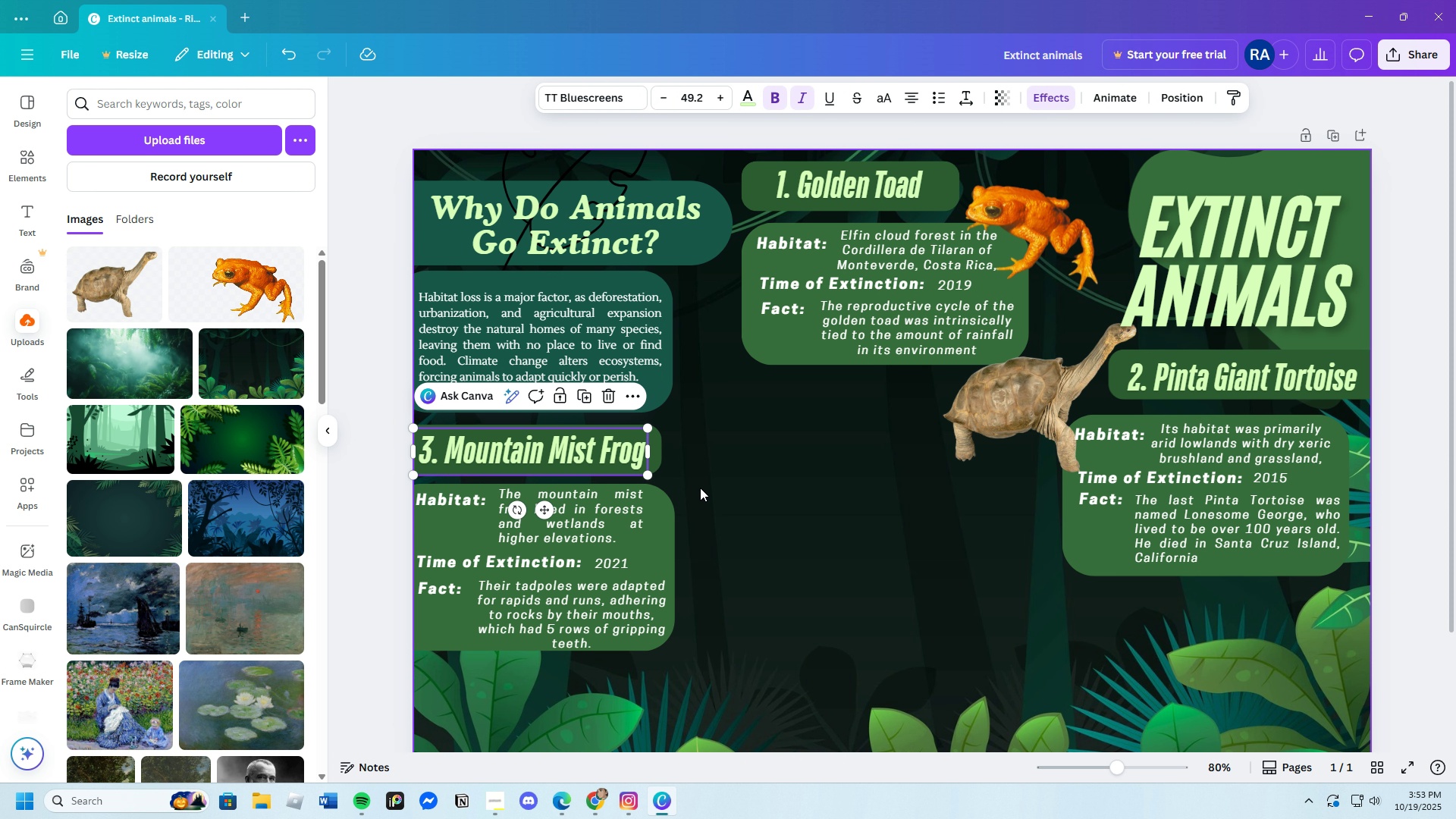 
left_click([700, 488])
 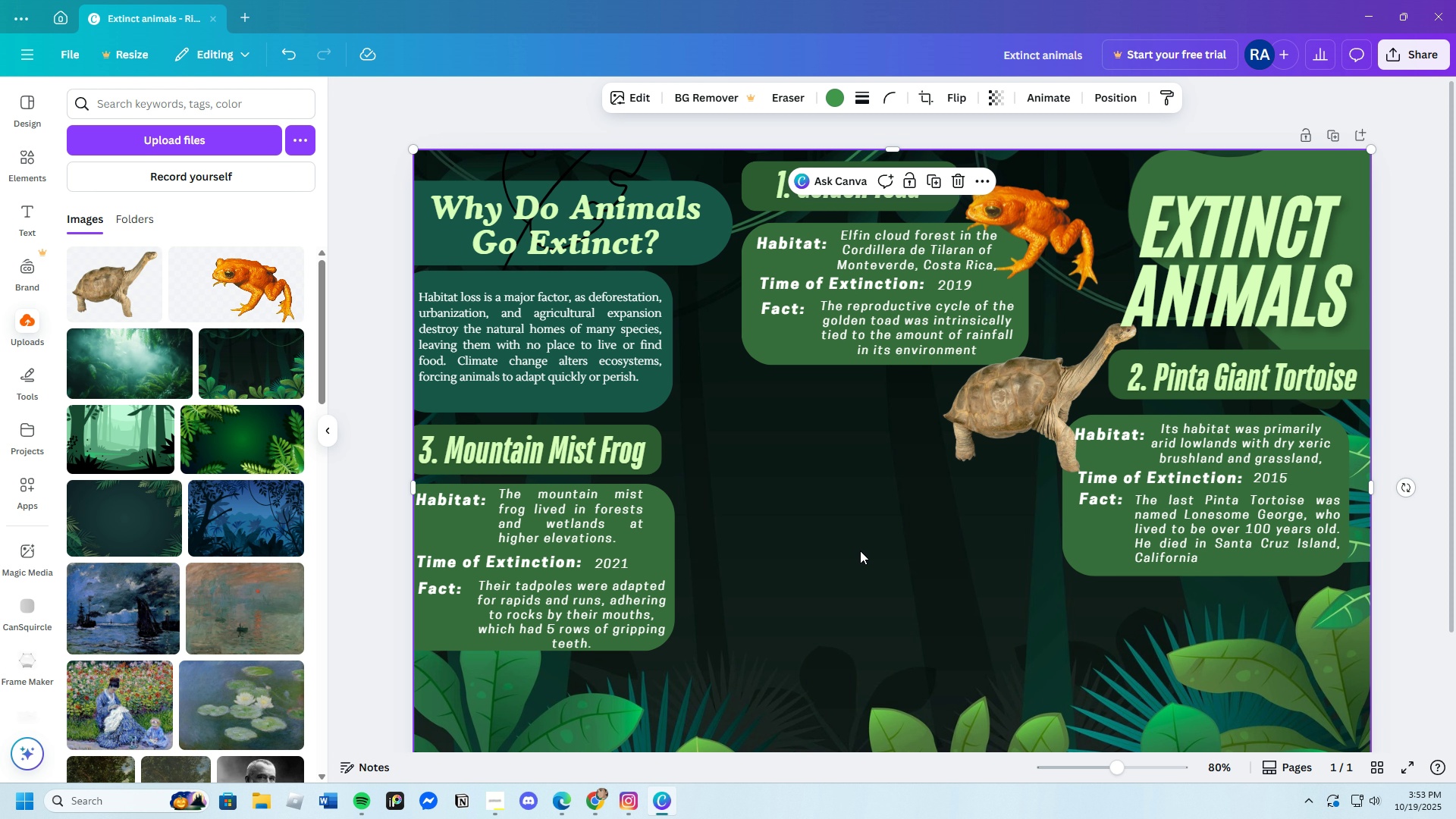 
scroll: coordinate [825, 413], scroll_direction: down, amount: 3.0
 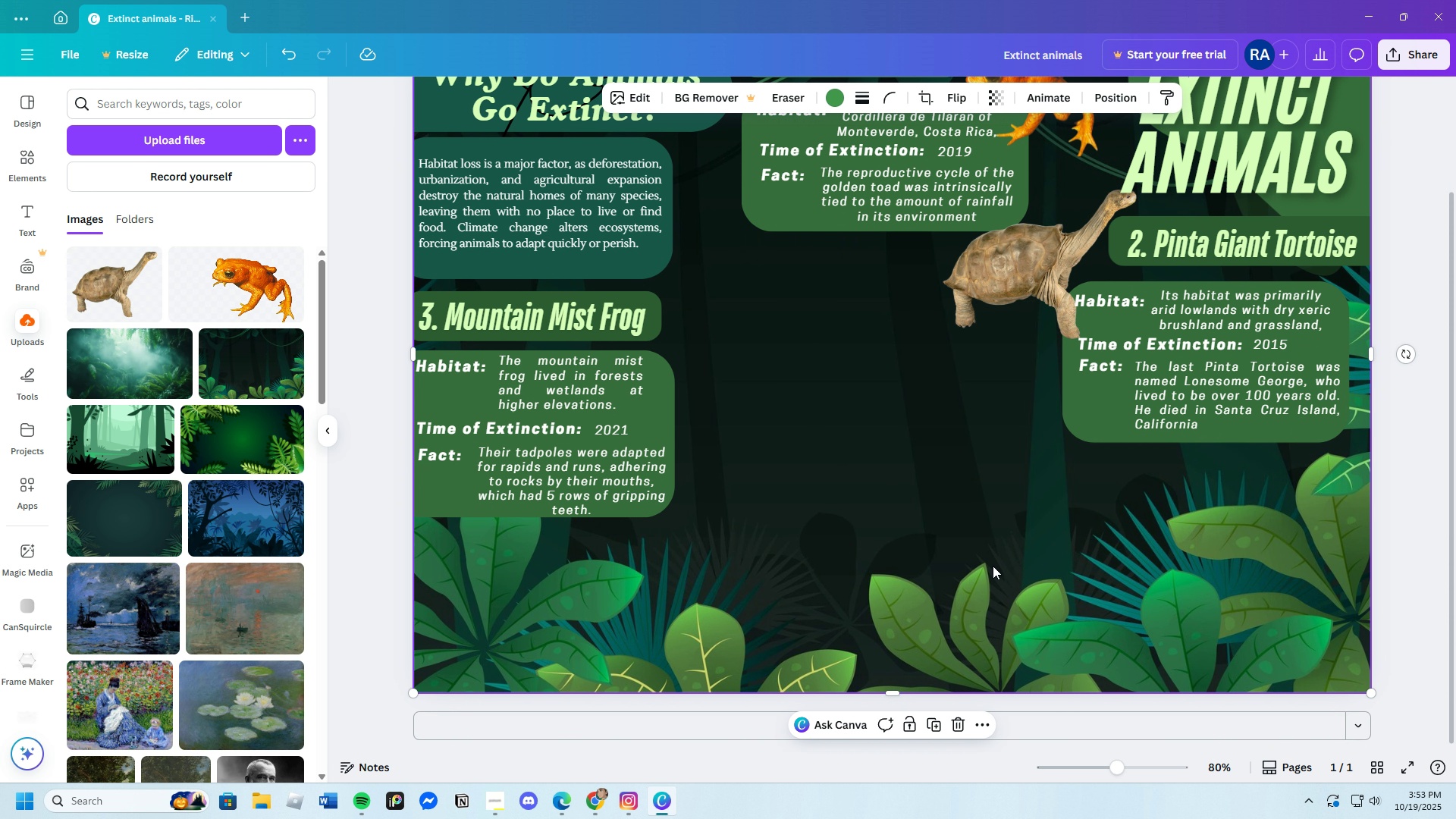 
scroll: coordinate [922, 618], scroll_direction: up, amount: 2.0
 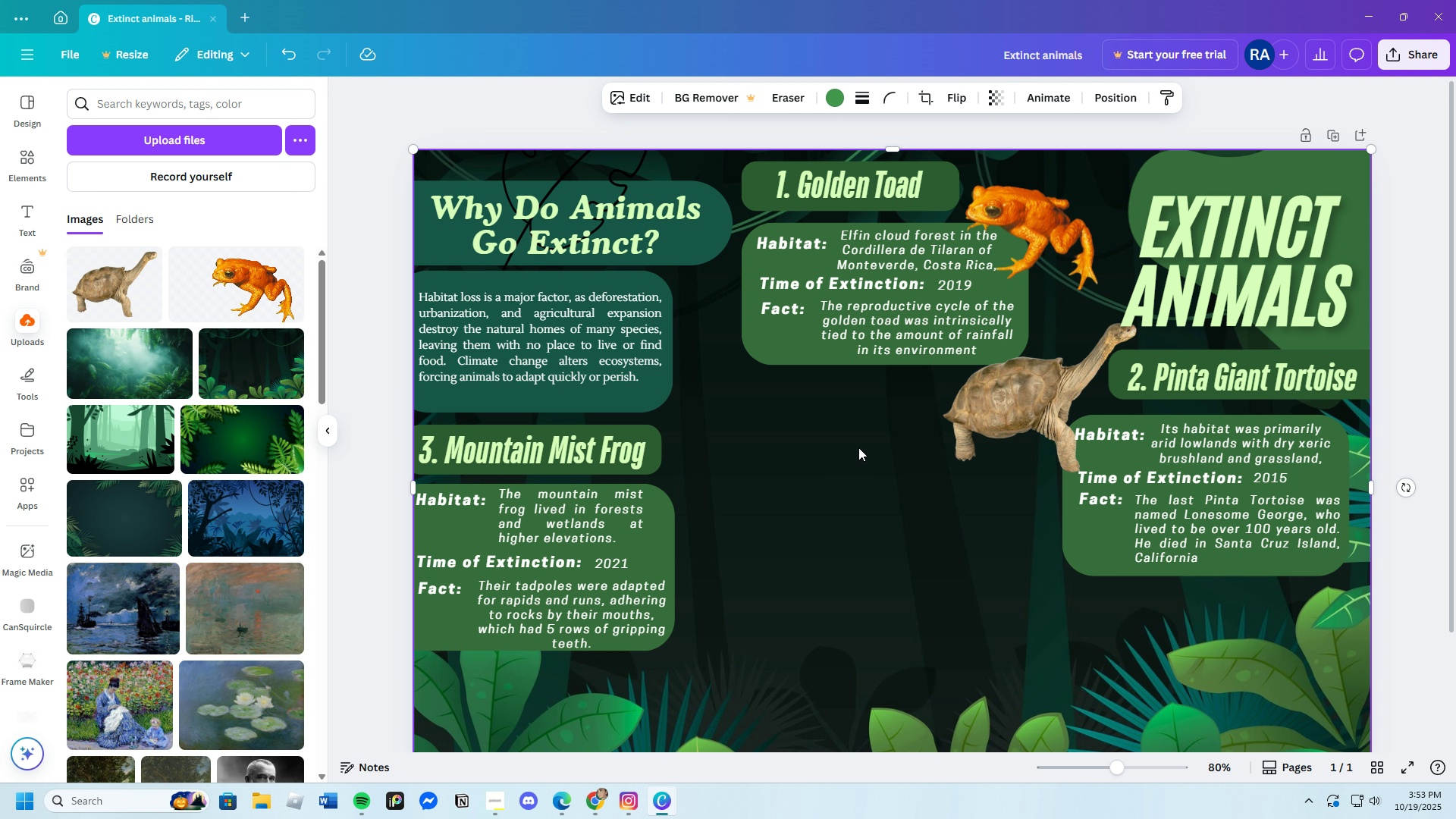 
wait(7.97)
 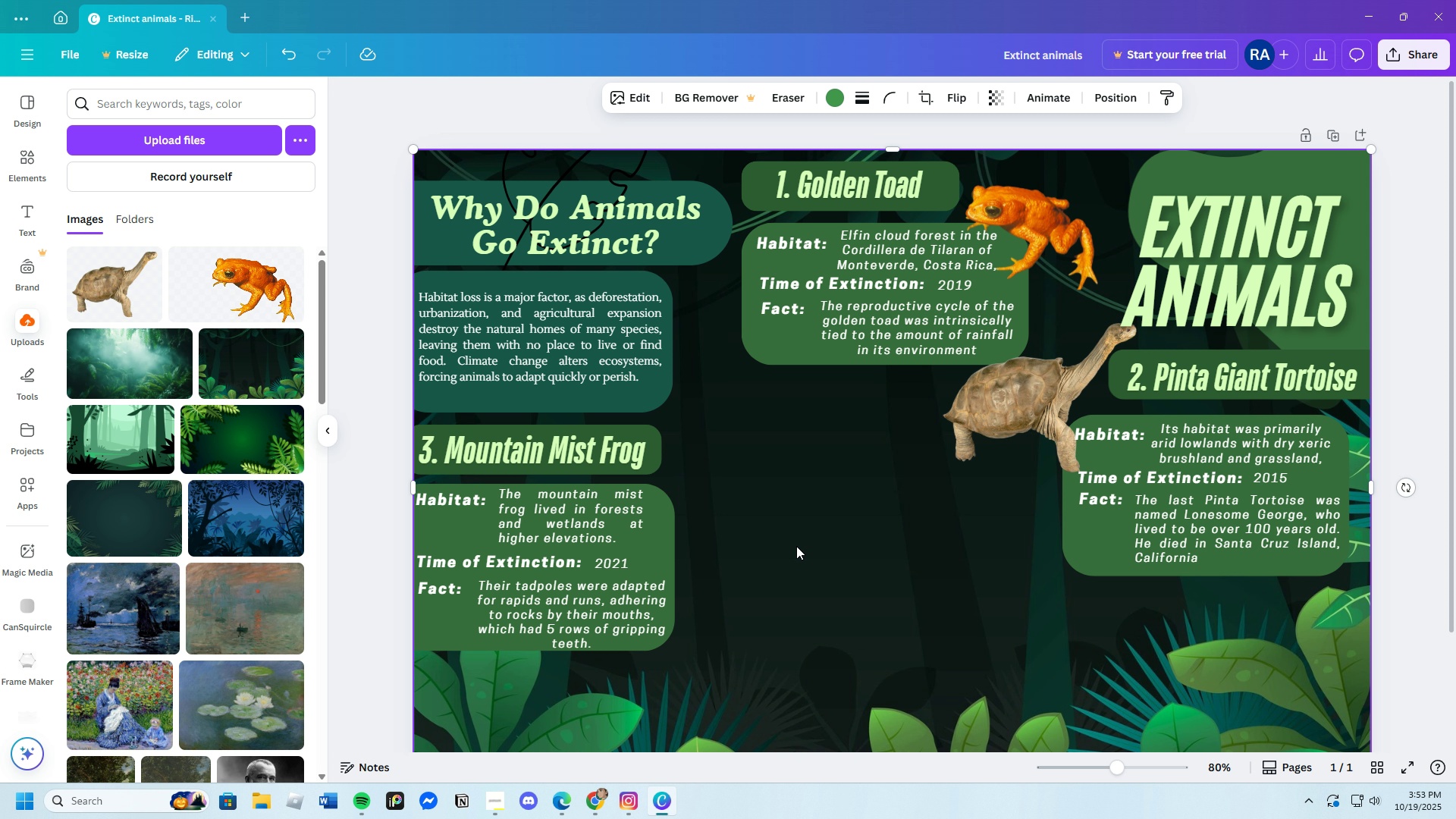 
left_click([560, 802])
 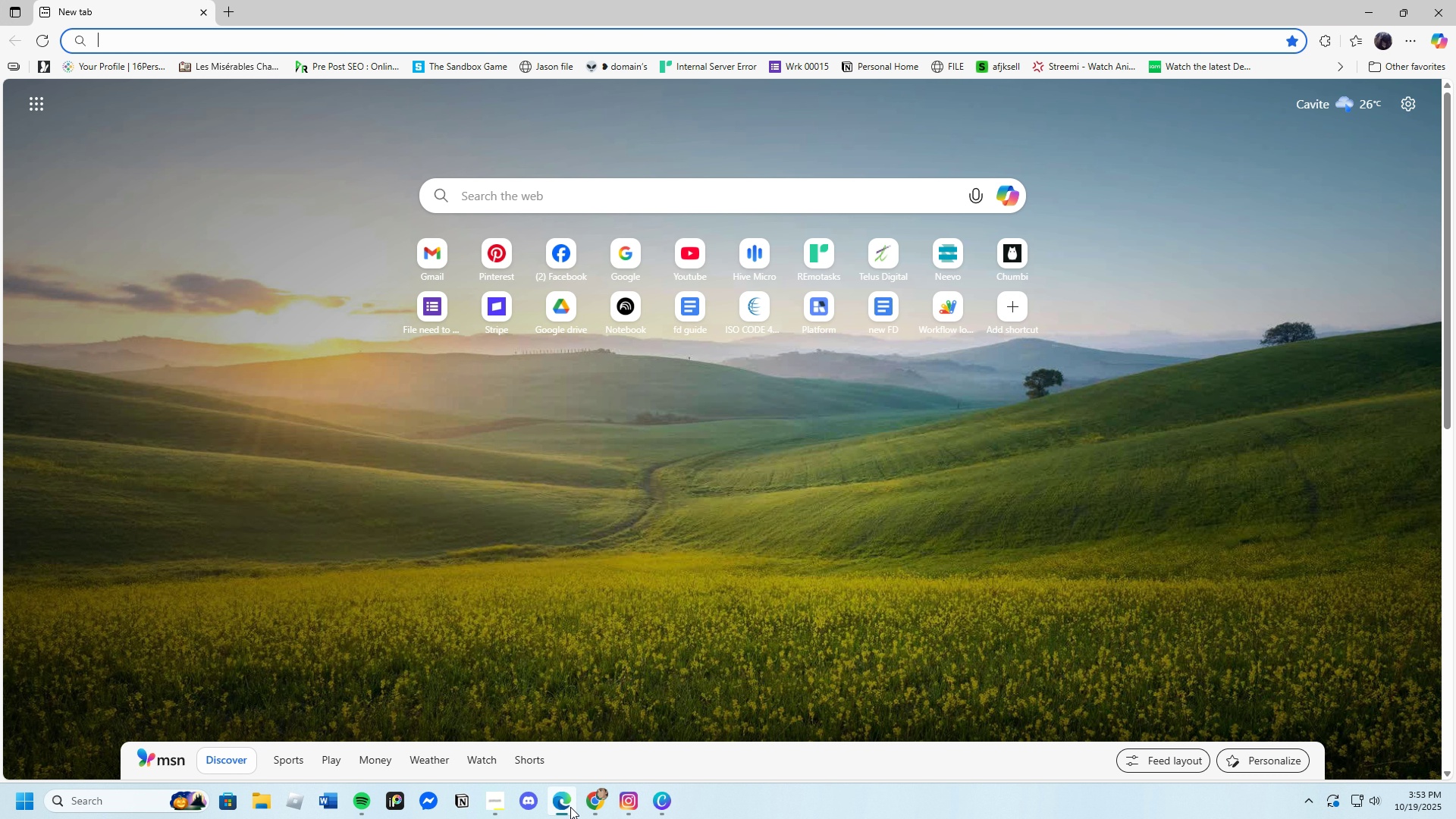 
left_click([595, 805])
 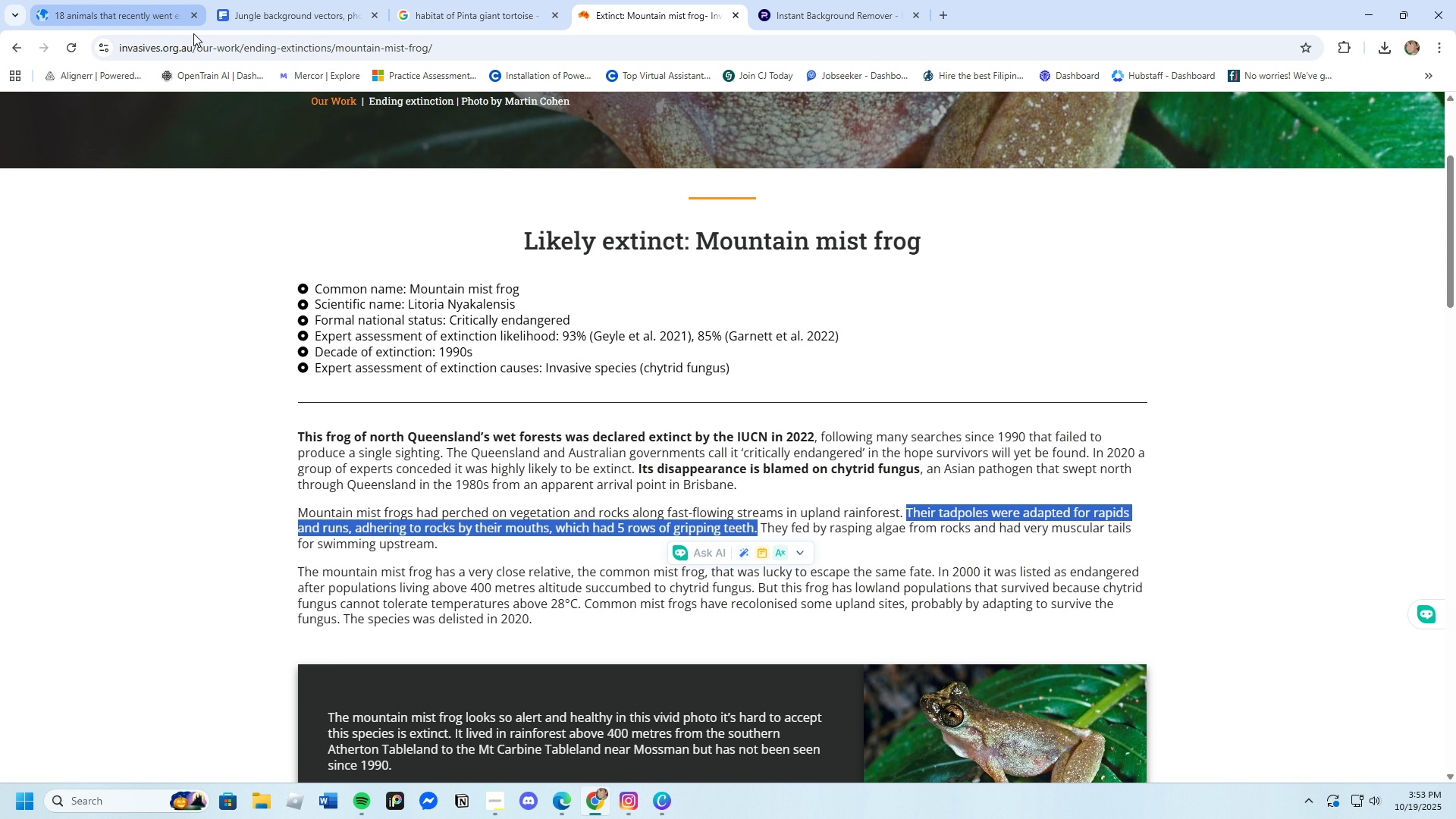 
scroll: coordinate [305, 280], scroll_direction: up, amount: 4.0
 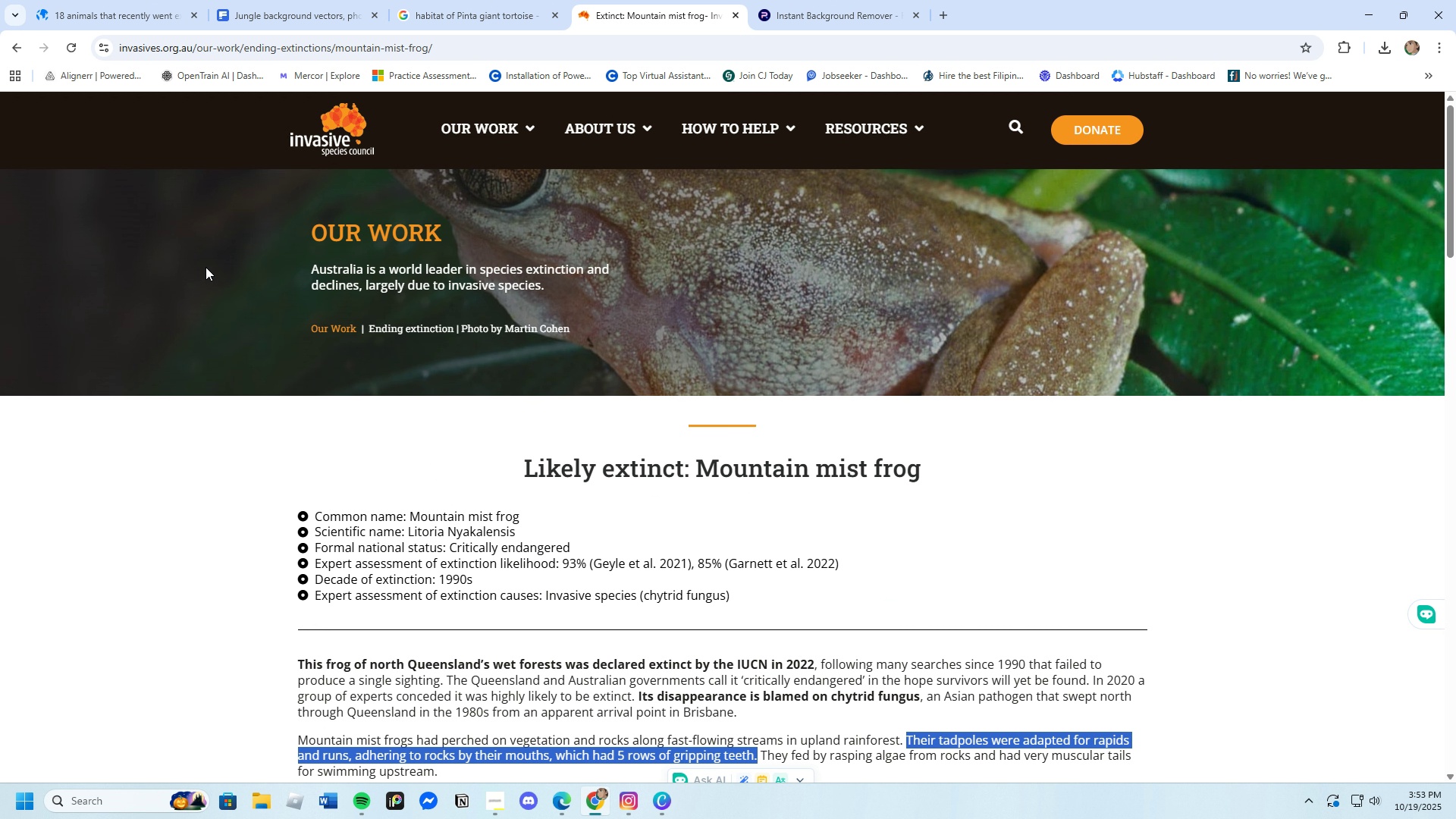 
scroll: coordinate [391, 417], scroll_direction: down, amount: 8.0
 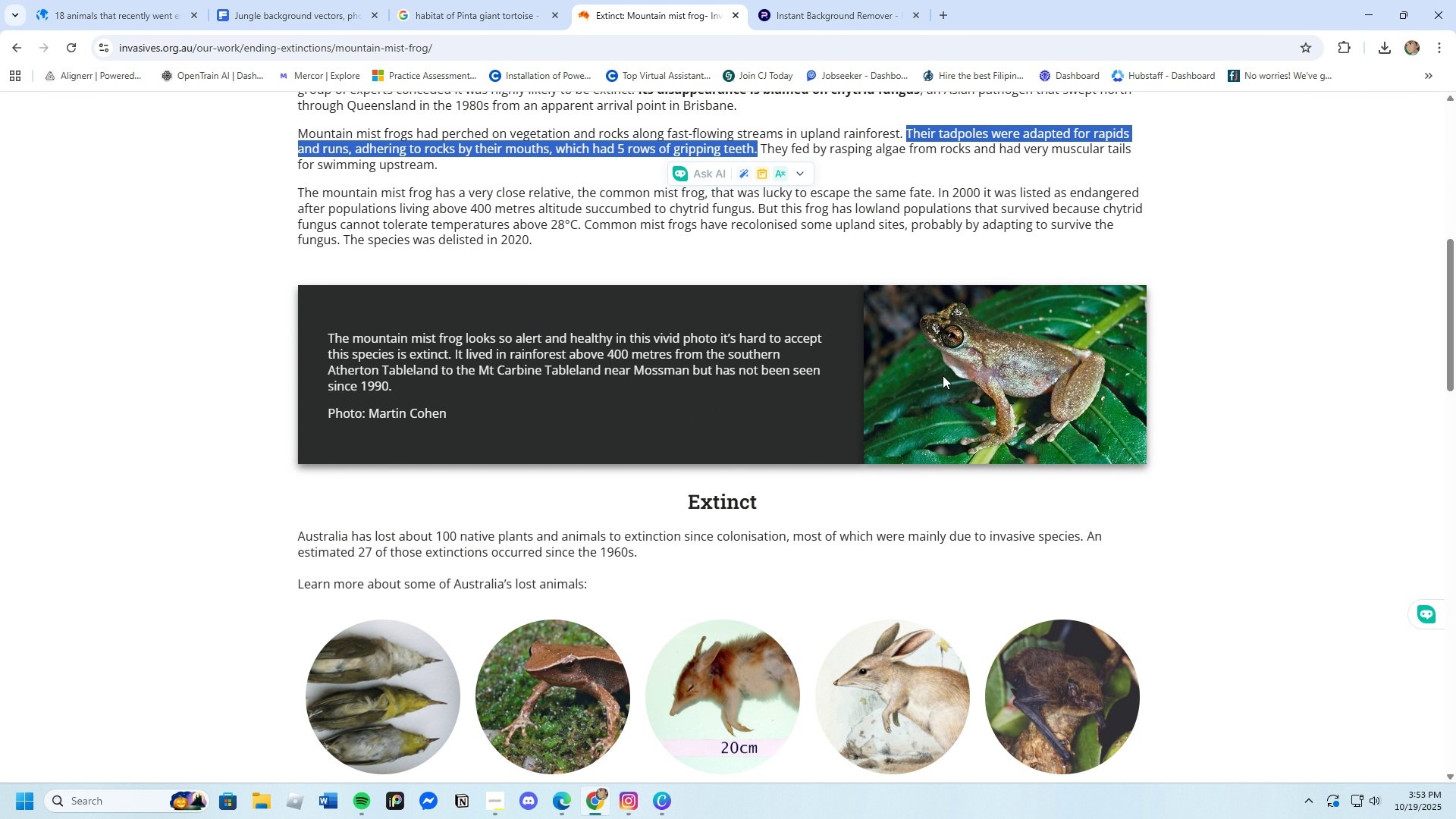 
right_click([943, 375])
 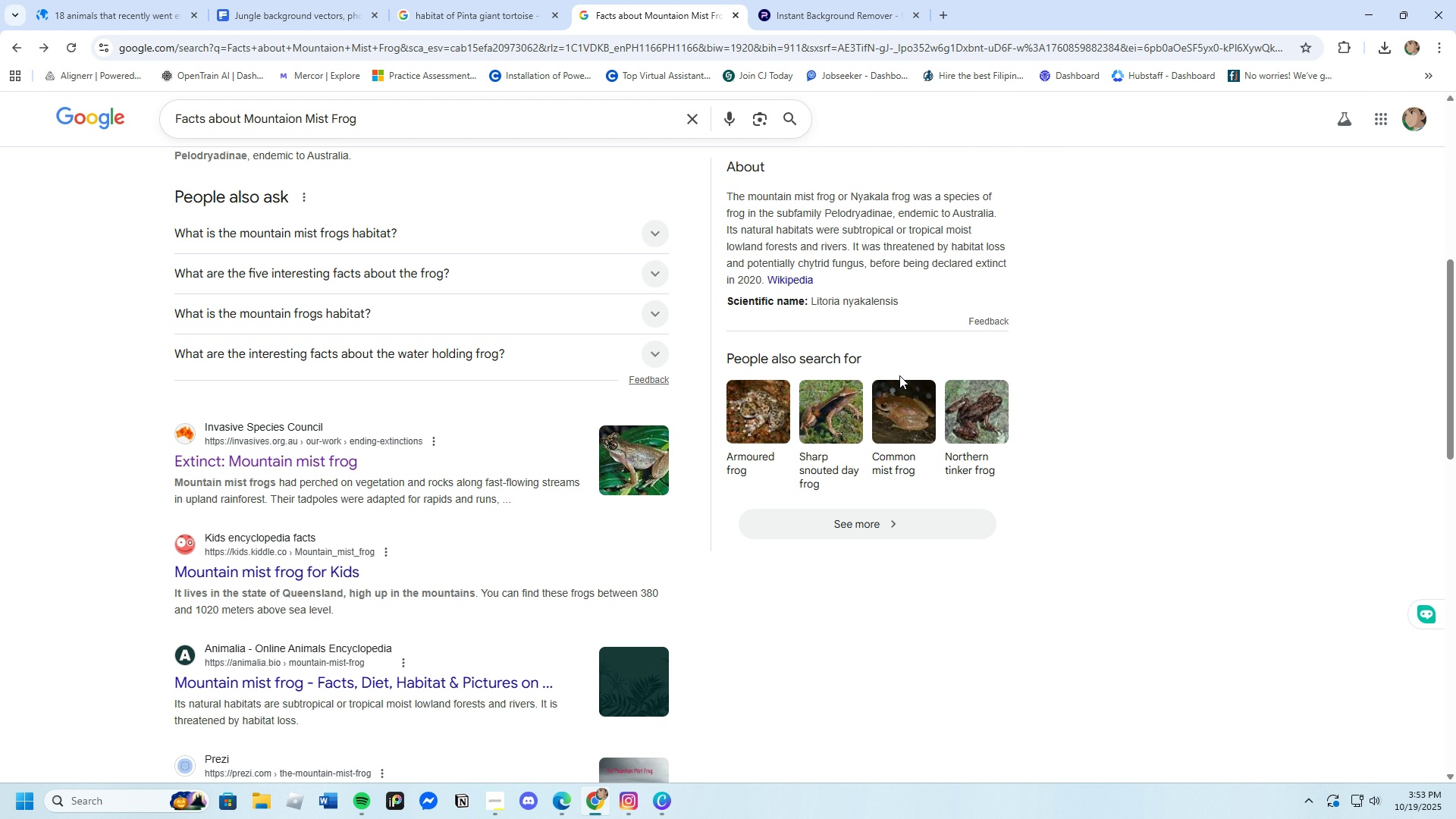 
scroll: coordinate [178, 222], scroll_direction: up, amount: 13.0
 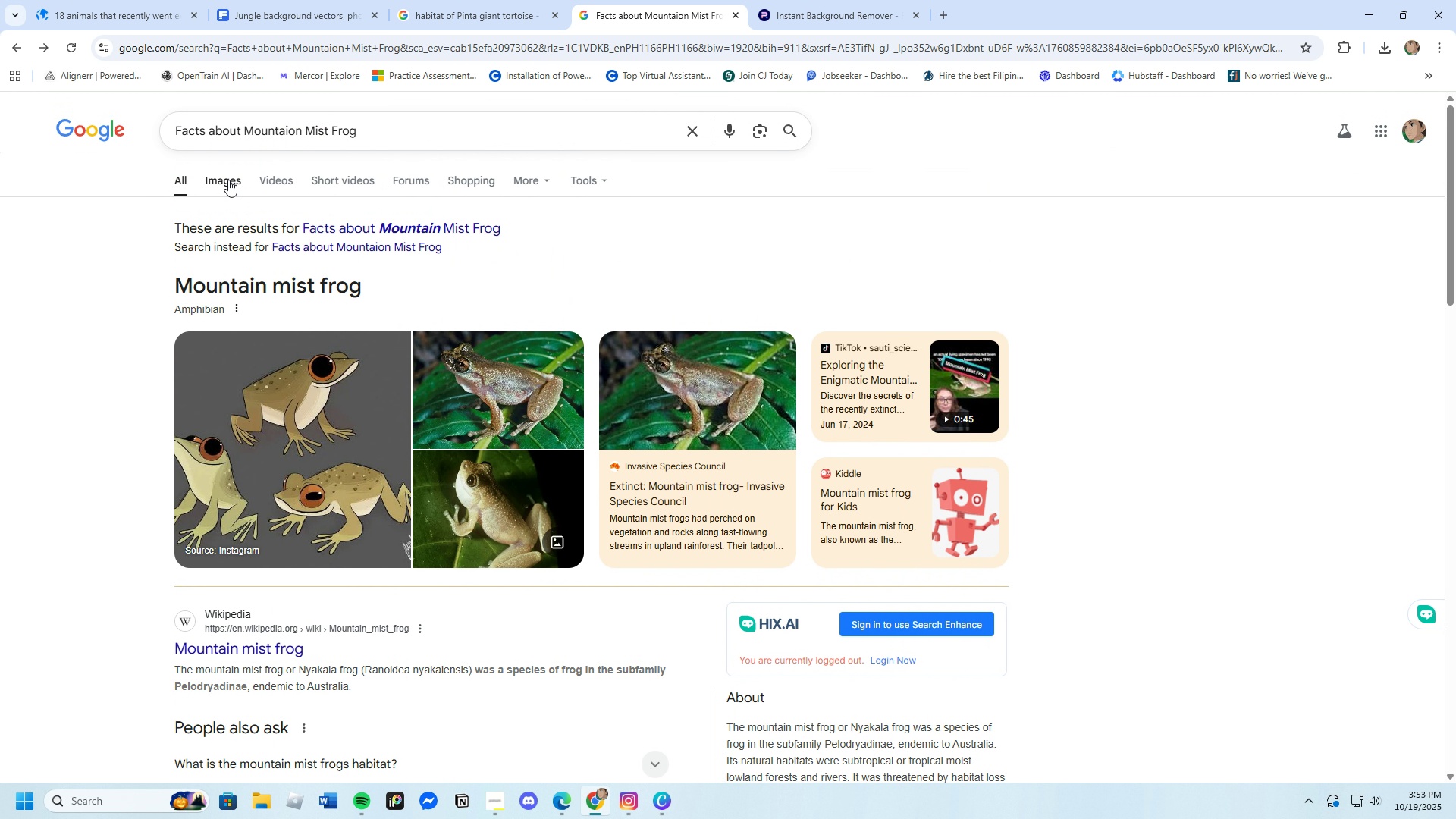 
left_click([228, 180])
 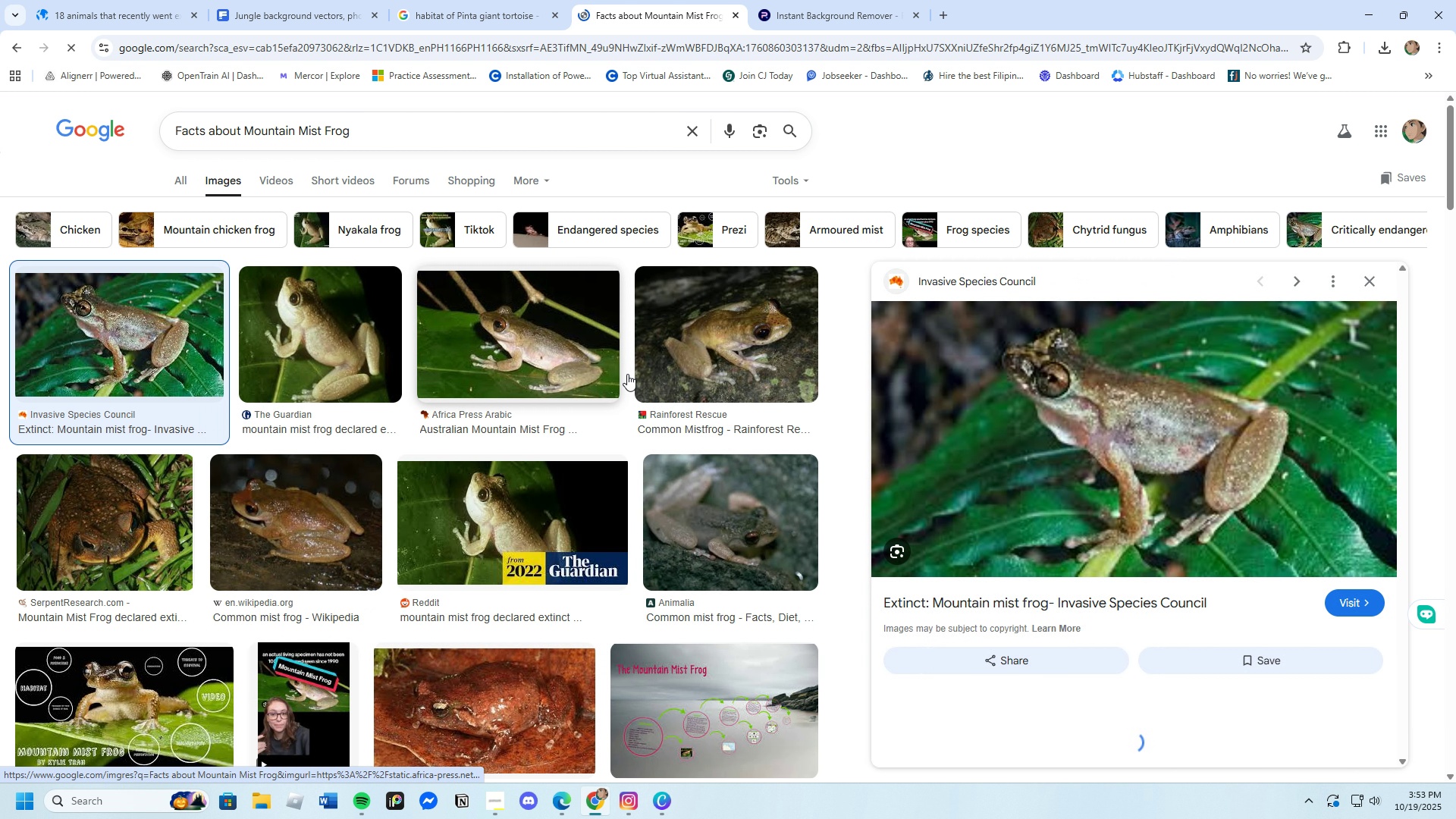 
right_click([1072, 372])
 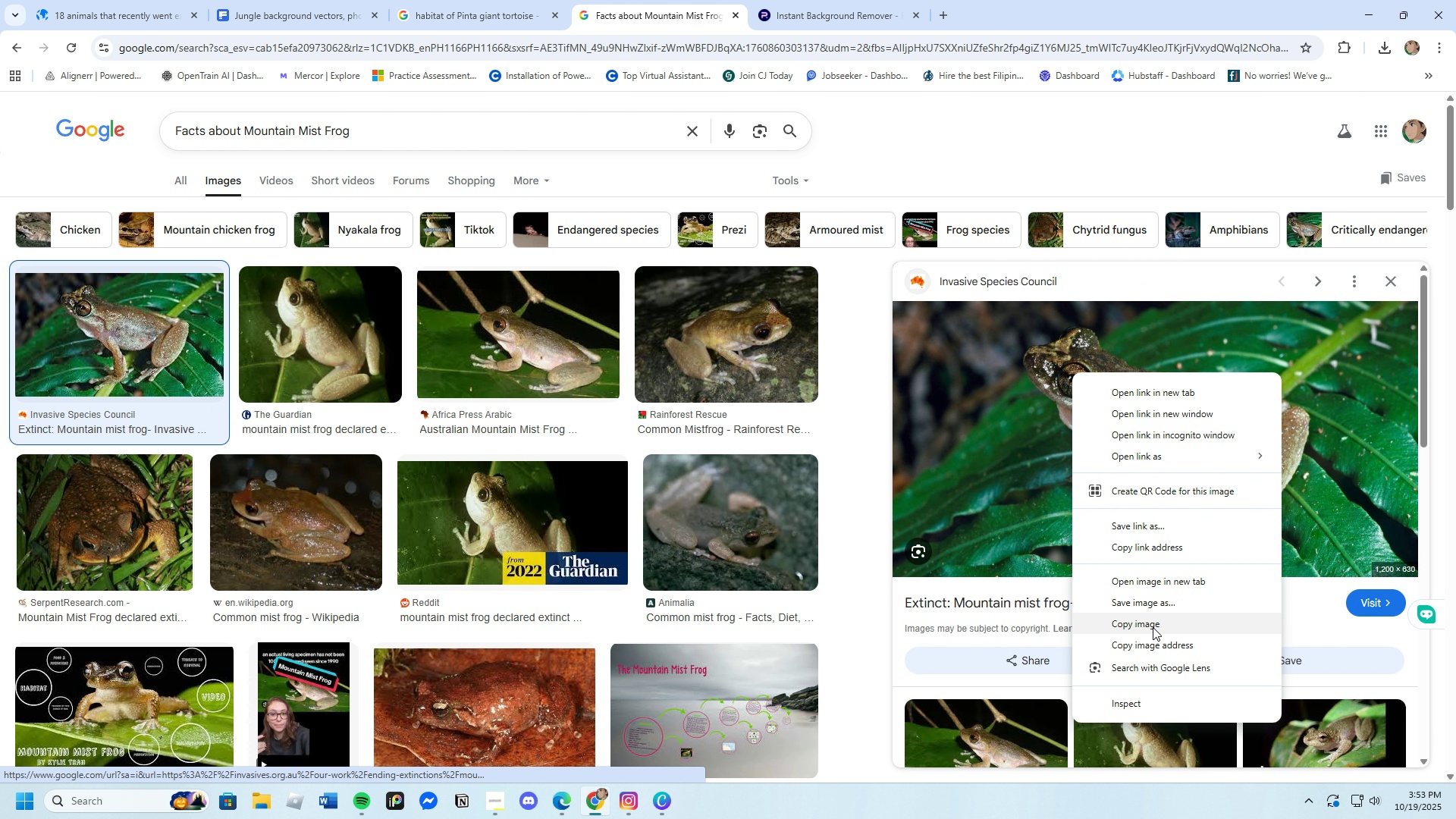 
left_click([1143, 607])
 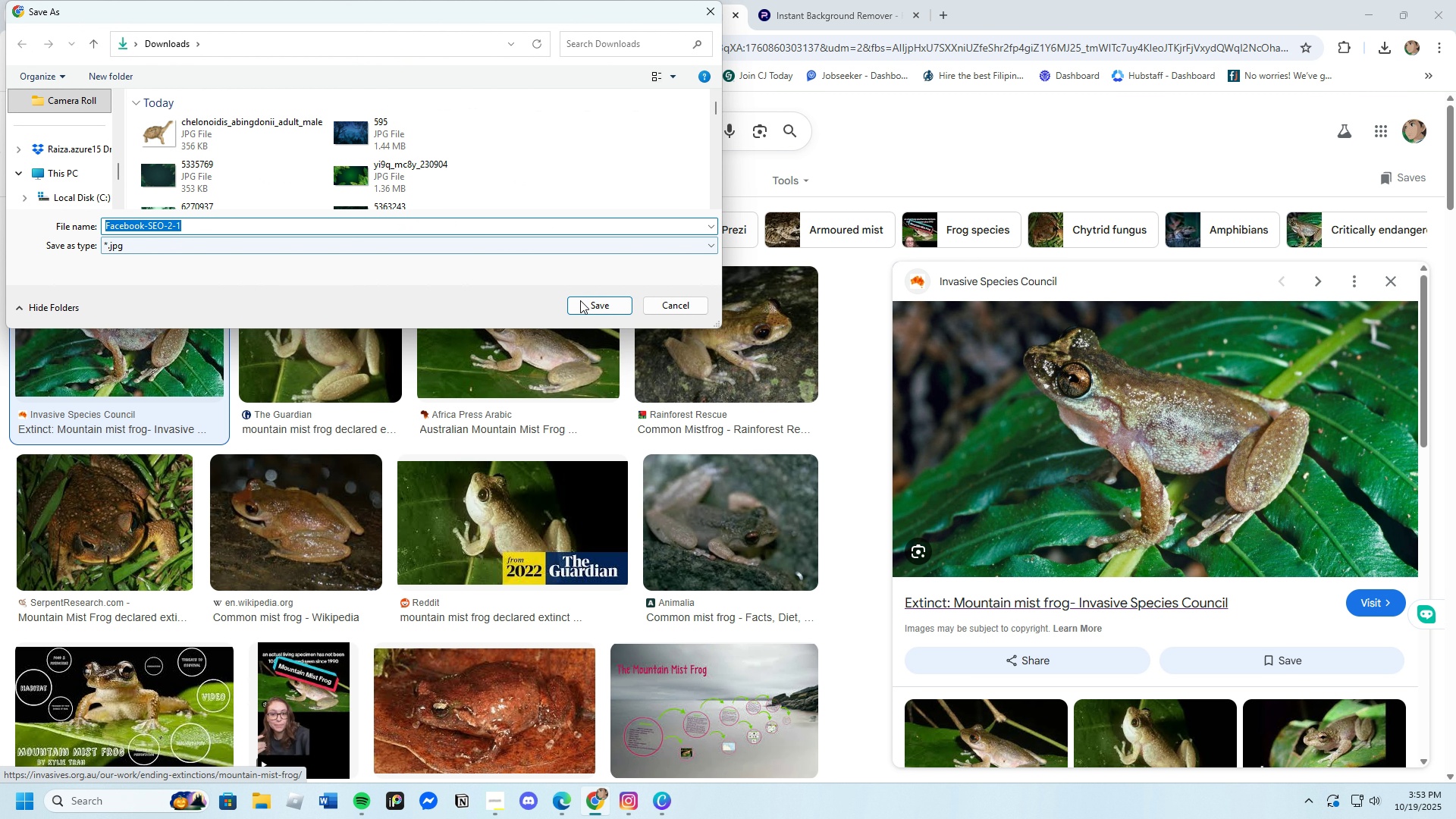 
left_click([586, 307])
 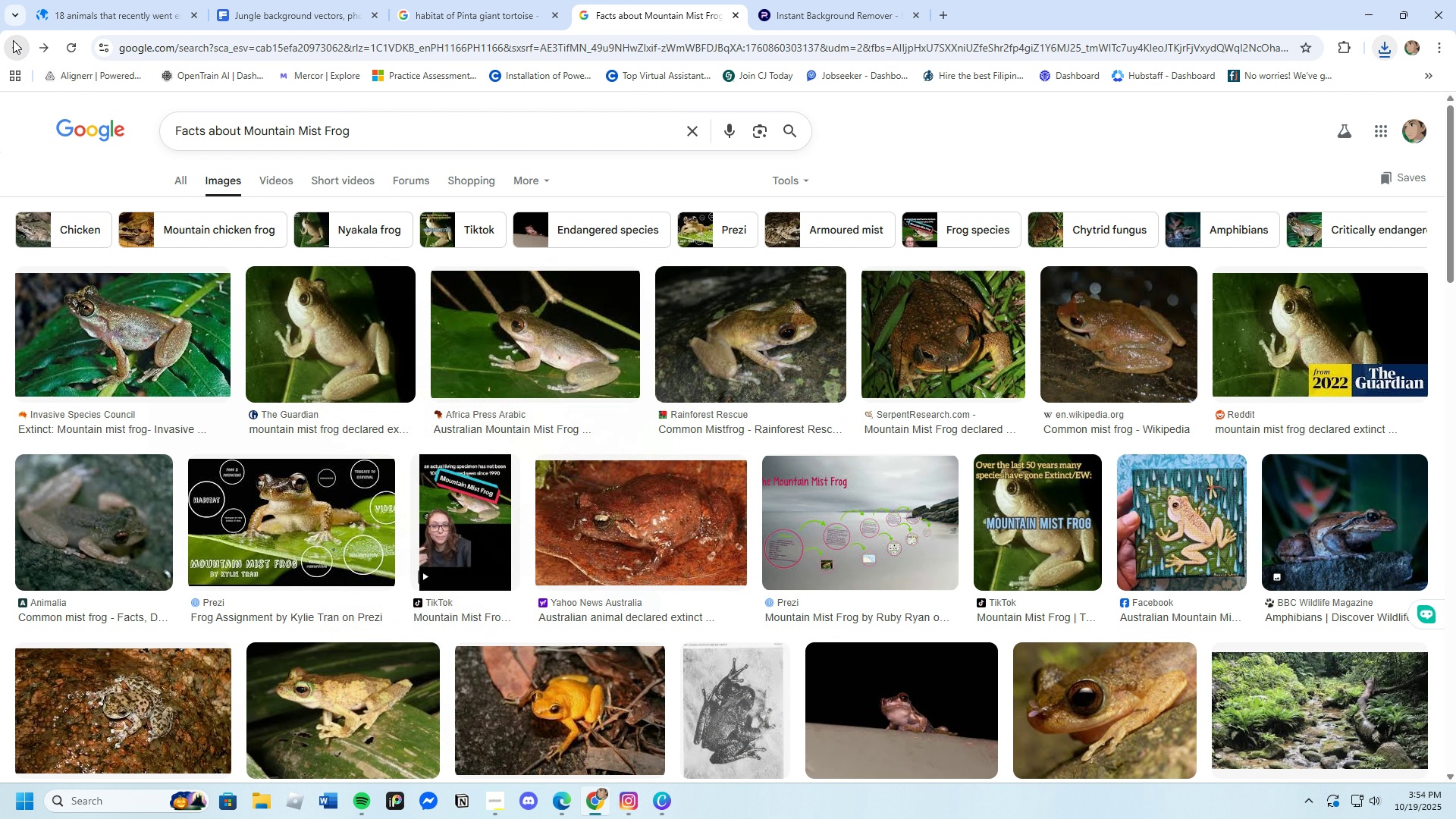 
left_click([11, 43])
 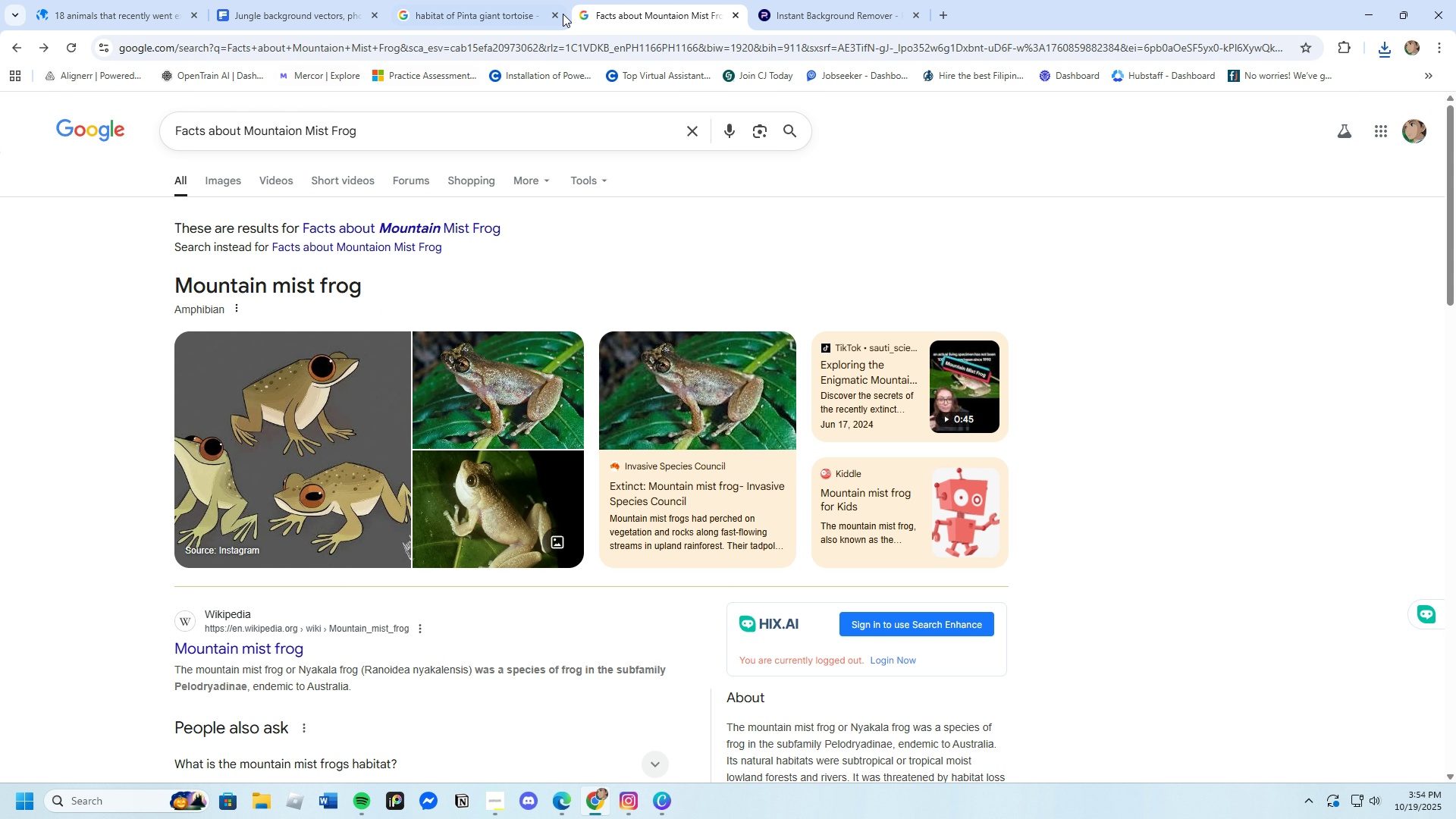 
left_click([792, 4])
 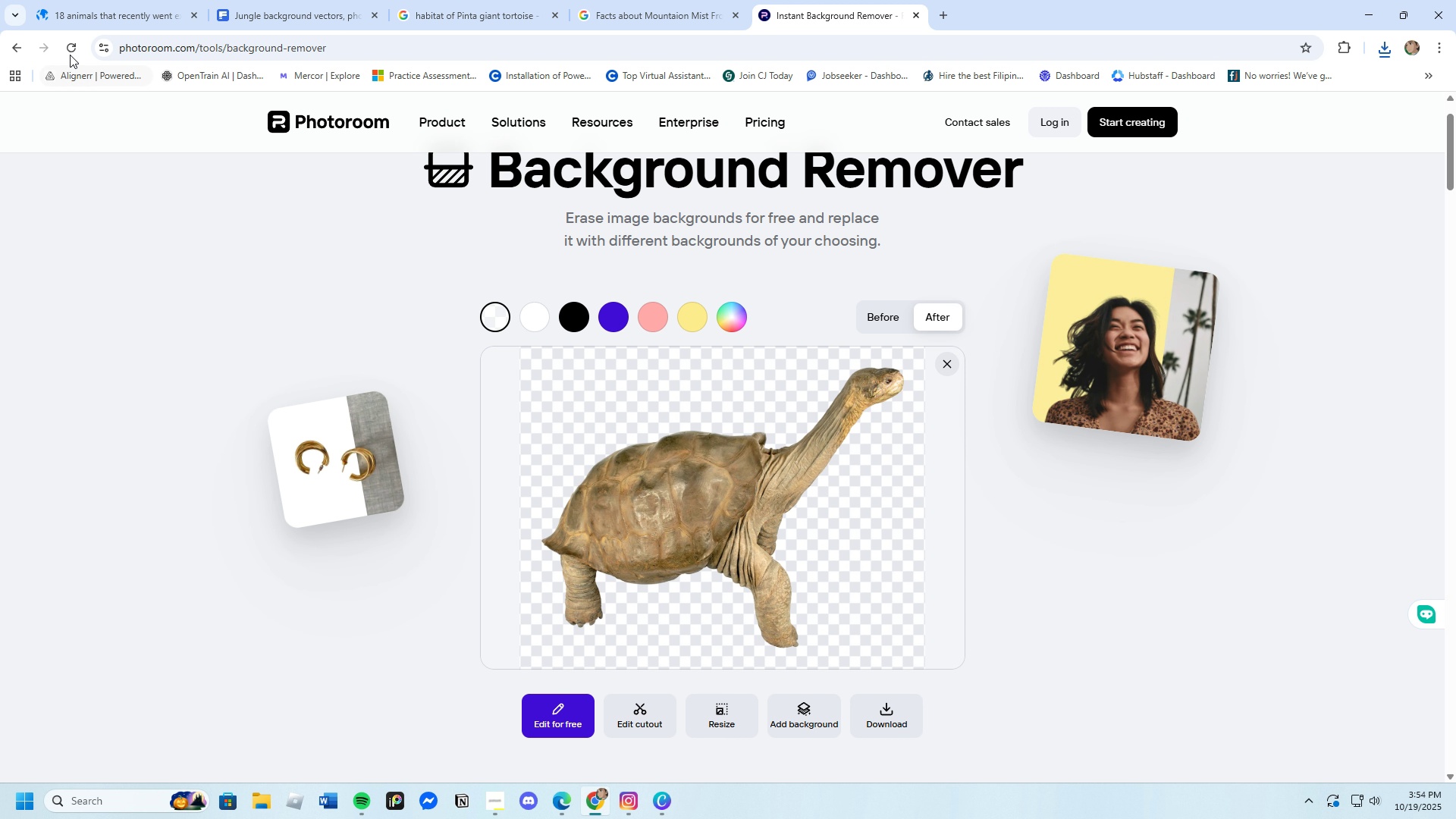 
left_click([71, 52])
 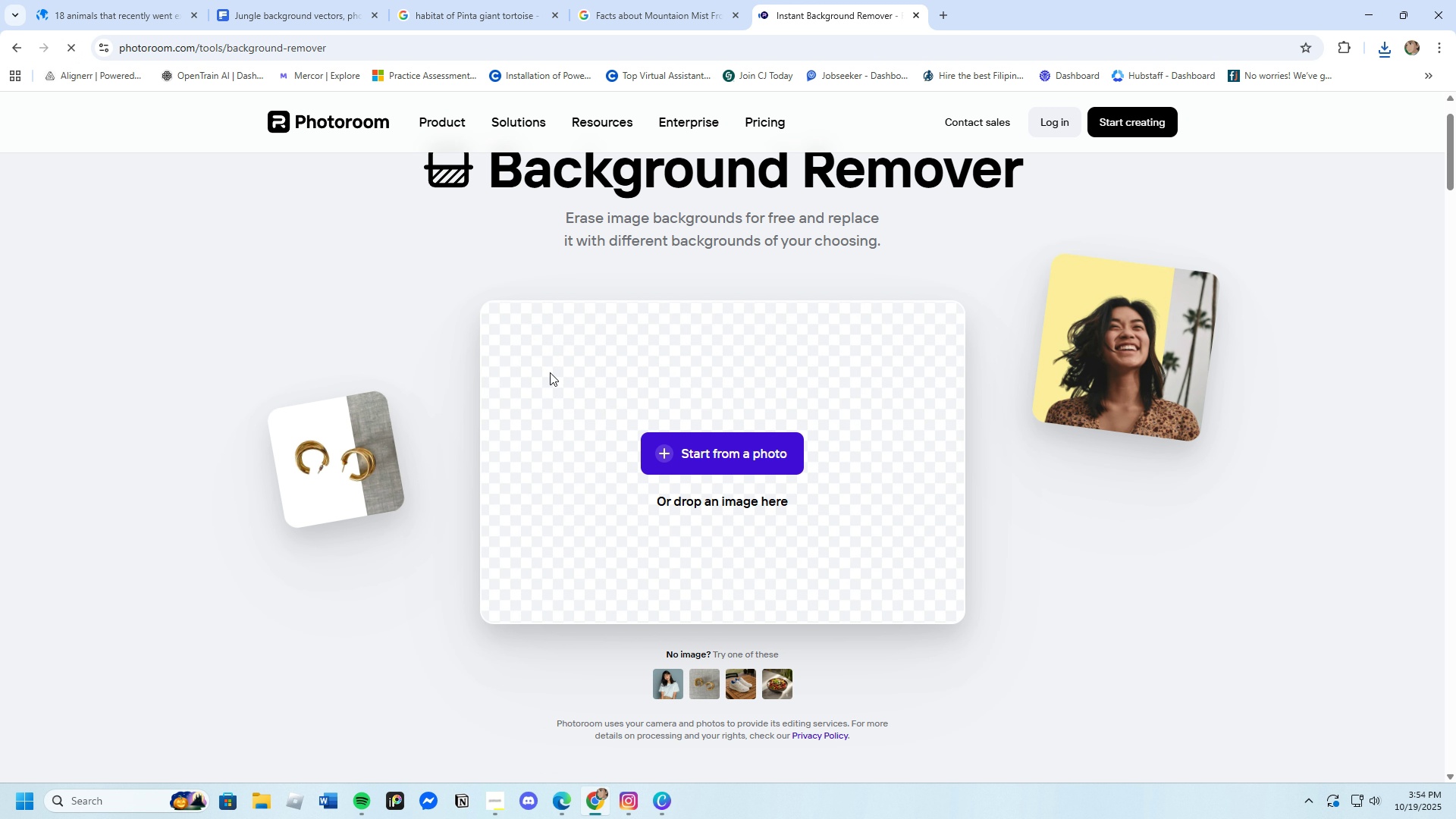 
left_click([660, 450])
 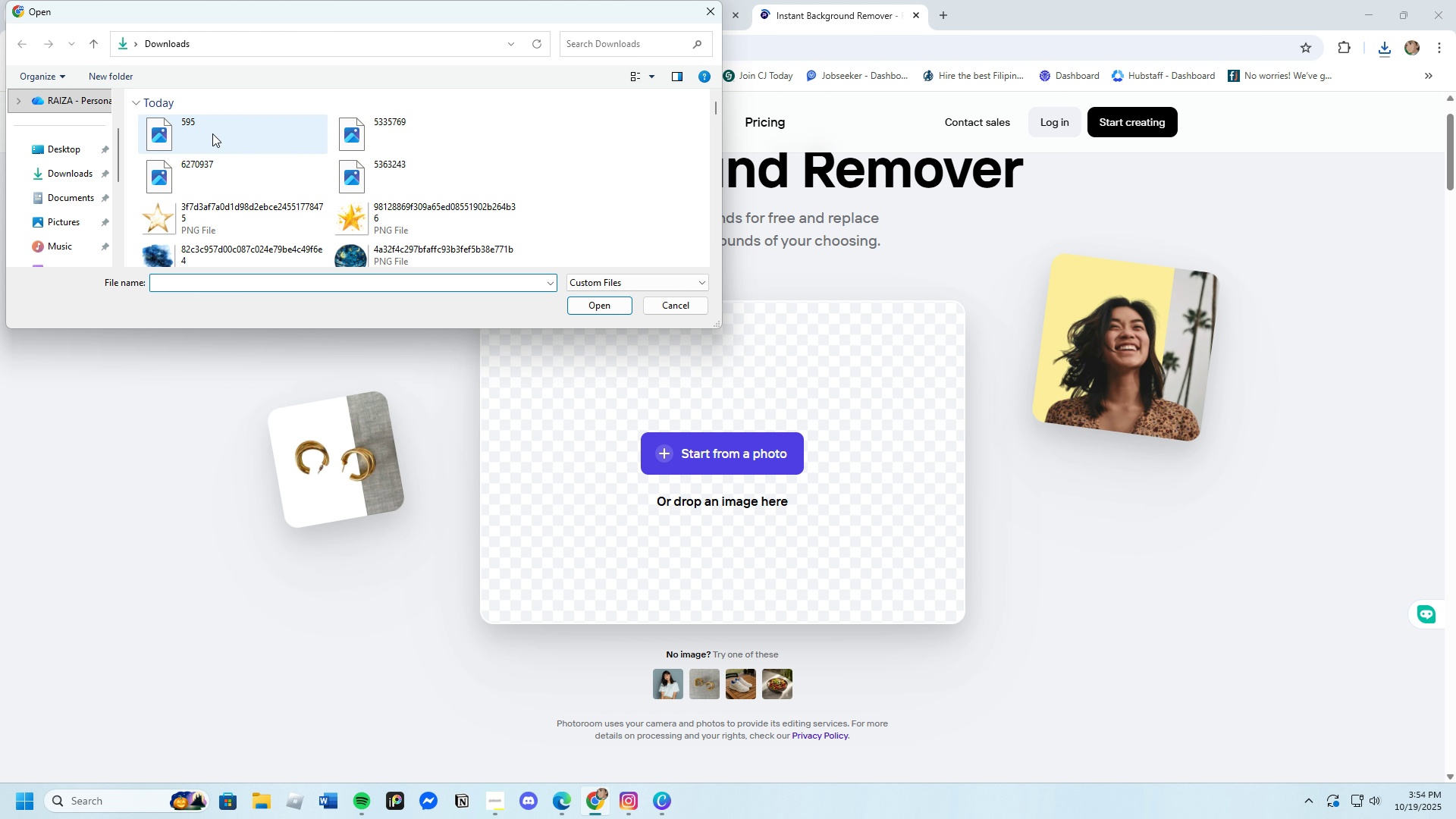 
left_click([182, 124])
 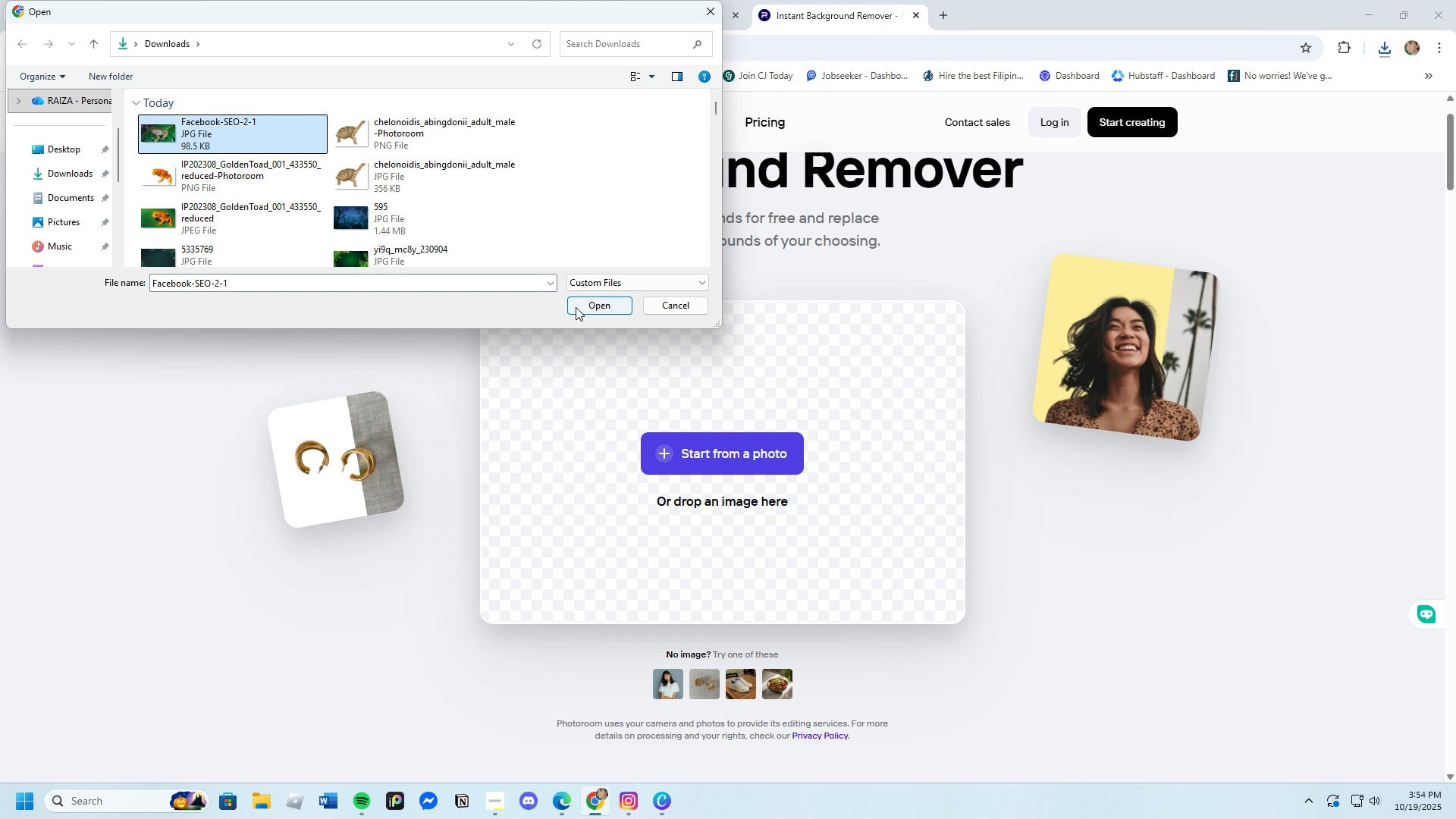 
left_click([576, 307])
 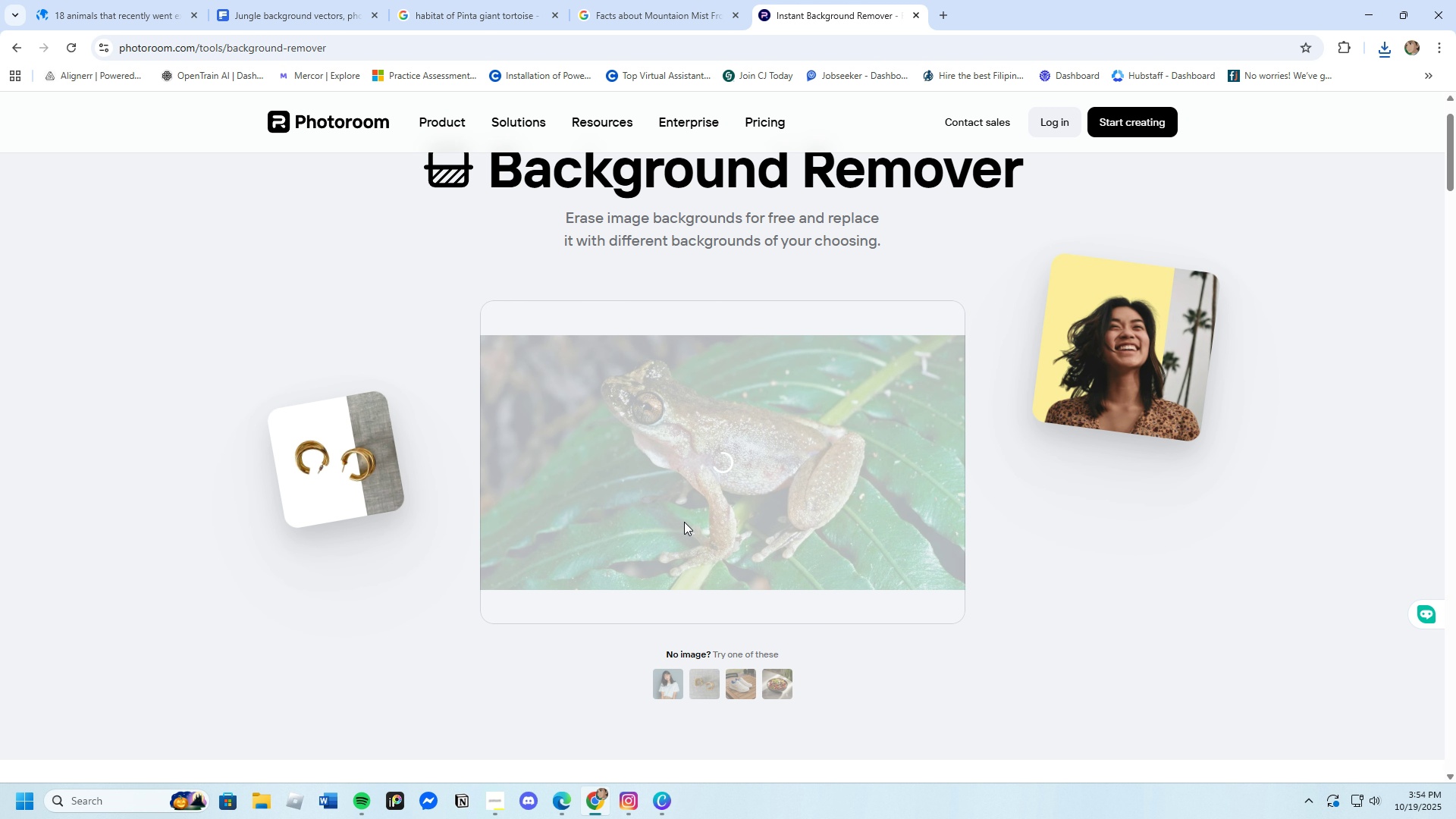 
wait(24.03)
 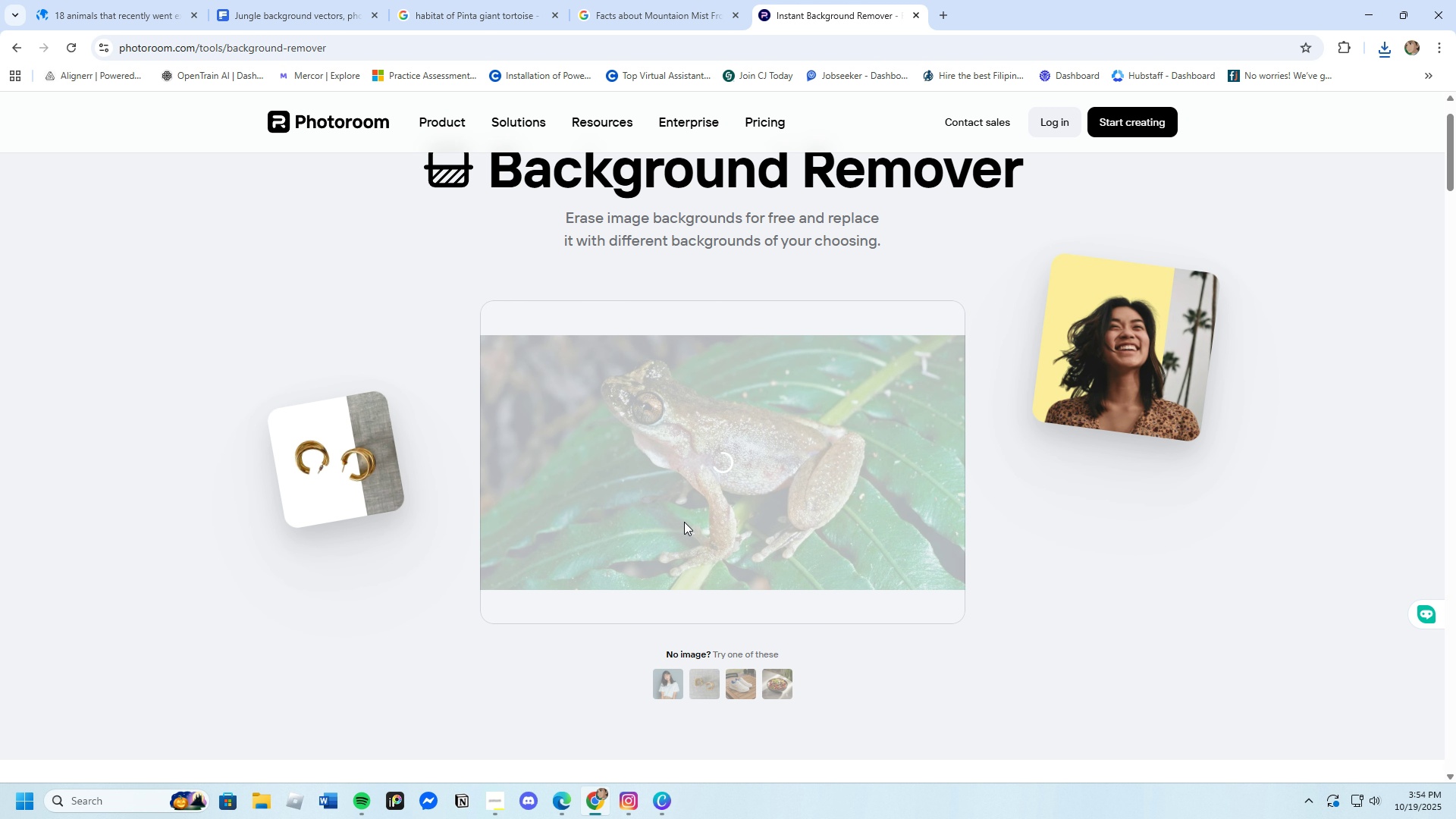 
left_click([658, 804])
 